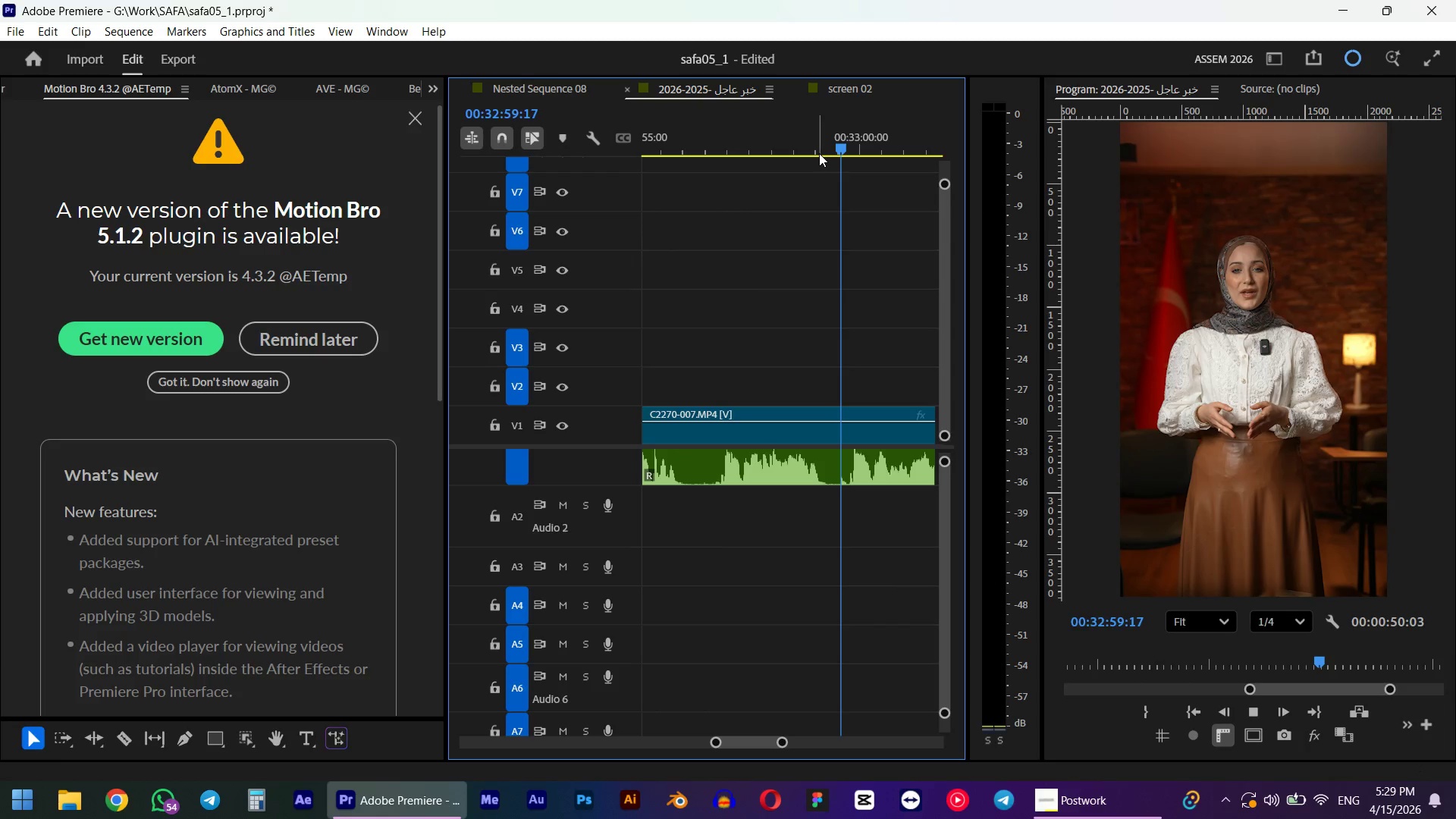 
key(Space)
 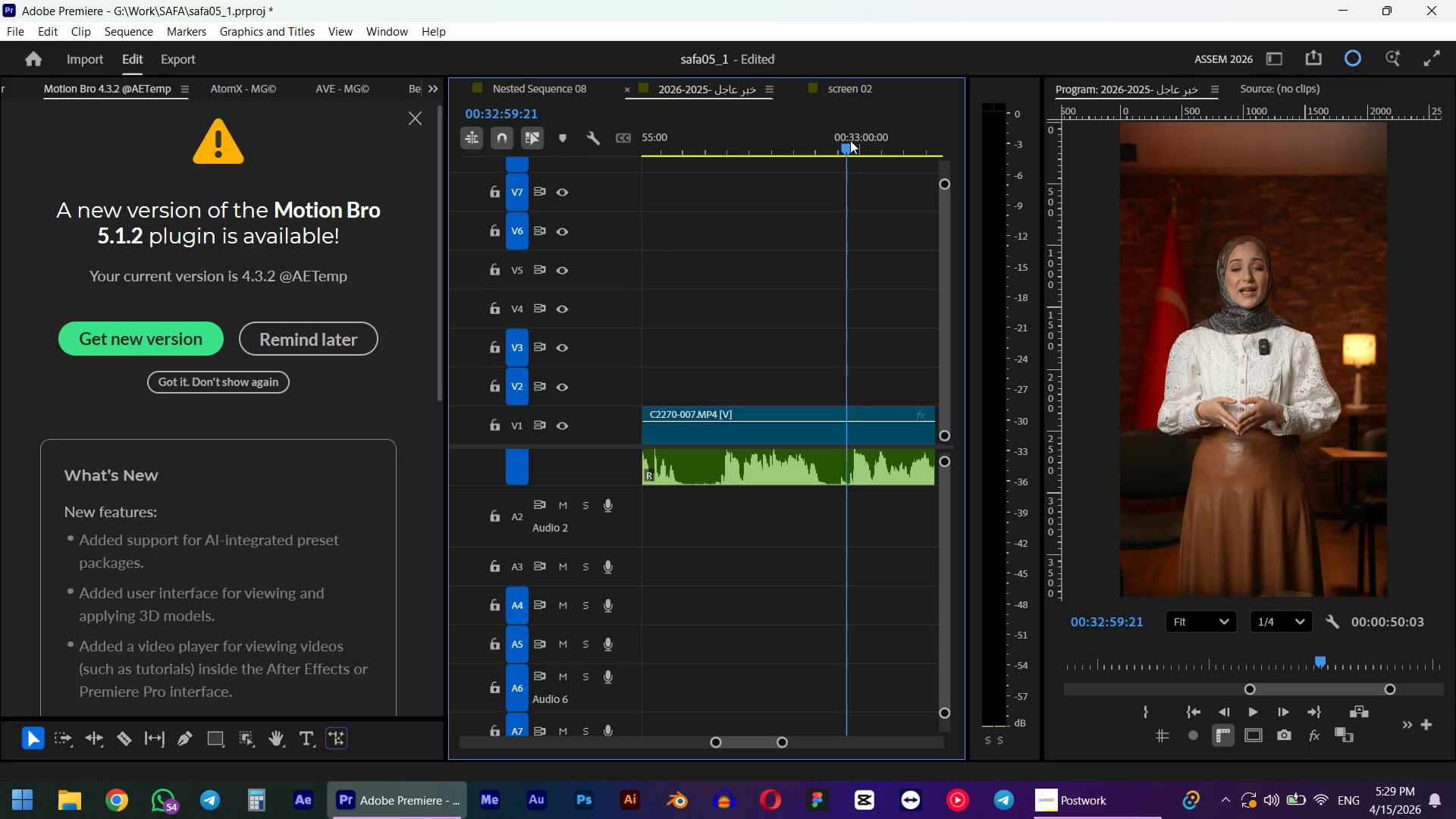 
key(Q)
 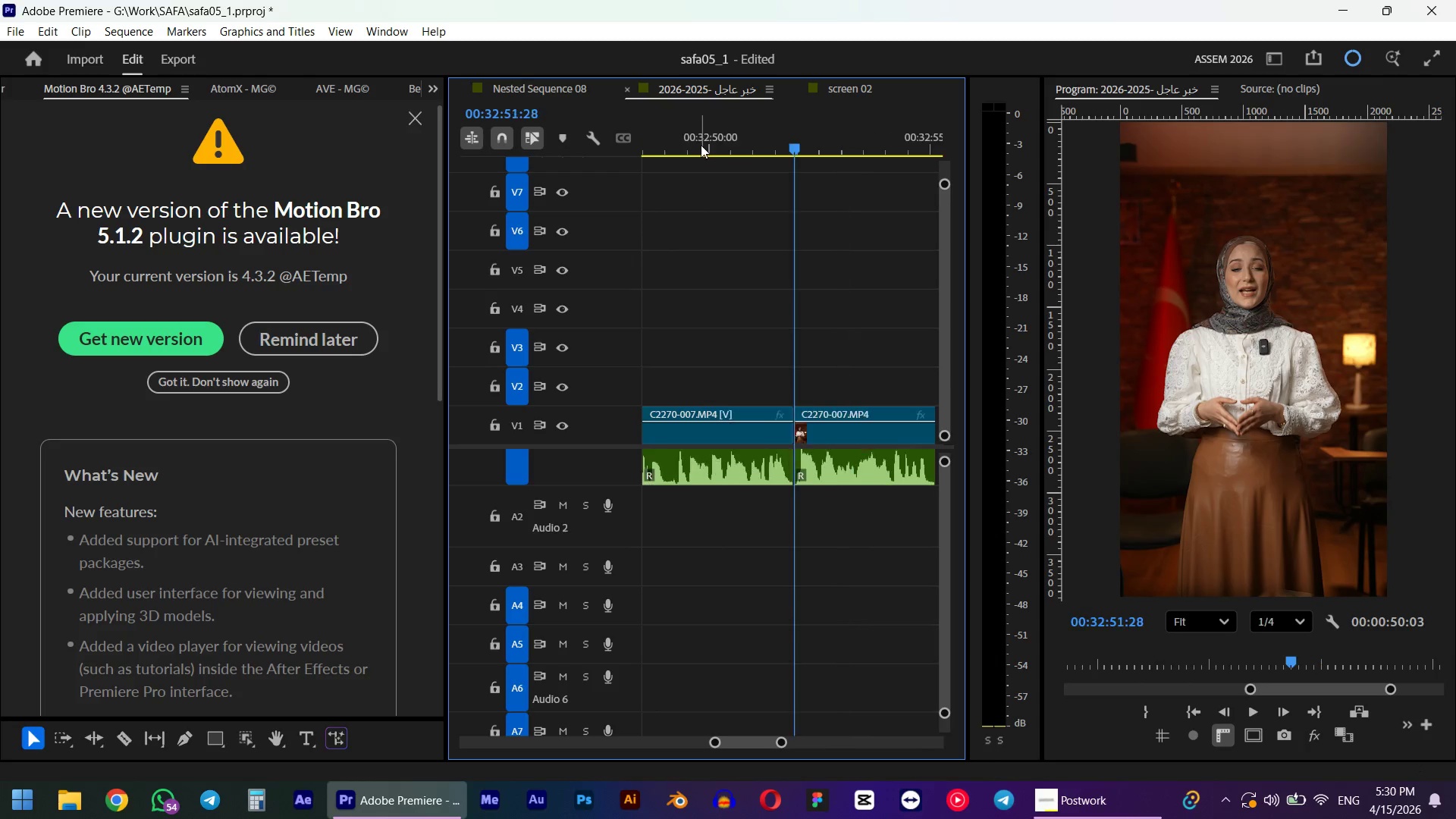 
left_click([703, 140])
 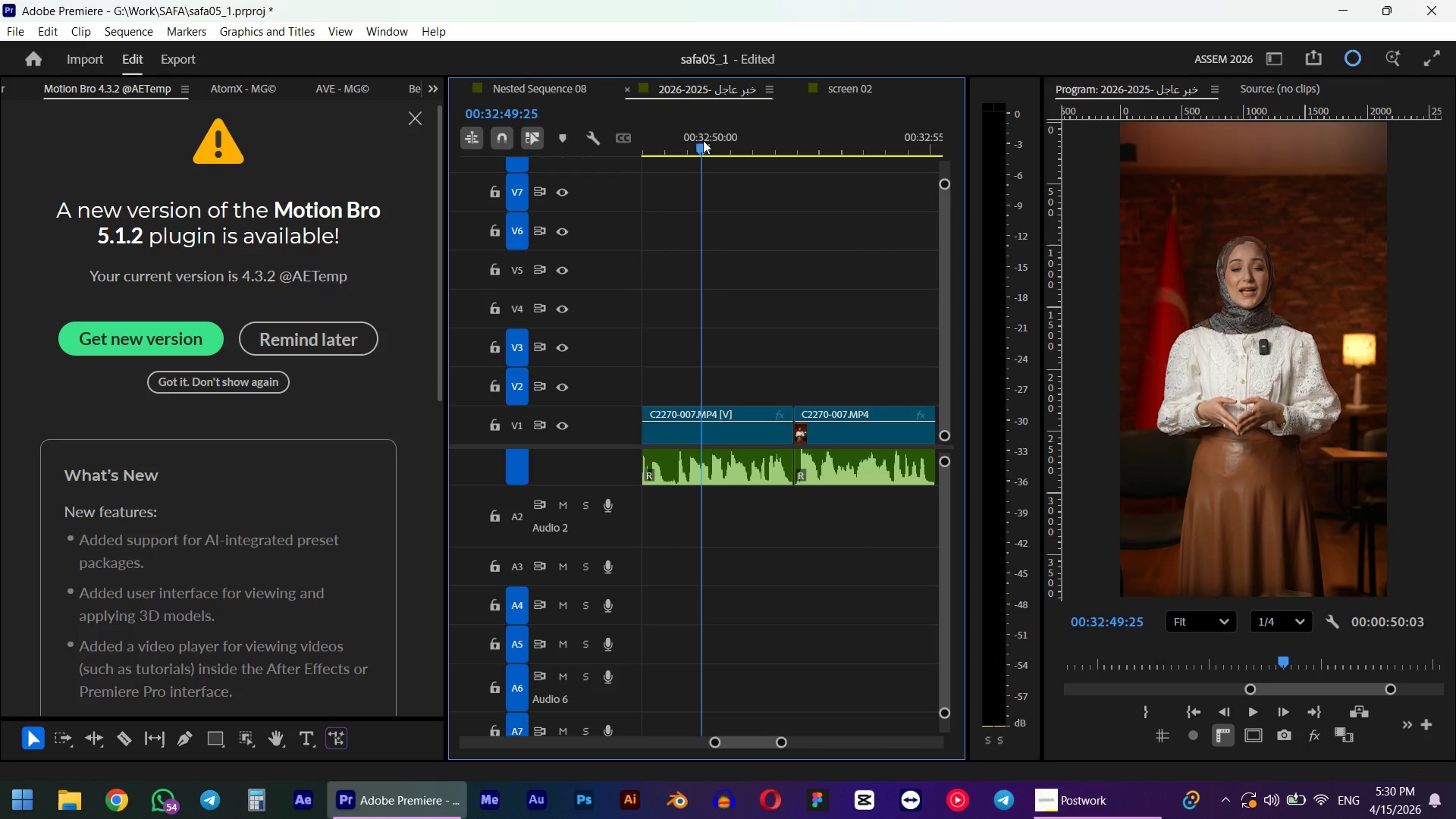 
key(Space)
 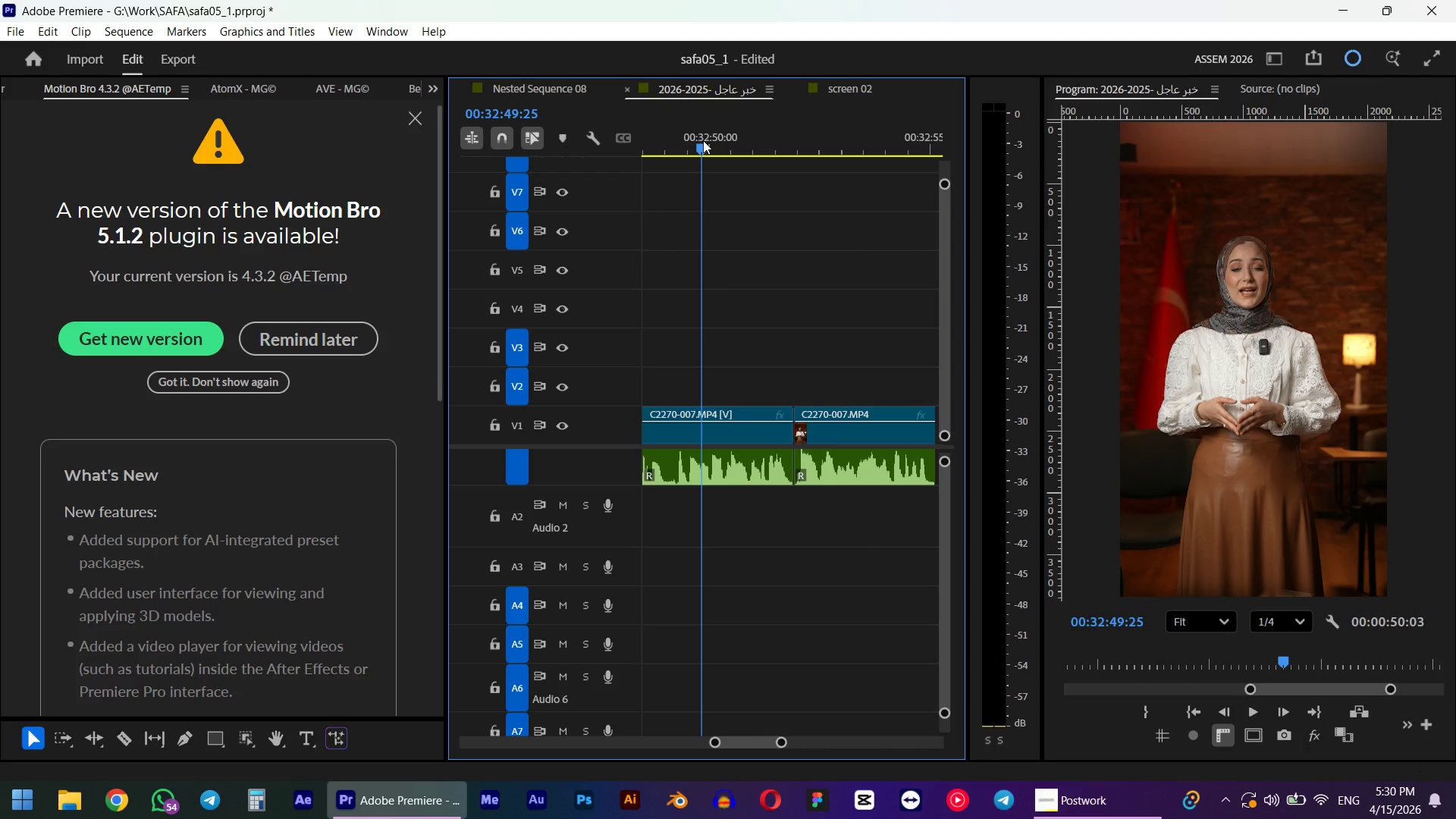 
key(Space)
 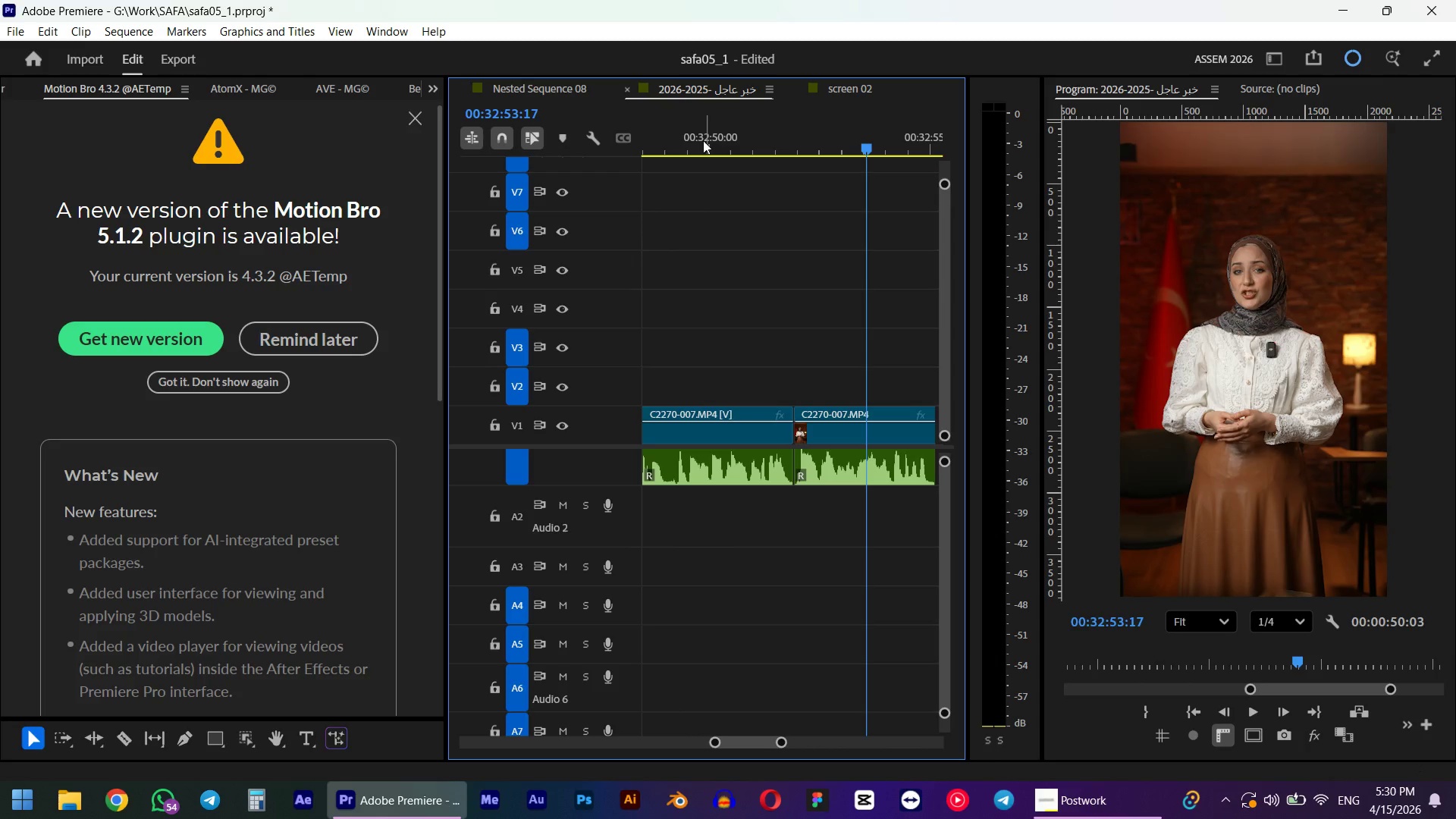 
key(Control+Z)
 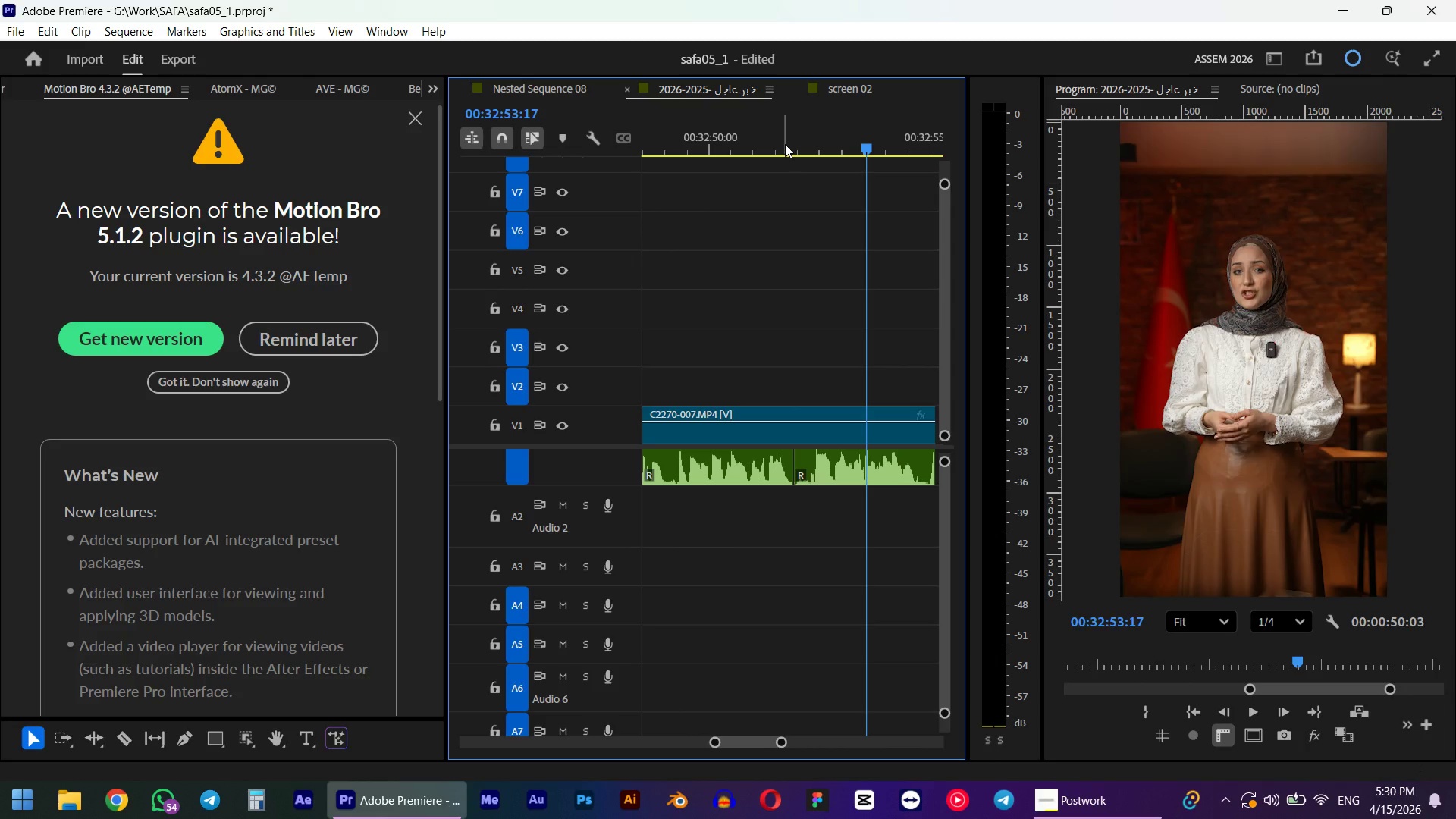 
left_click([780, 119])
 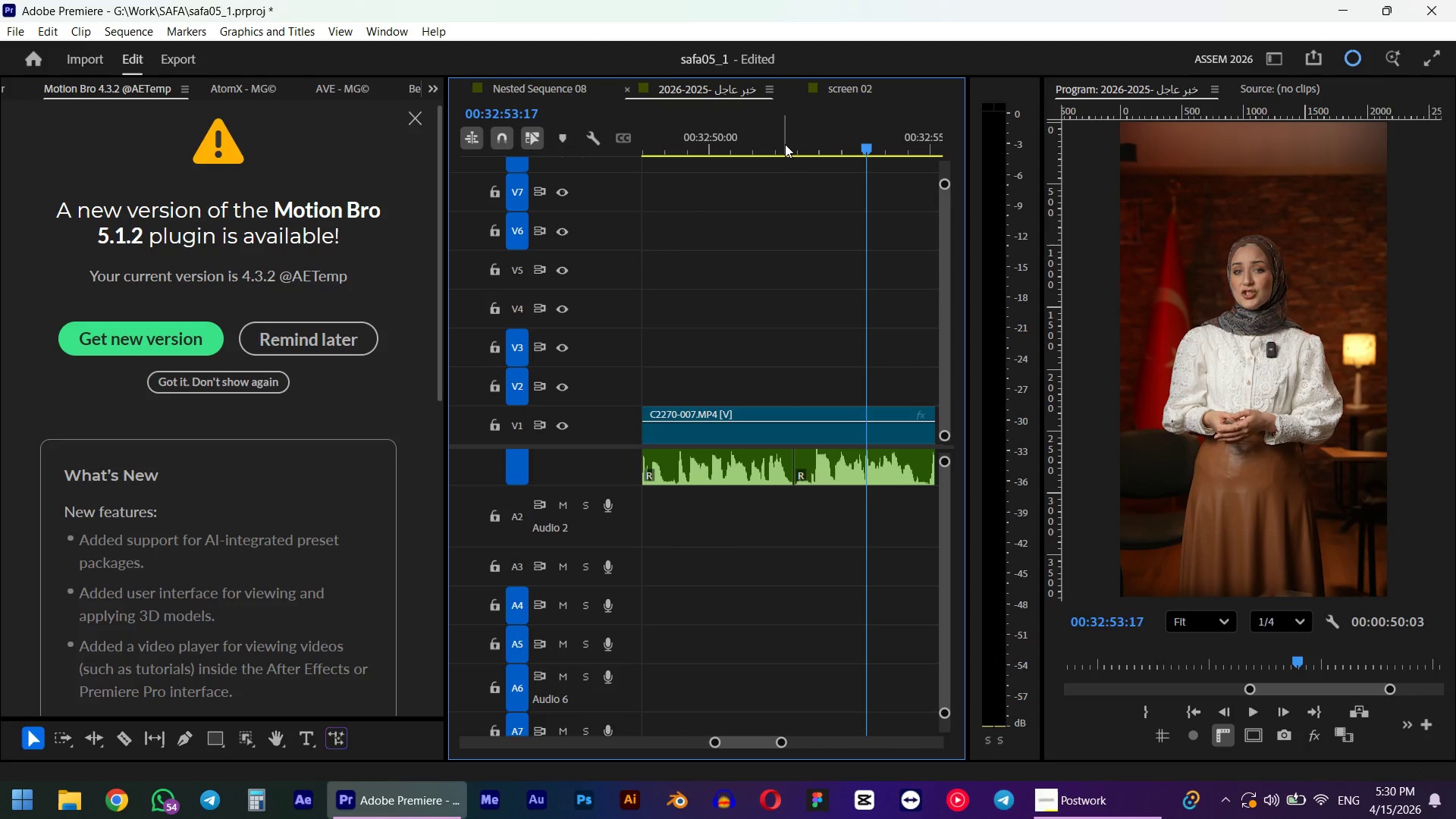 
key(Space)
 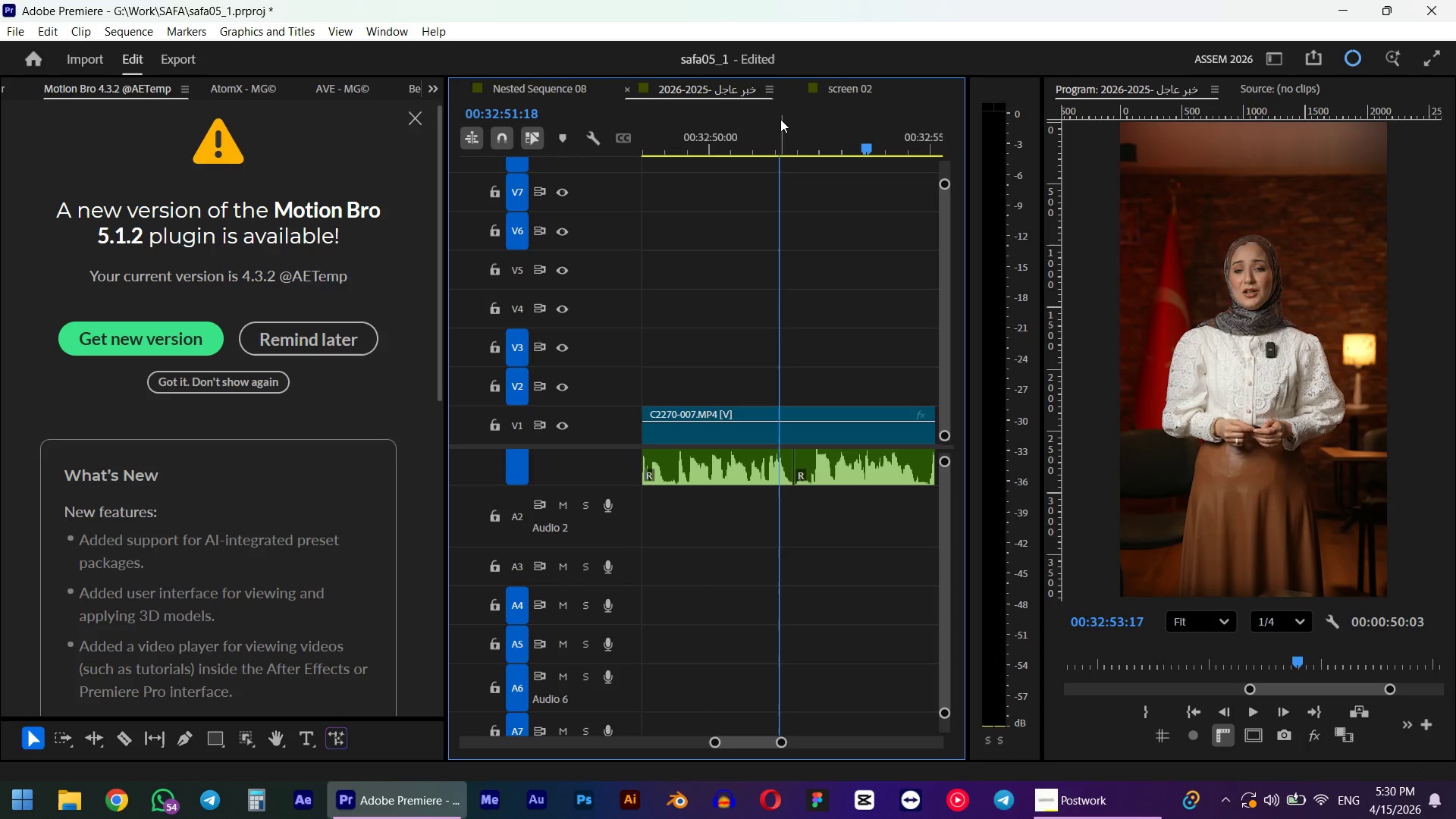 
key(Space)
 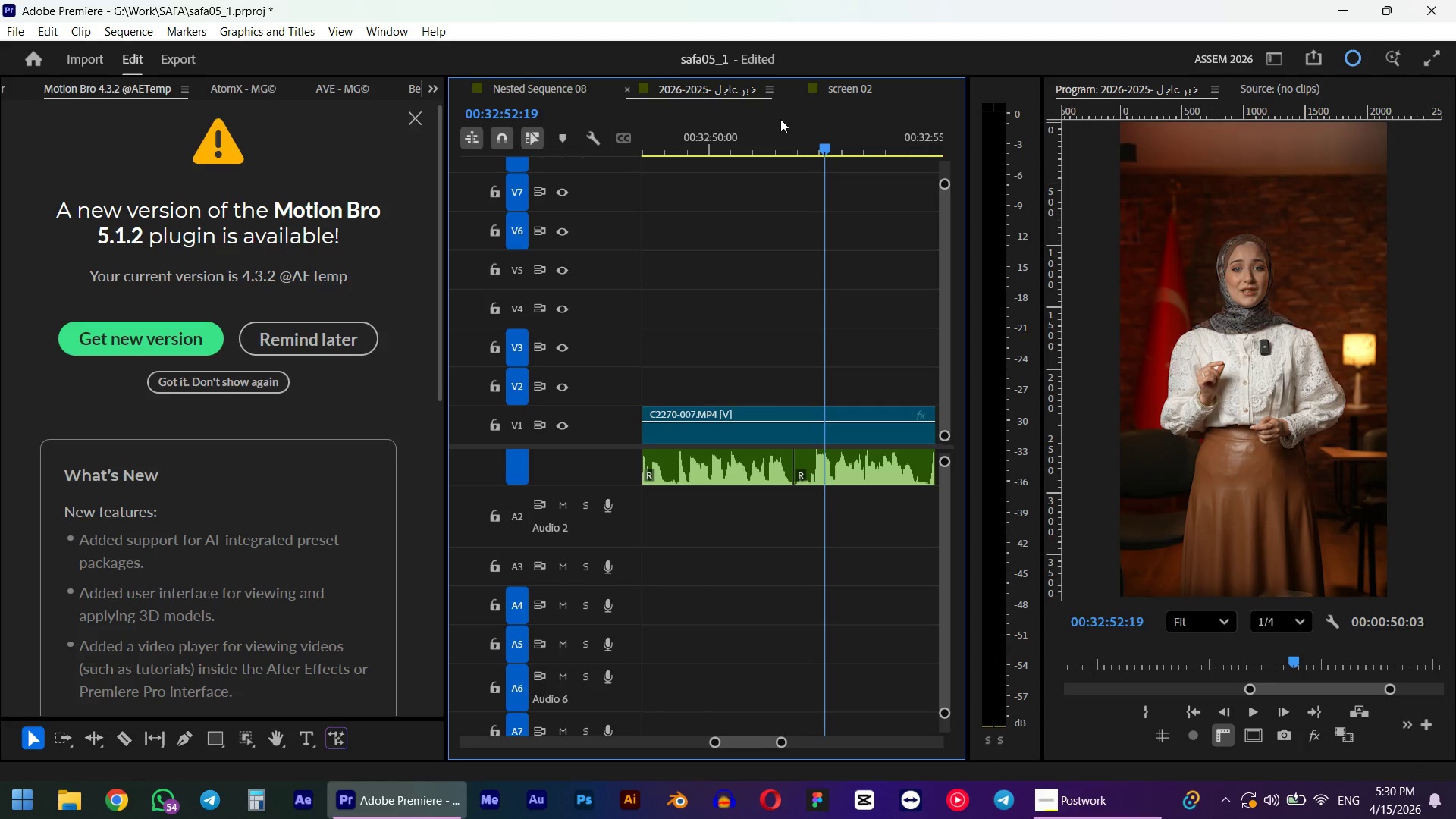 
key(Control+Shift+Z)
 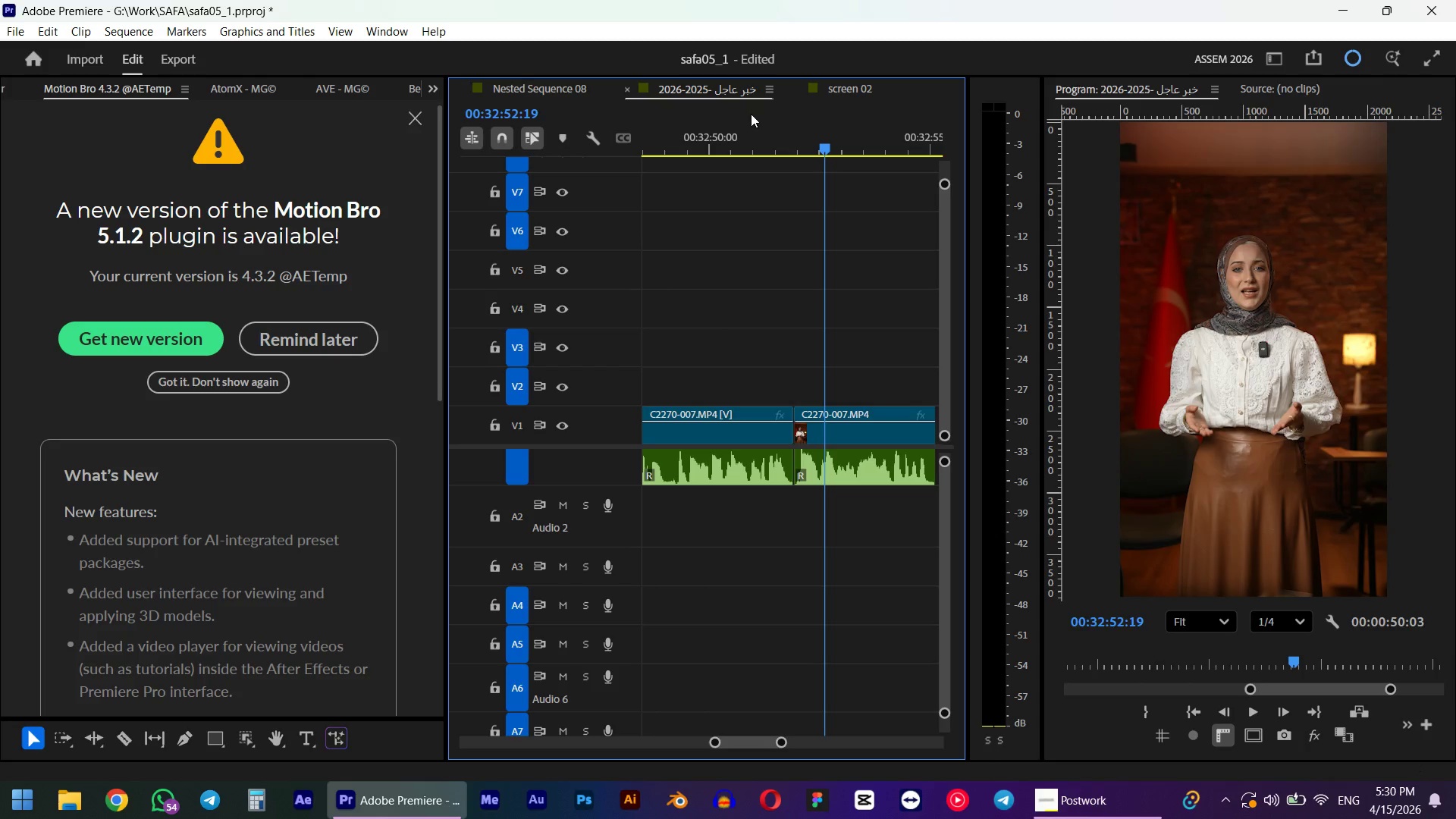 
left_click([742, 131])
 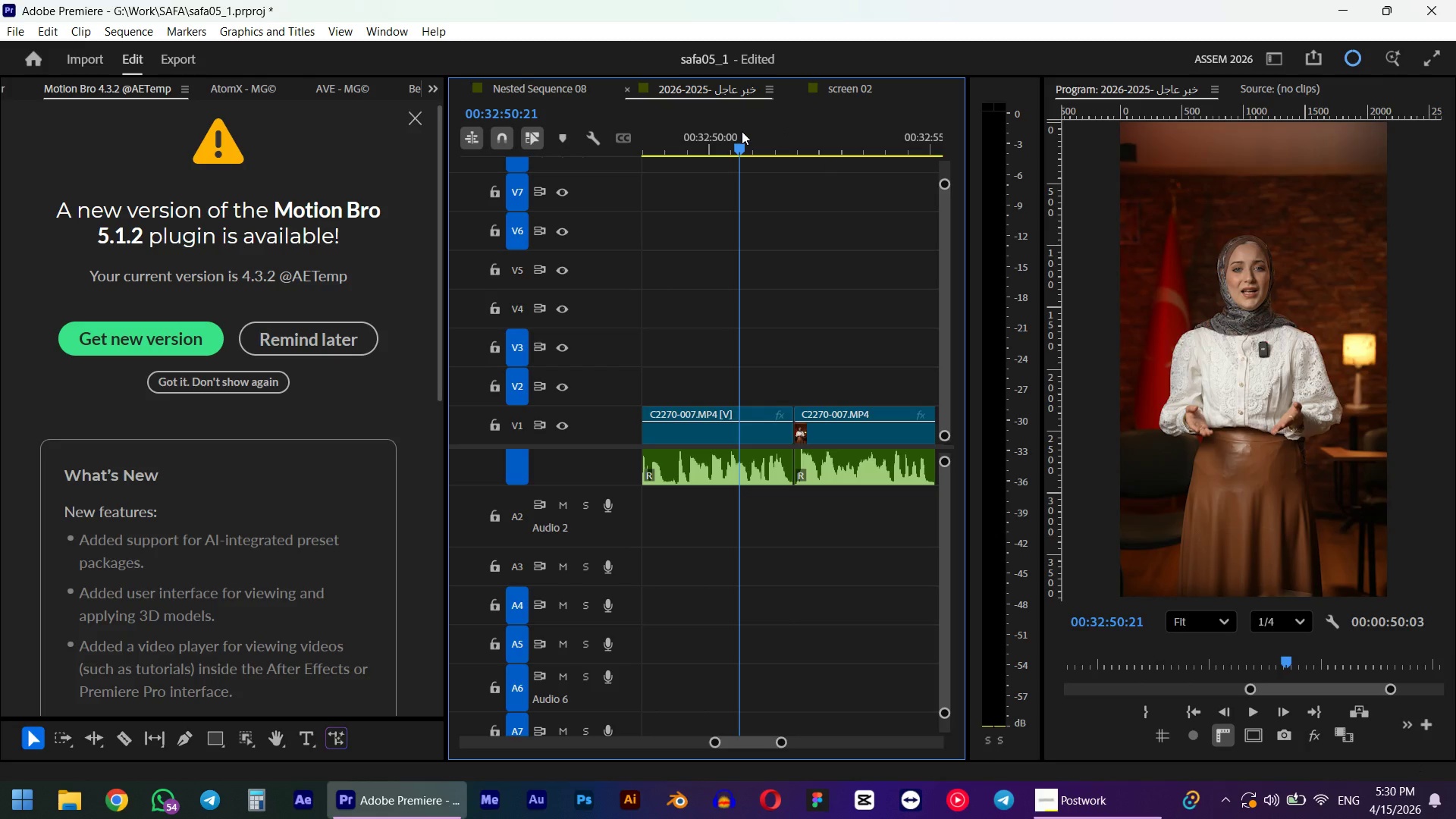 
key(Space)
 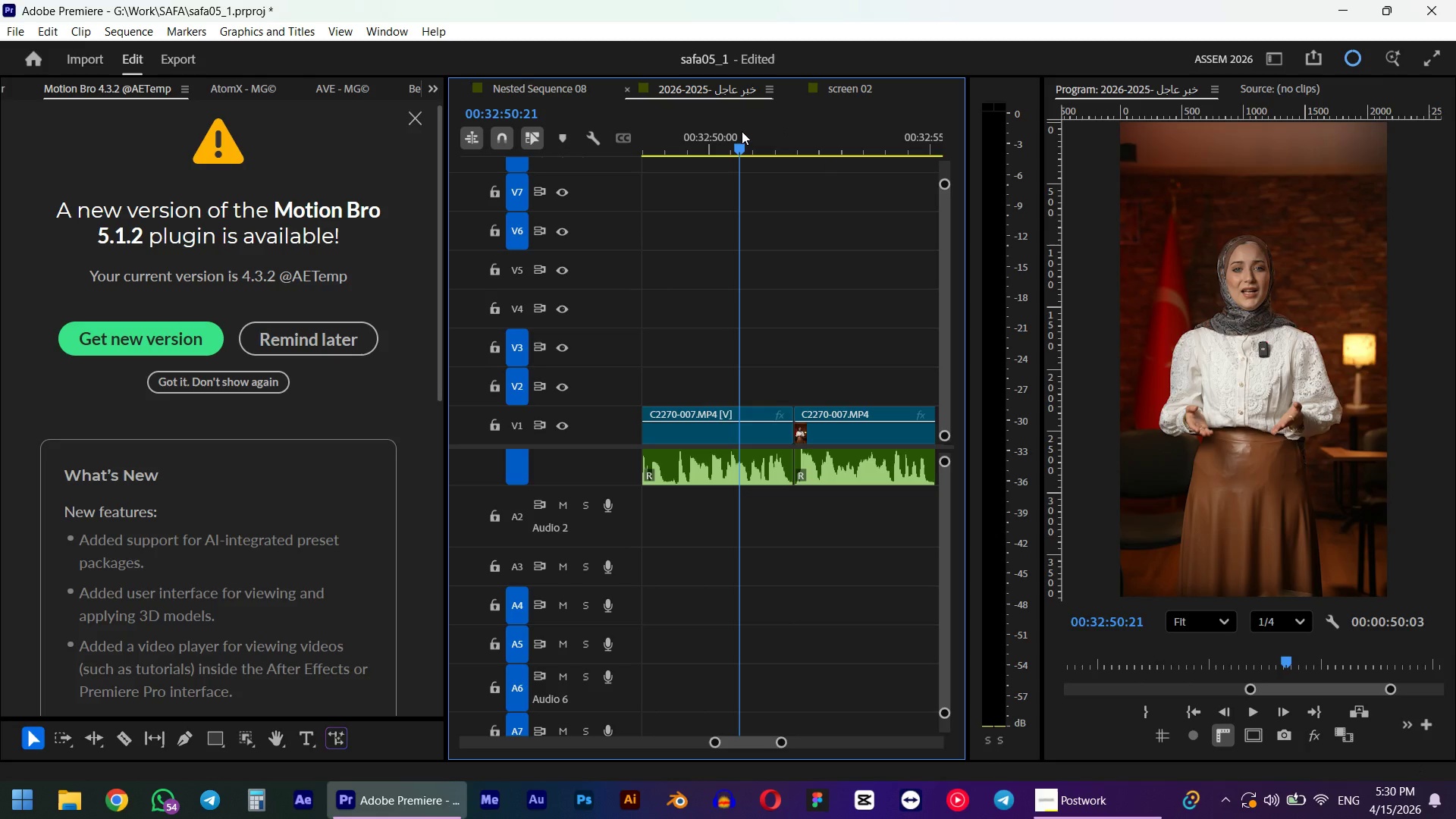 
hold_key(key=AltLeft, duration=1.16)
scroll: coordinate [758, 149], scroll_direction: down, amount: 11.0
 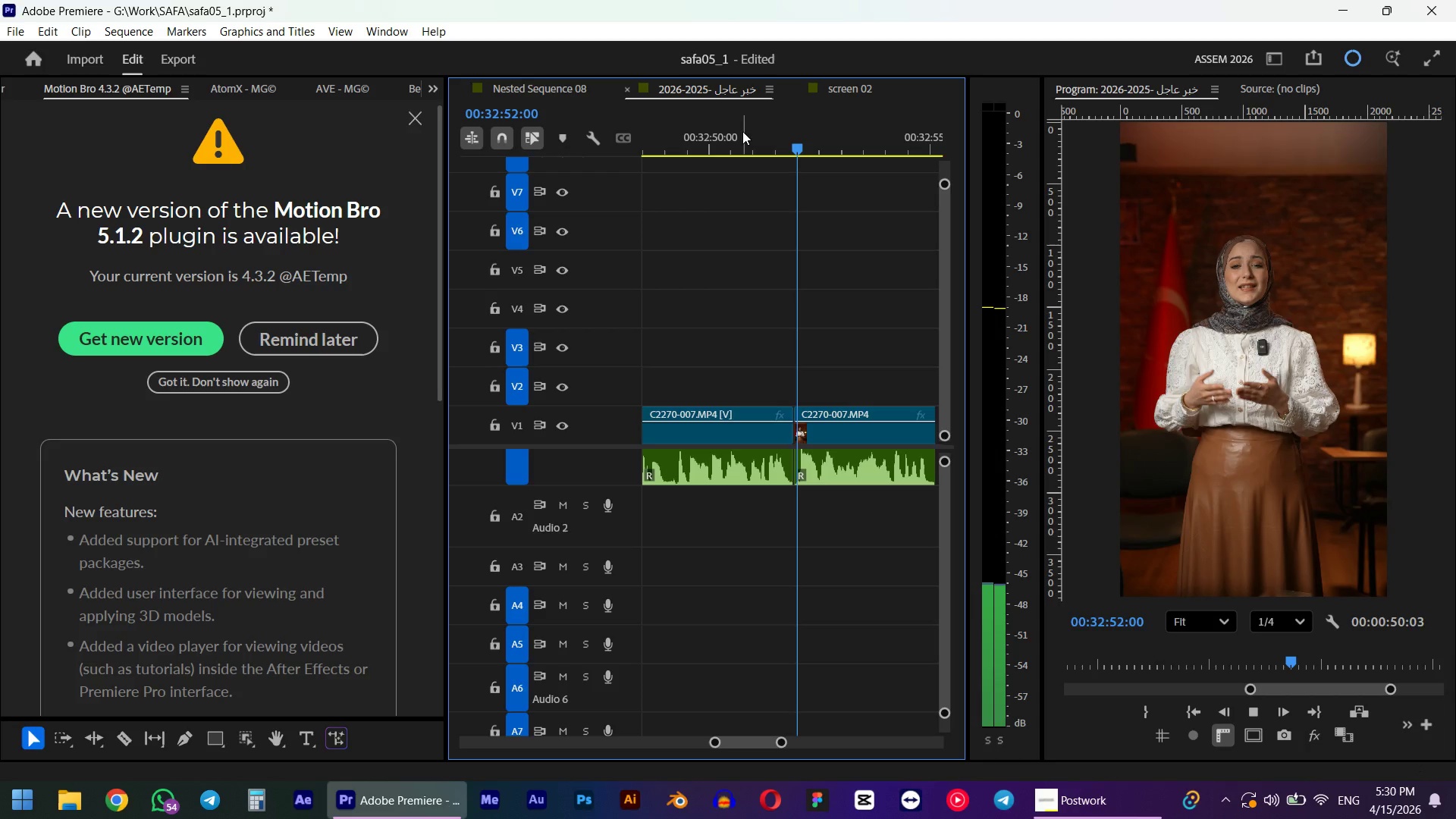 
hold_key(key=AltLeft, duration=0.41)
 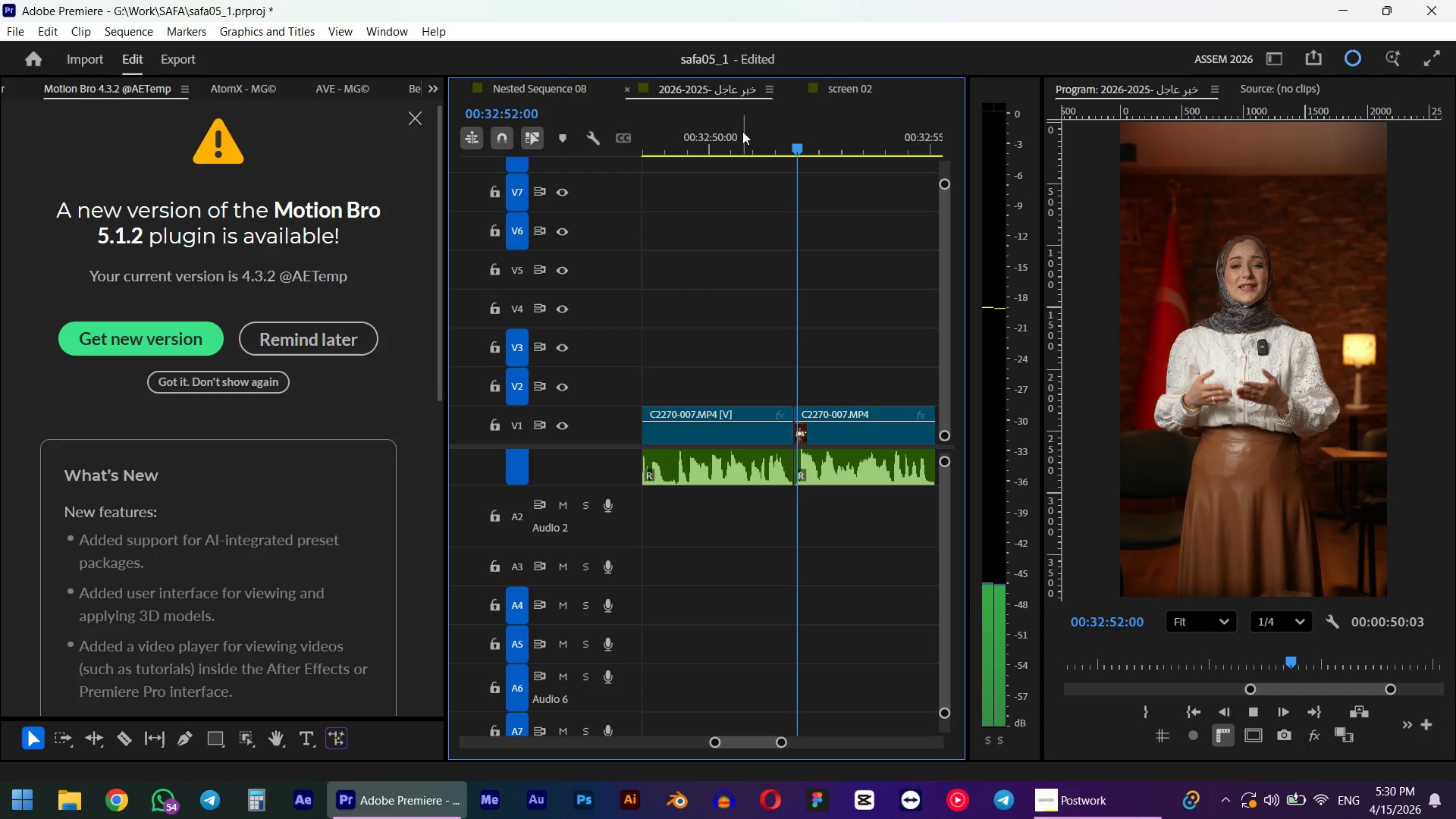 
scroll: coordinate [758, 149], scroll_direction: down, amount: 8.0
 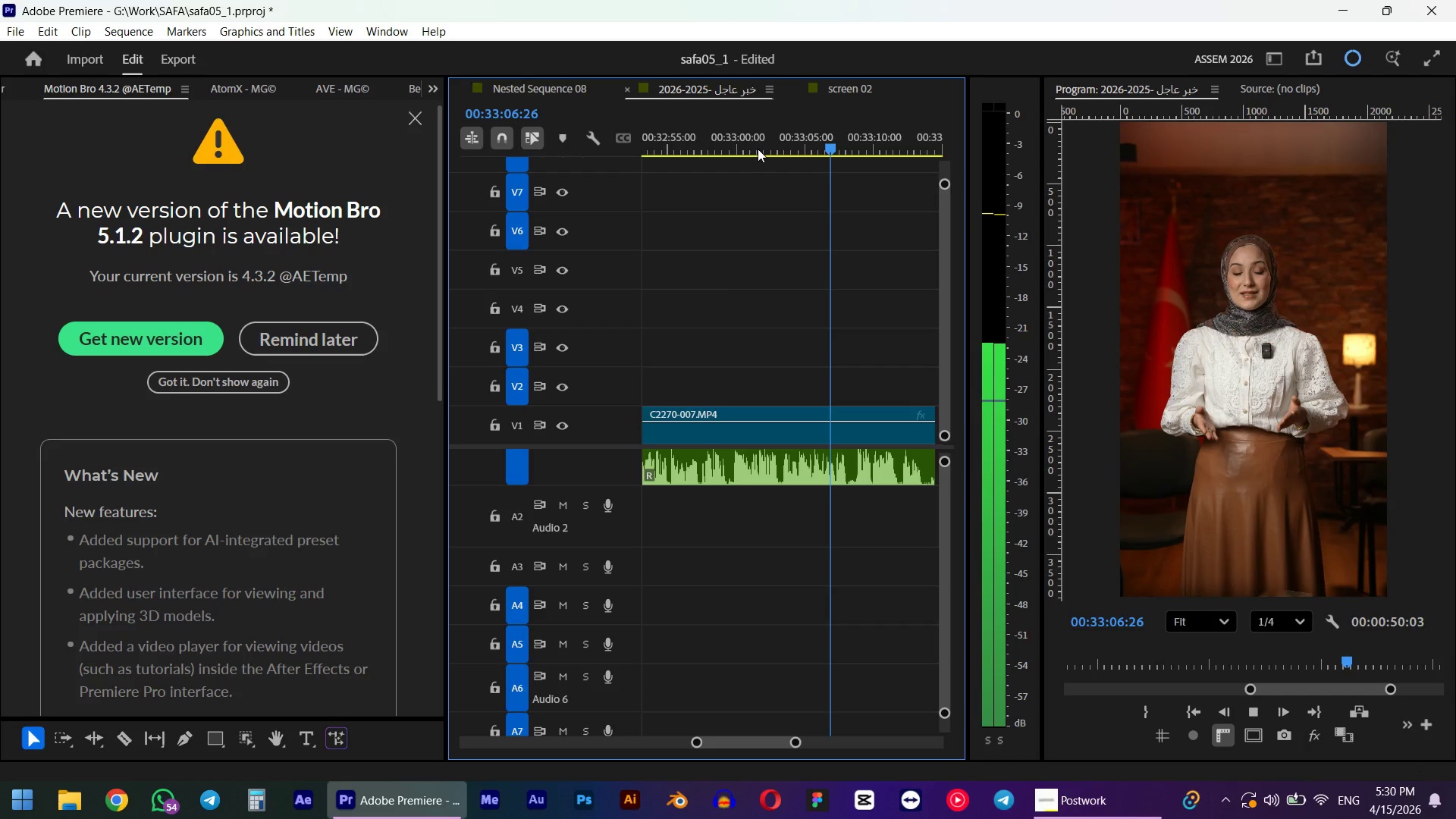 
hold_key(key=AltLeft, duration=0.41)
scroll: coordinate [758, 149], scroll_direction: down, amount: 3.0
 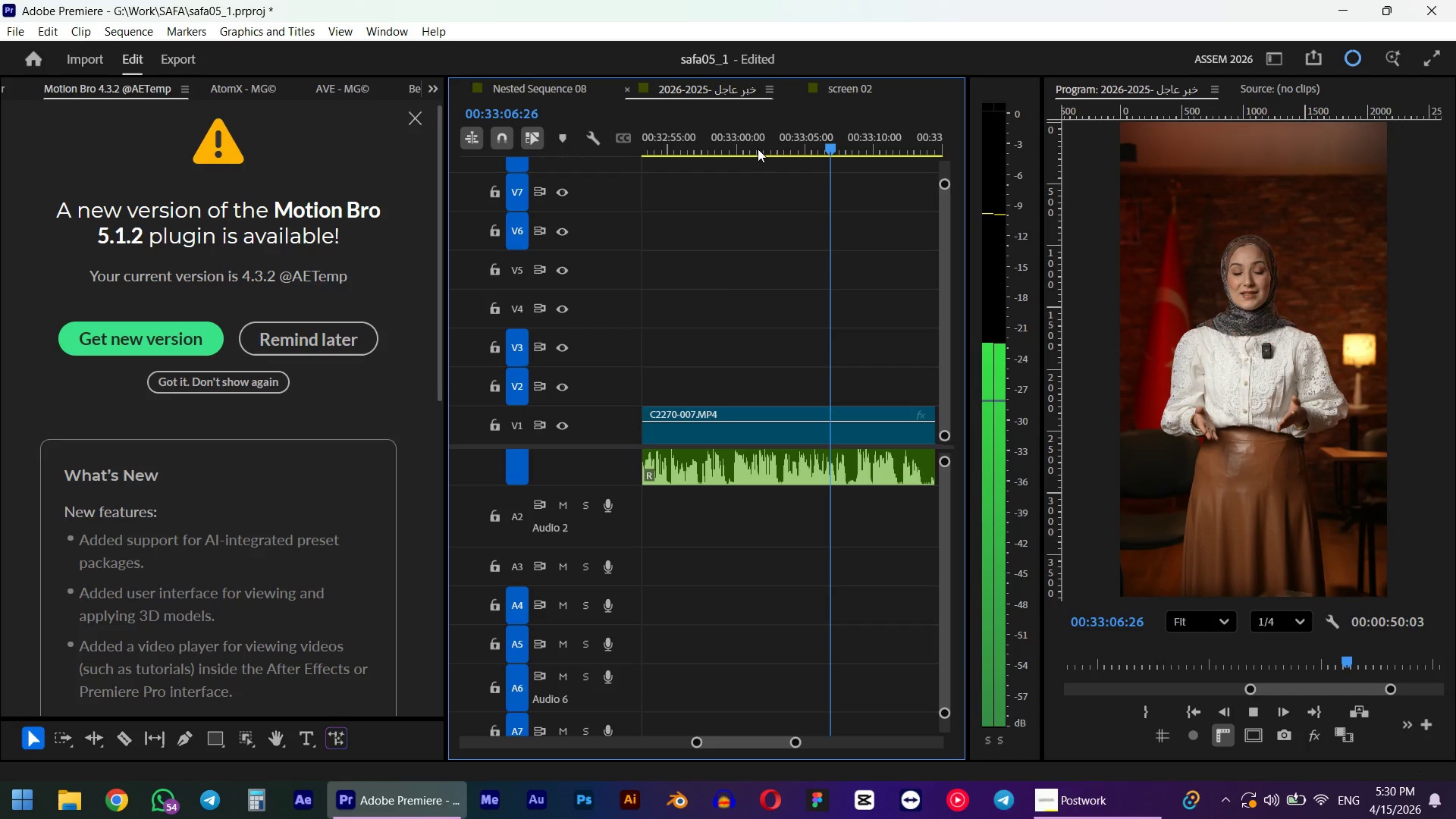 
key(Space)
 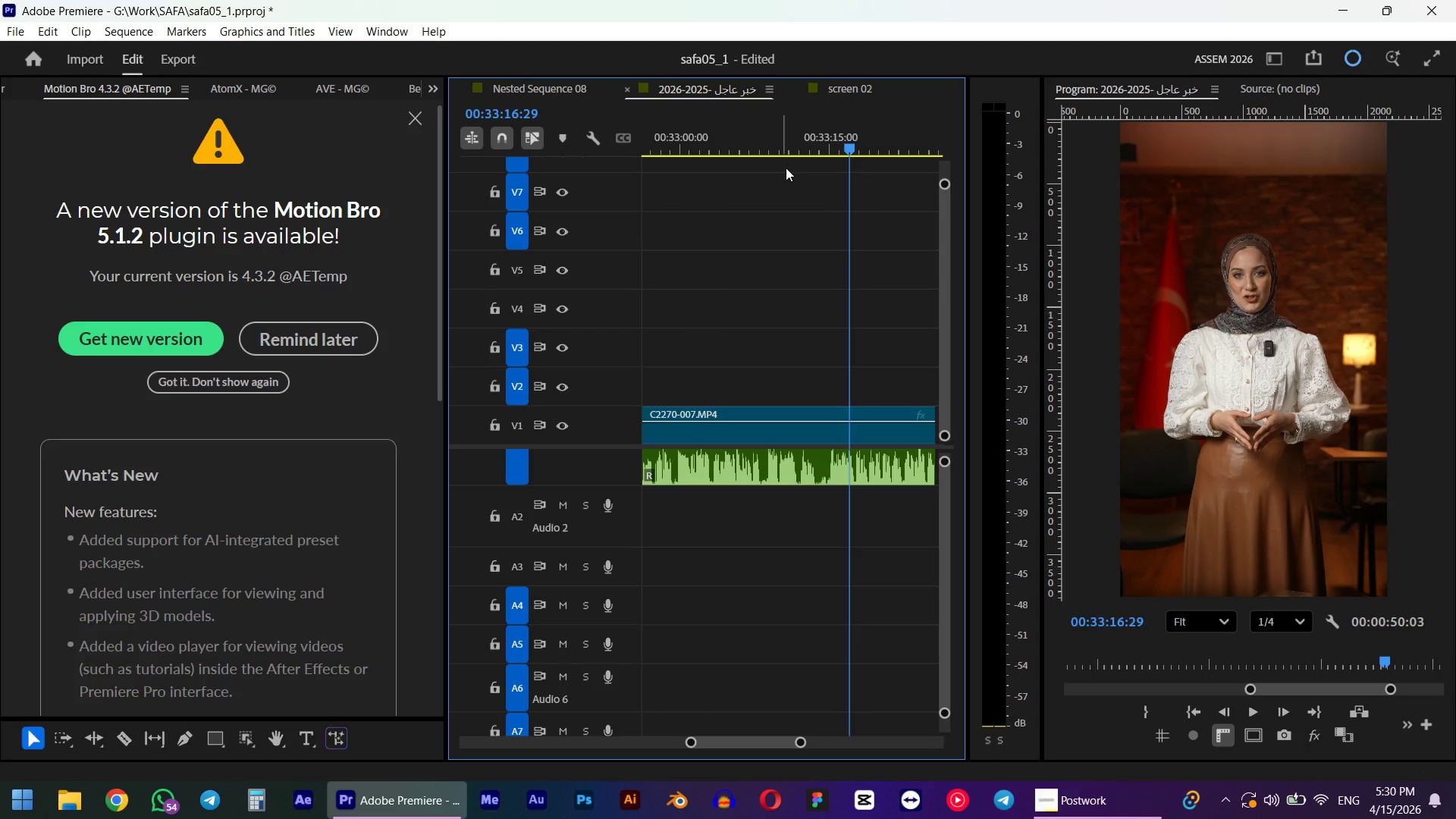 
hold_key(key=AltLeft, duration=0.89)
scroll: coordinate [861, 190], scroll_direction: up, amount: 11.0
 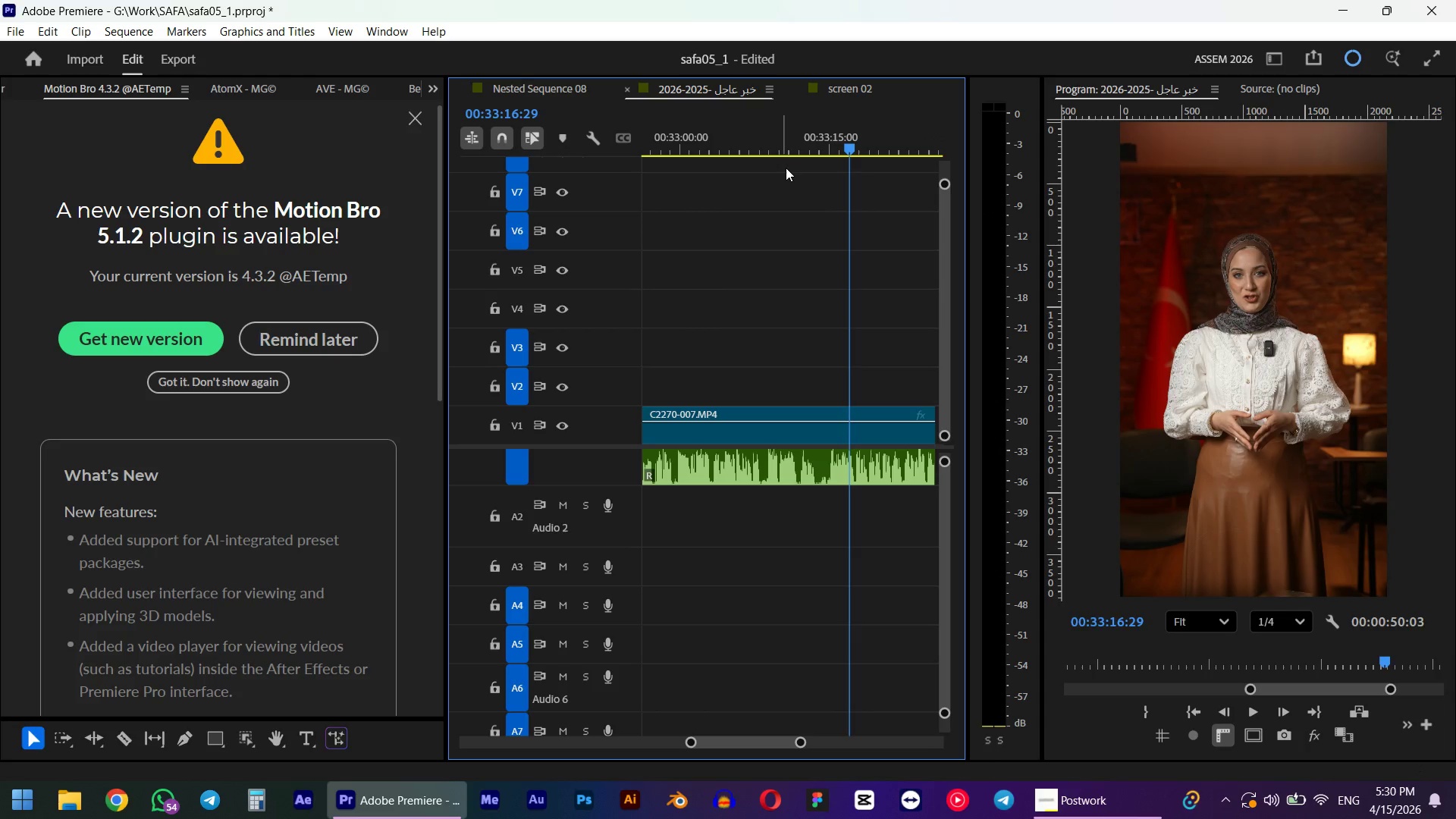 
left_click_drag(start_coordinate=[815, 142], to_coordinate=[808, 146])
 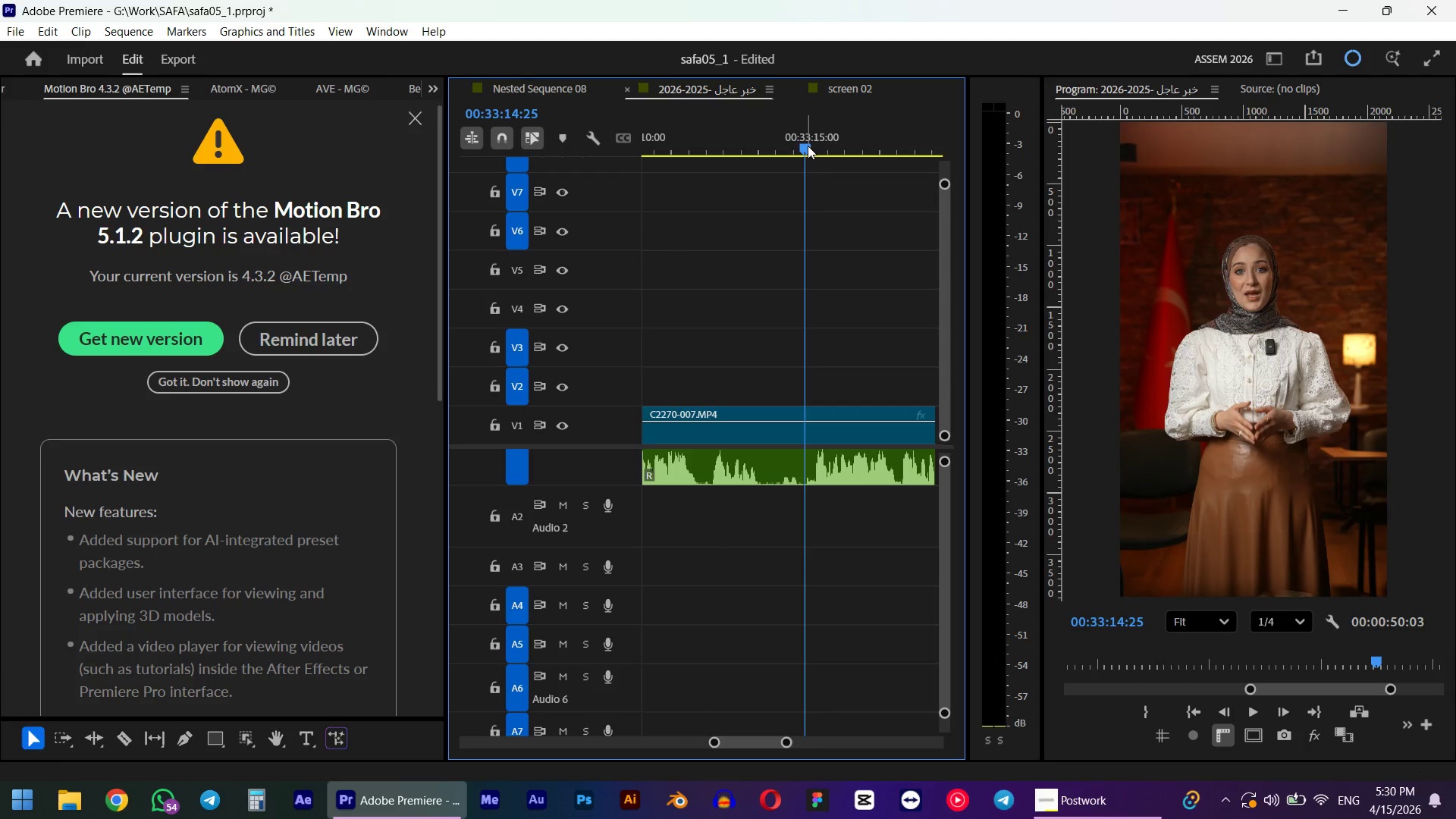 
key(Space)
 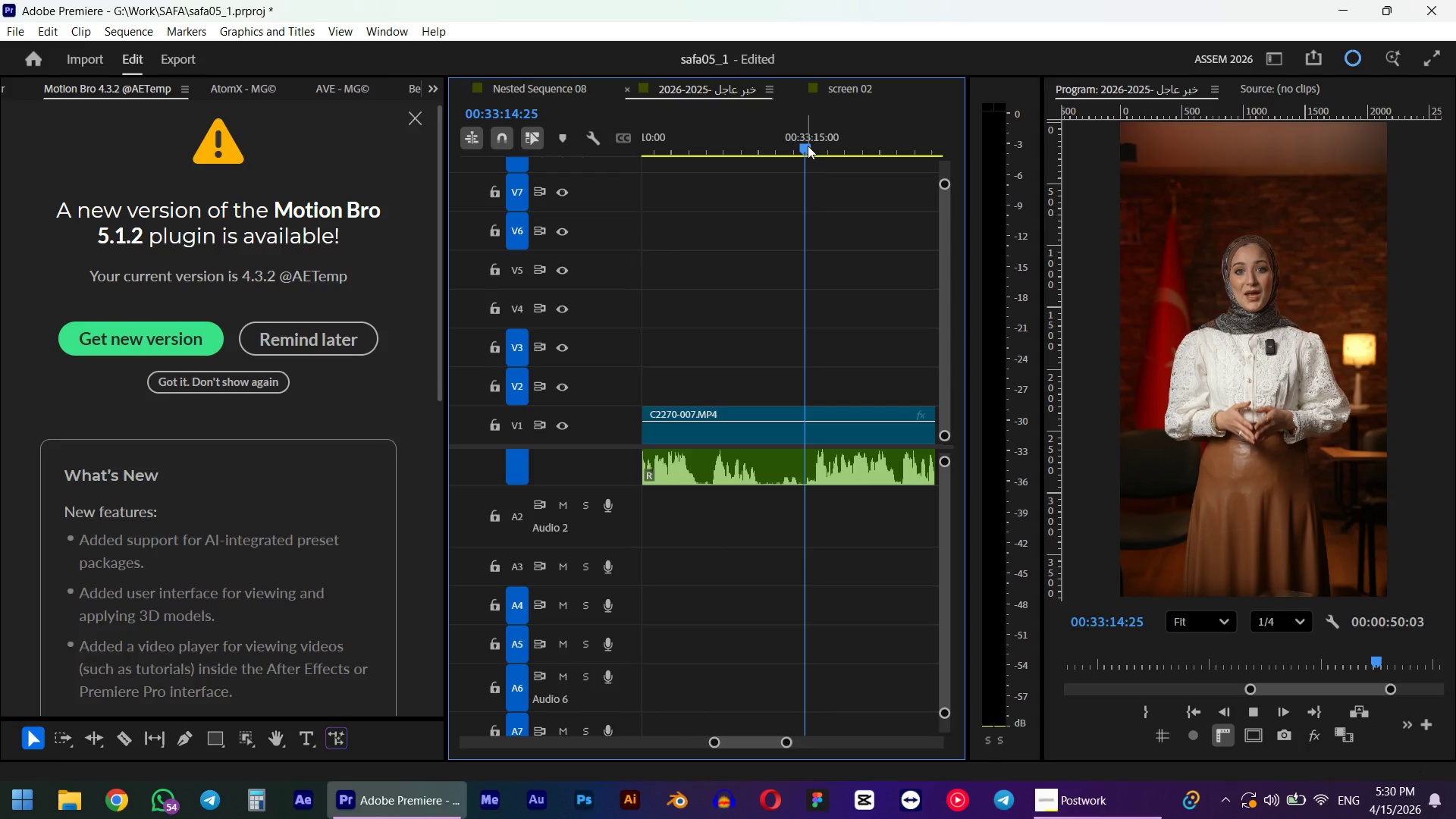 
key(Space)
 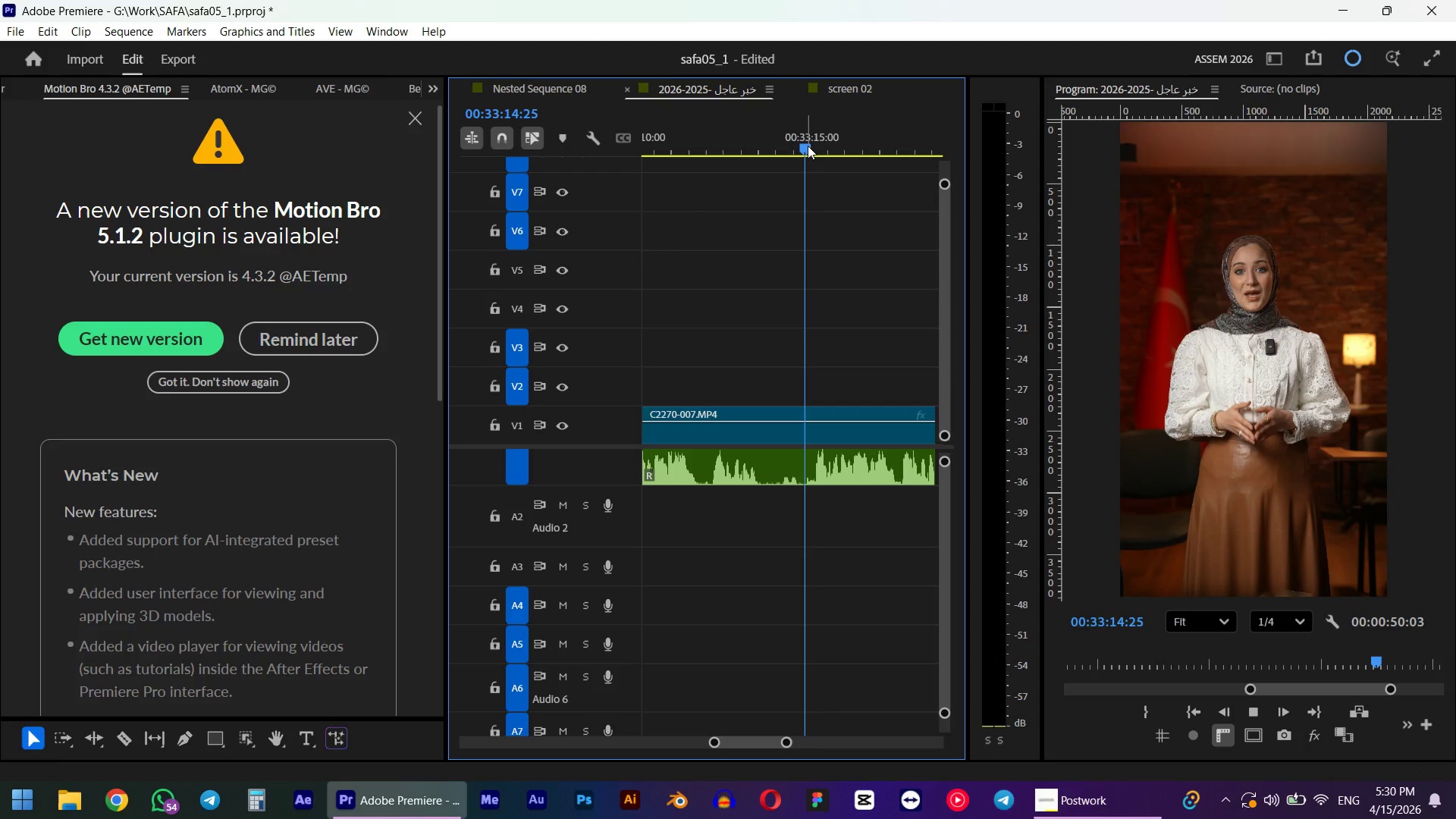 
hold_key(key=AltLeft, duration=0.59)
scroll: coordinate [823, 259], scroll_direction: up, amount: 5.0
 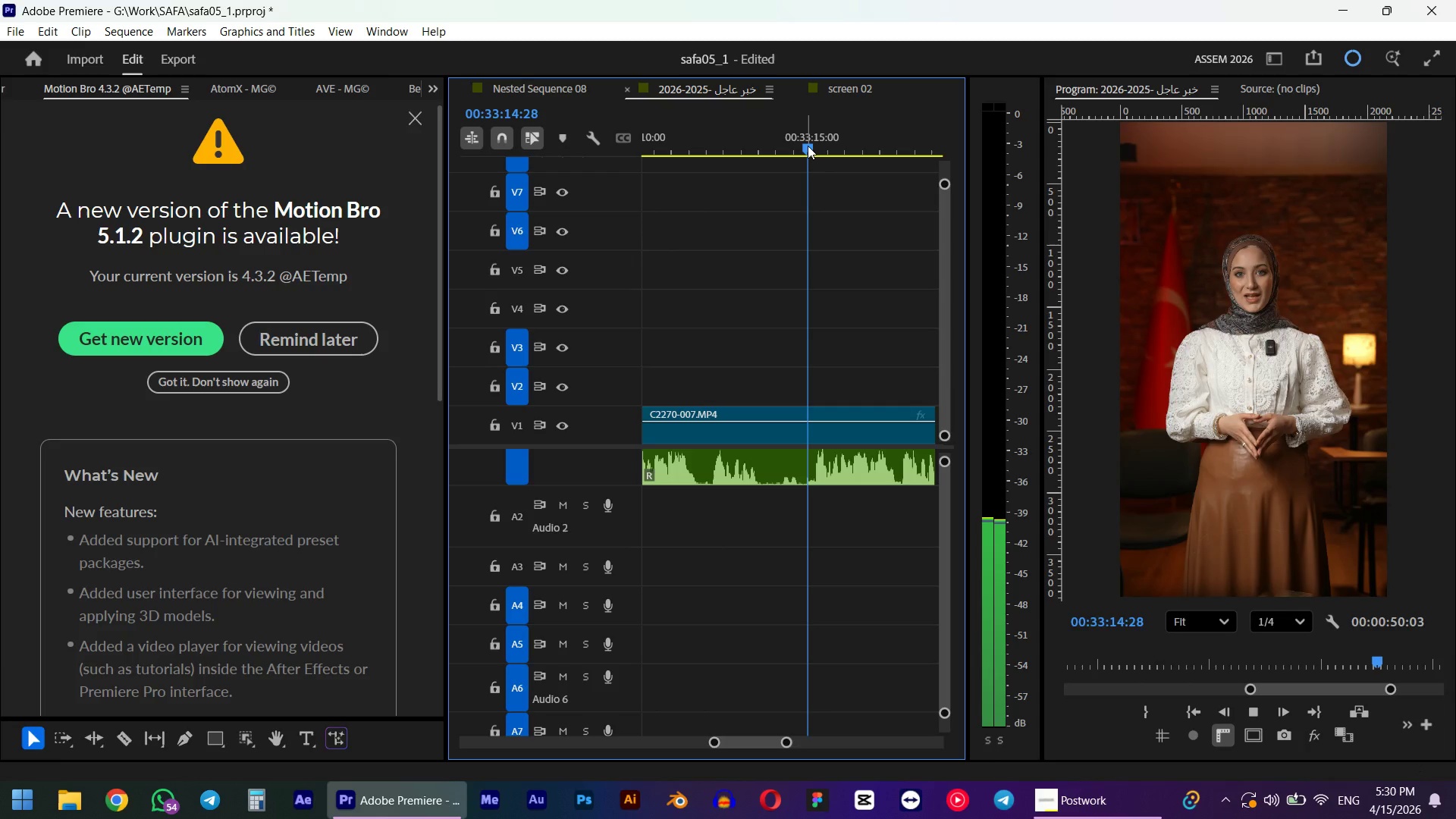 
hold_key(key=AltLeft, duration=1.06)
scroll: coordinate [564, 464], scroll_direction: up, amount: 5.0
 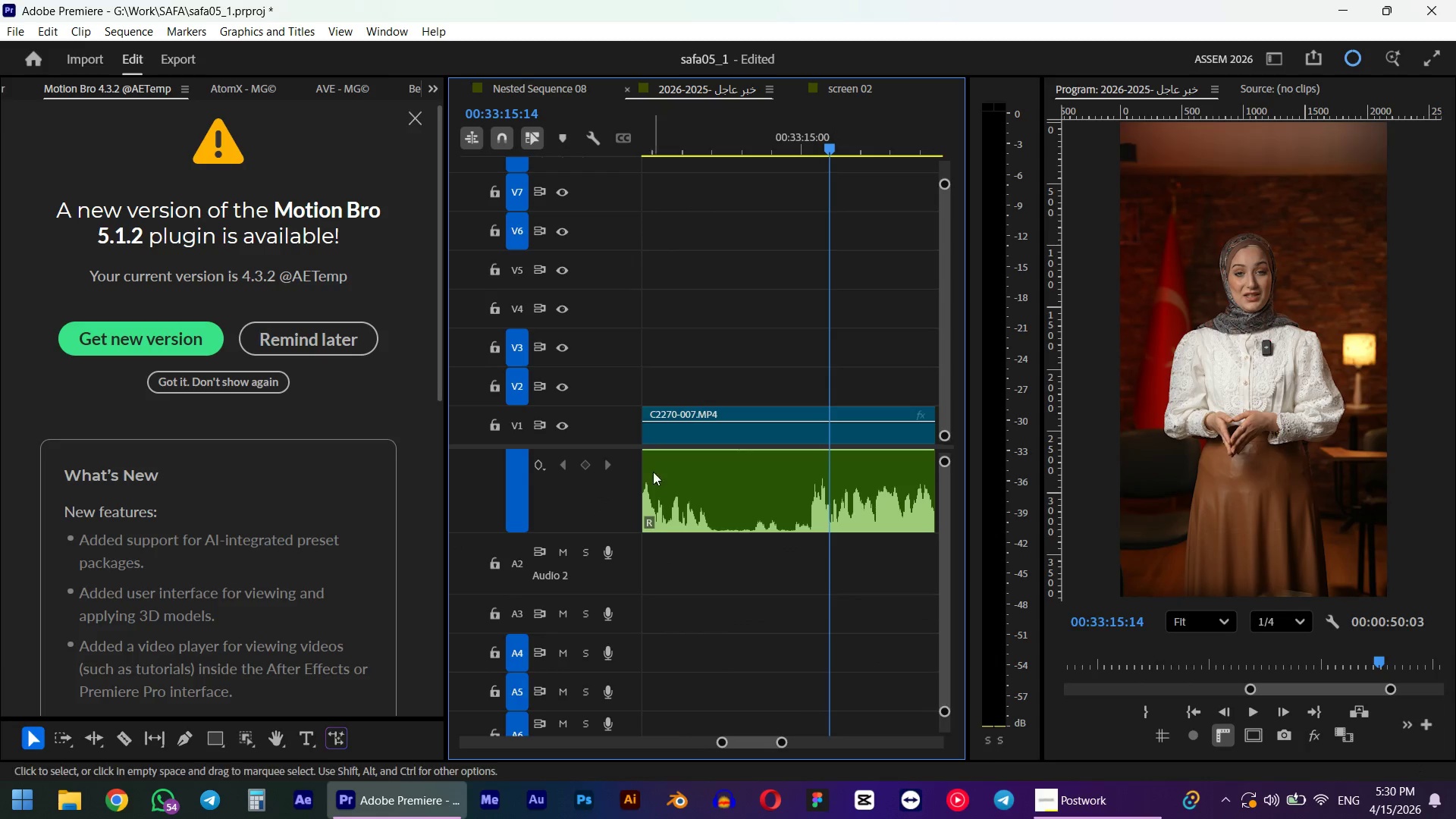 
hold_key(key=ControlLeft, duration=0.67)
scroll: coordinate [669, 524], scroll_direction: up, amount: 6.0
 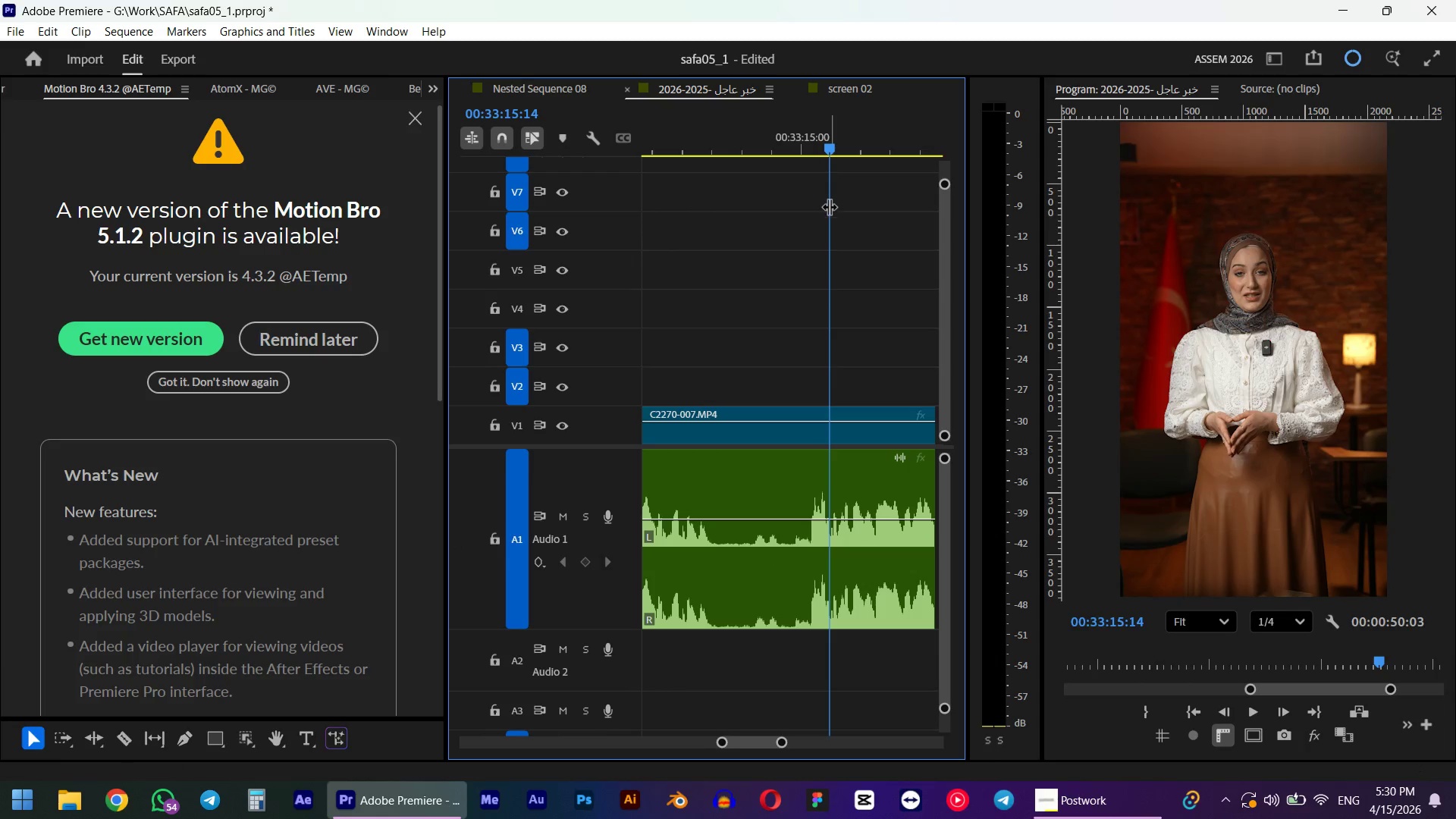 
hold_key(key=ControlLeft, duration=0.48)
scroll: coordinate [551, 524], scroll_direction: up, amount: 4.0
 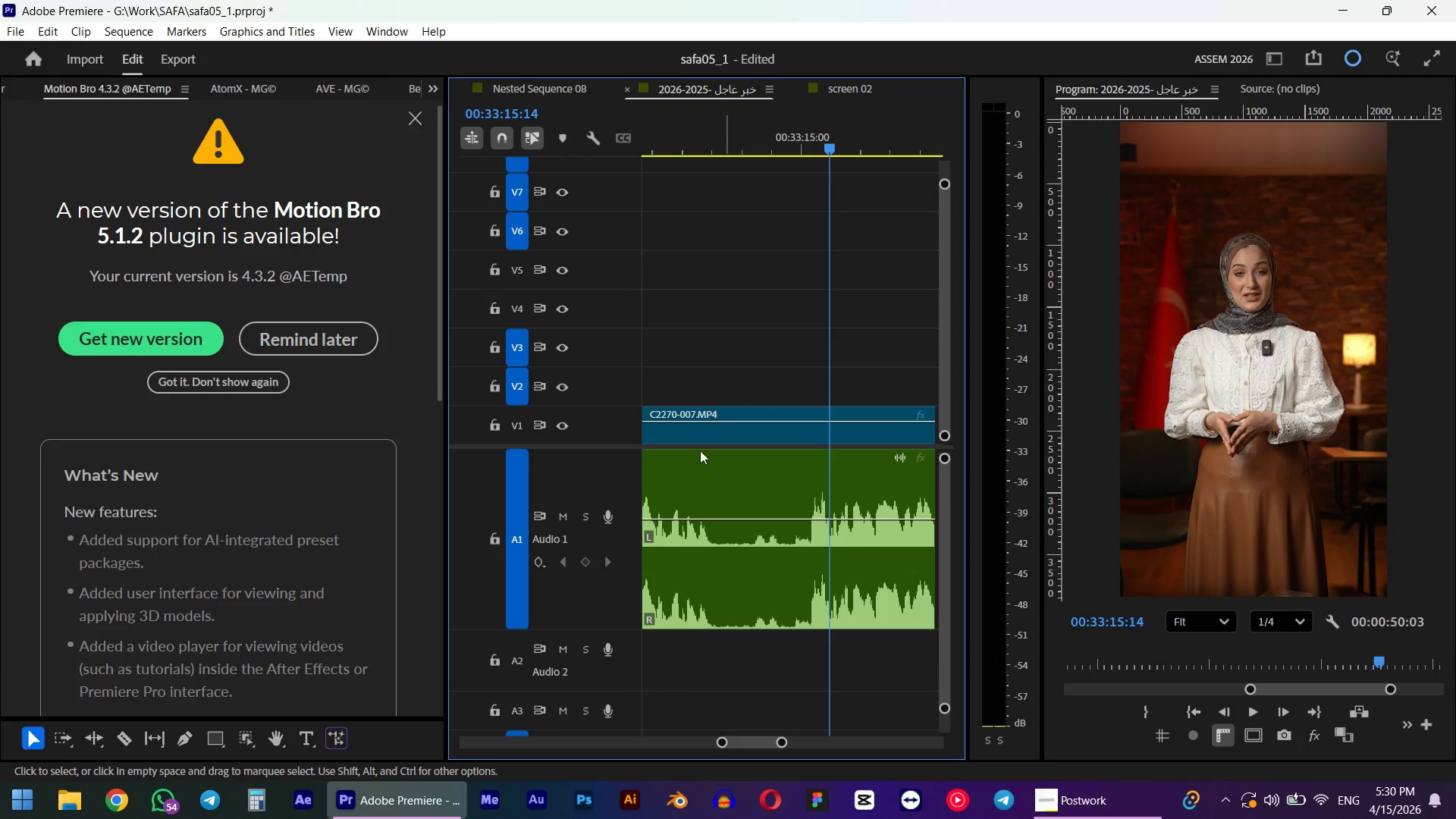 
hold_key(key=AltLeft, duration=0.89)
scroll: coordinate [614, 516], scroll_direction: down, amount: 3.0
 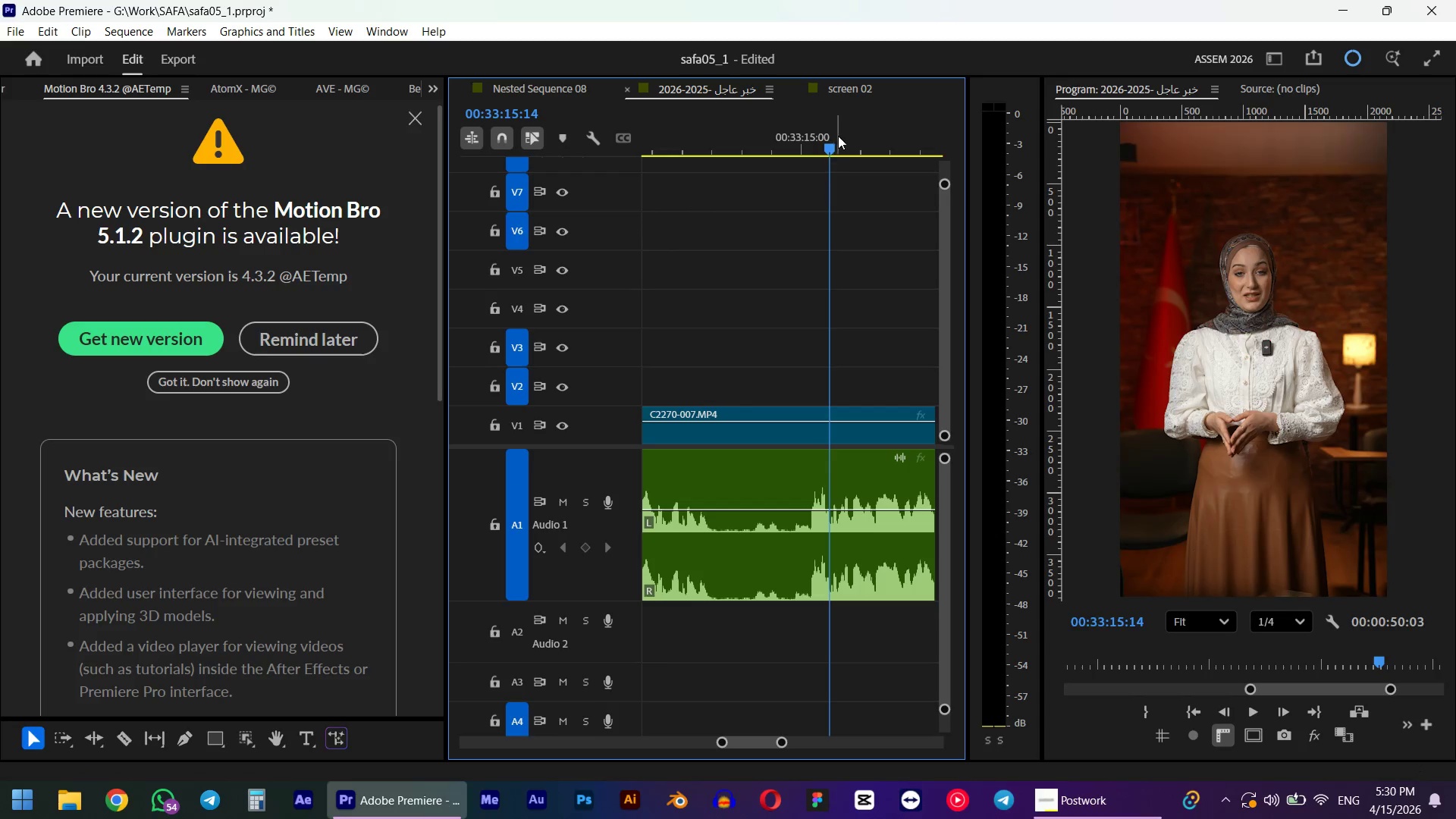 
left_click_drag(start_coordinate=[832, 144], to_coordinate=[813, 160])
 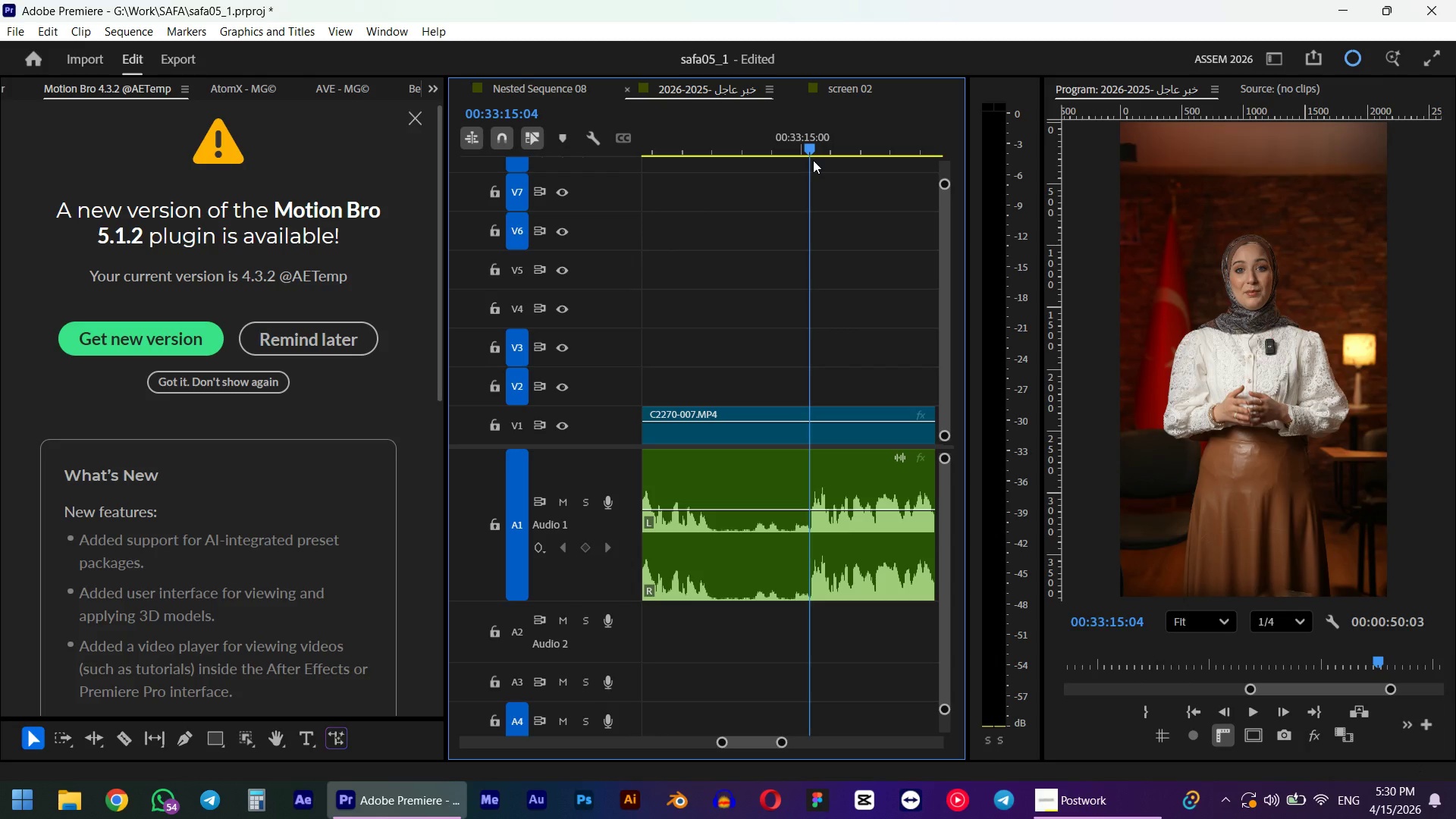 
left_click([843, 529])
 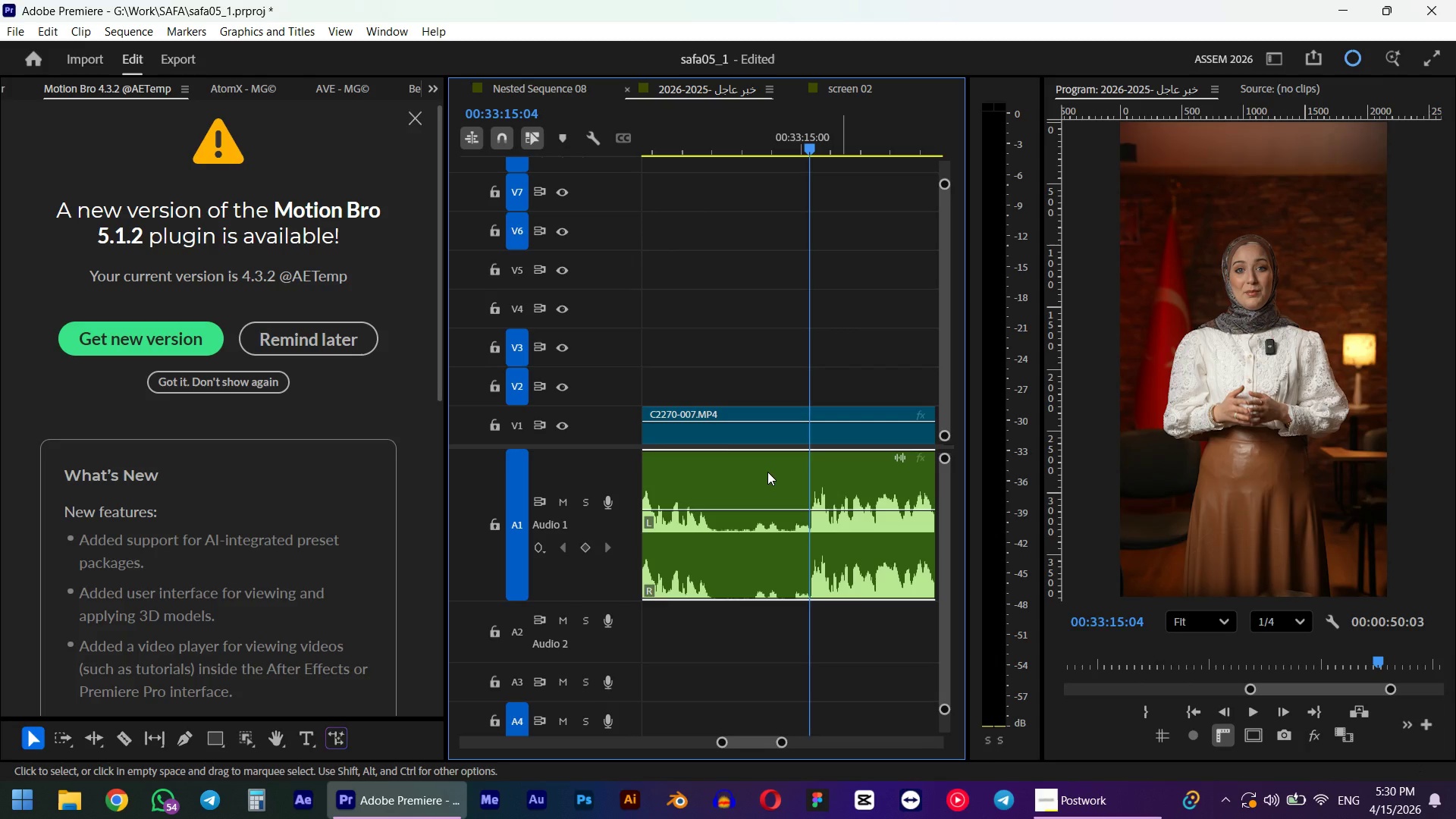 
left_click_drag(start_coordinate=[873, 367], to_coordinate=[812, 614])
 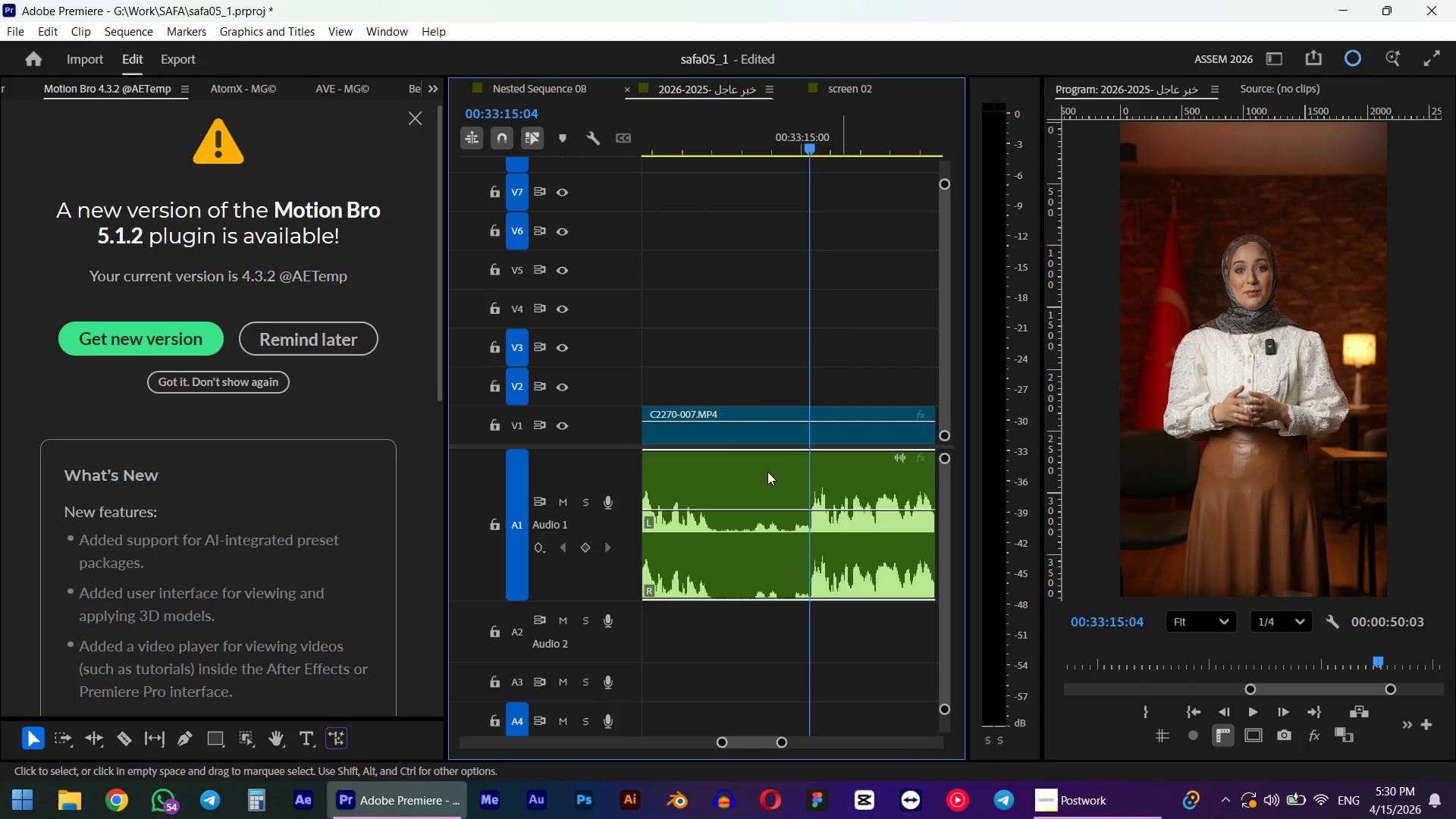 
key(W)
 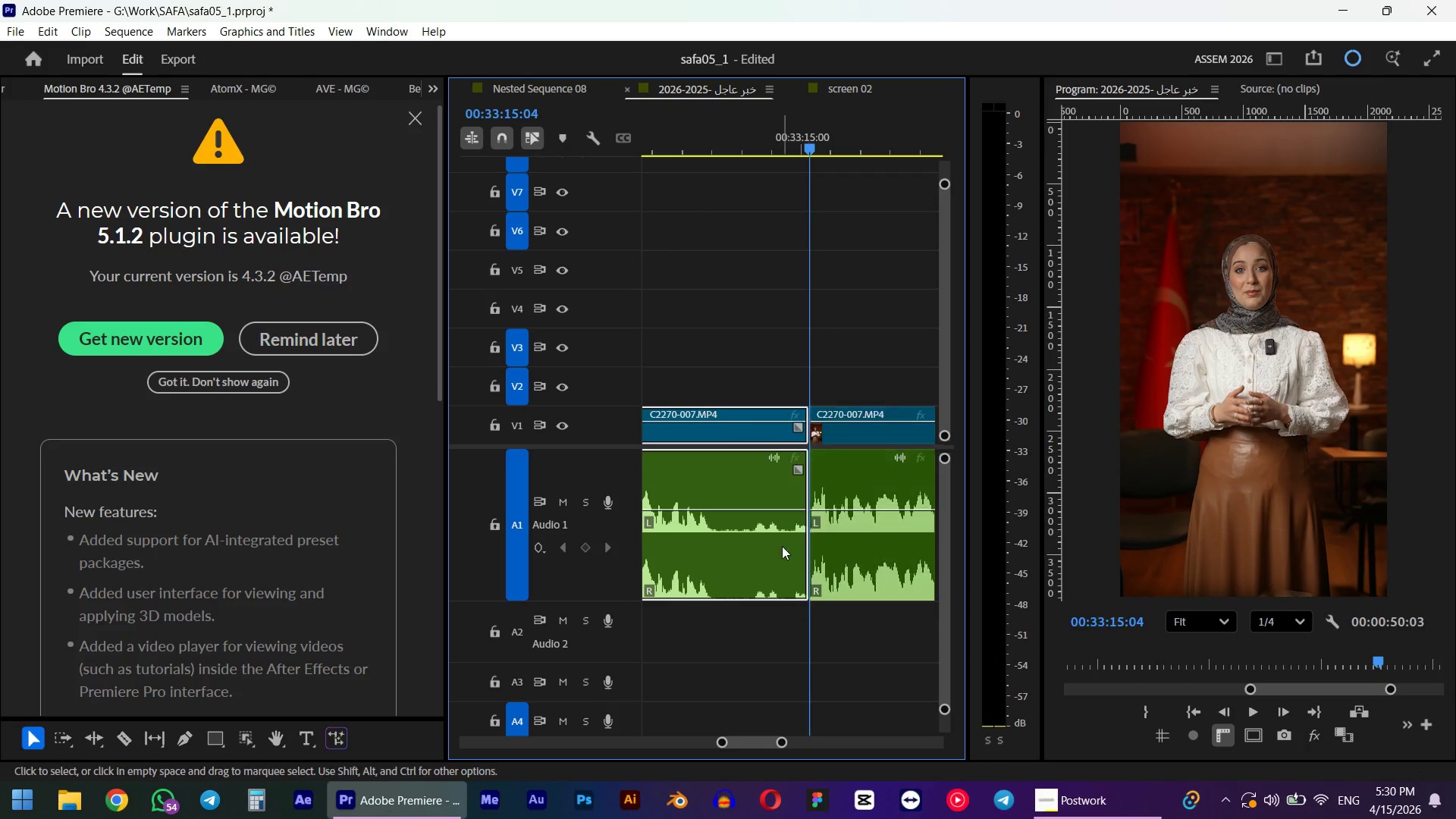 
hold_key(key=AltLeft, duration=0.44)
scroll: coordinate [782, 546], scroll_direction: down, amount: 5.0
 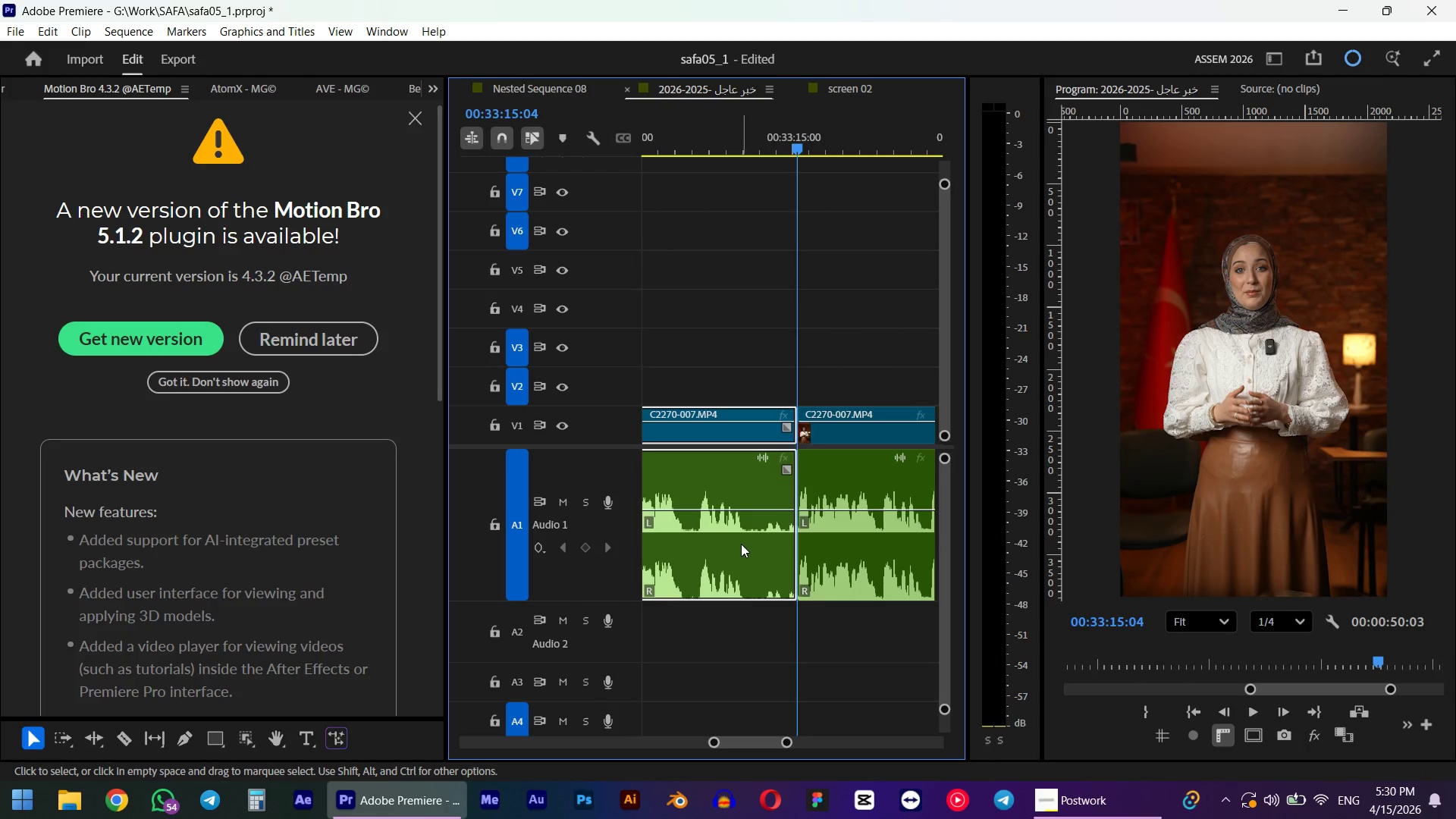 
hold_key(key=AltLeft, duration=0.38)
scroll: coordinate [756, 531], scroll_direction: up, amount: 2.0
 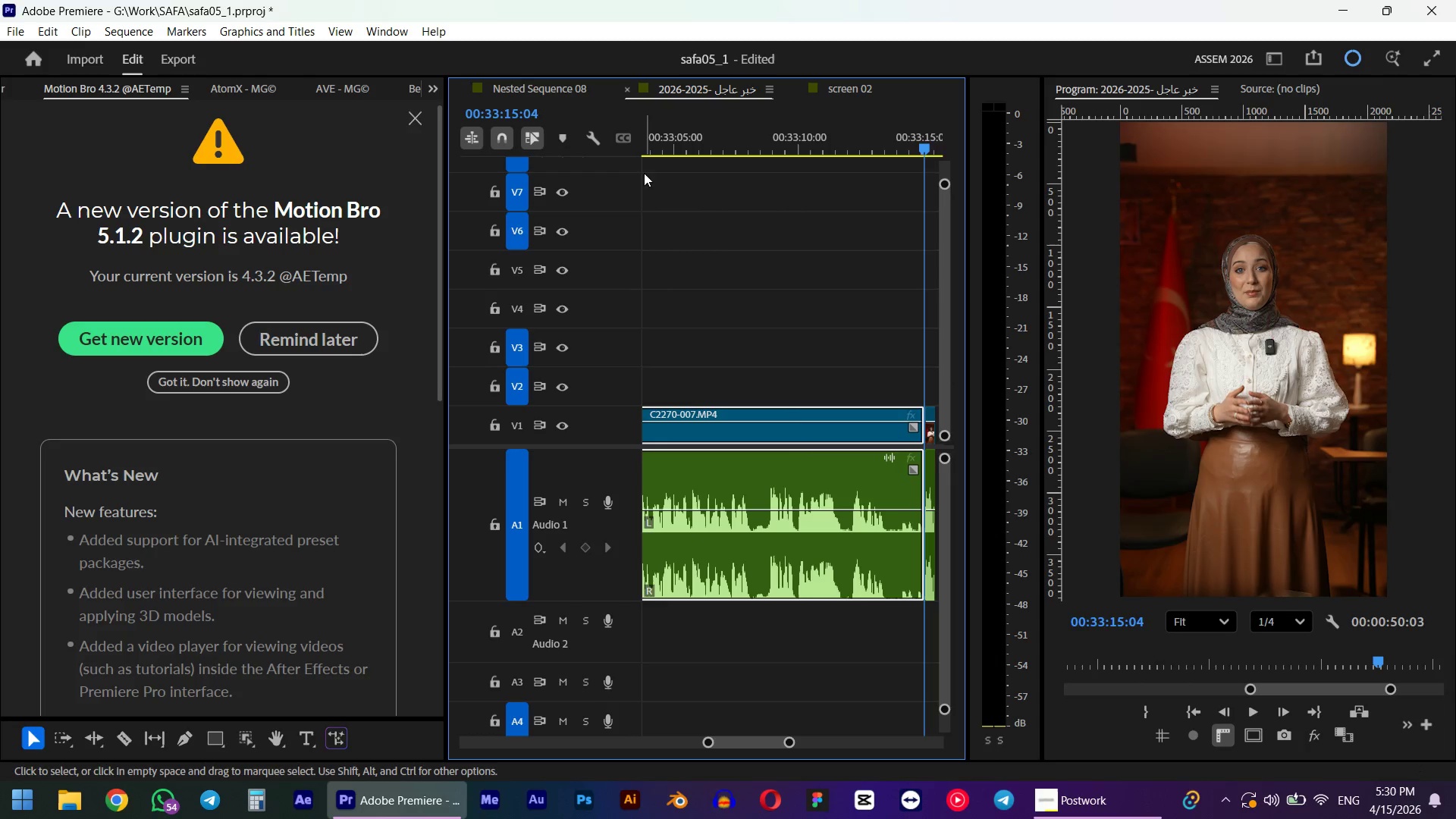 
left_click([661, 142])
 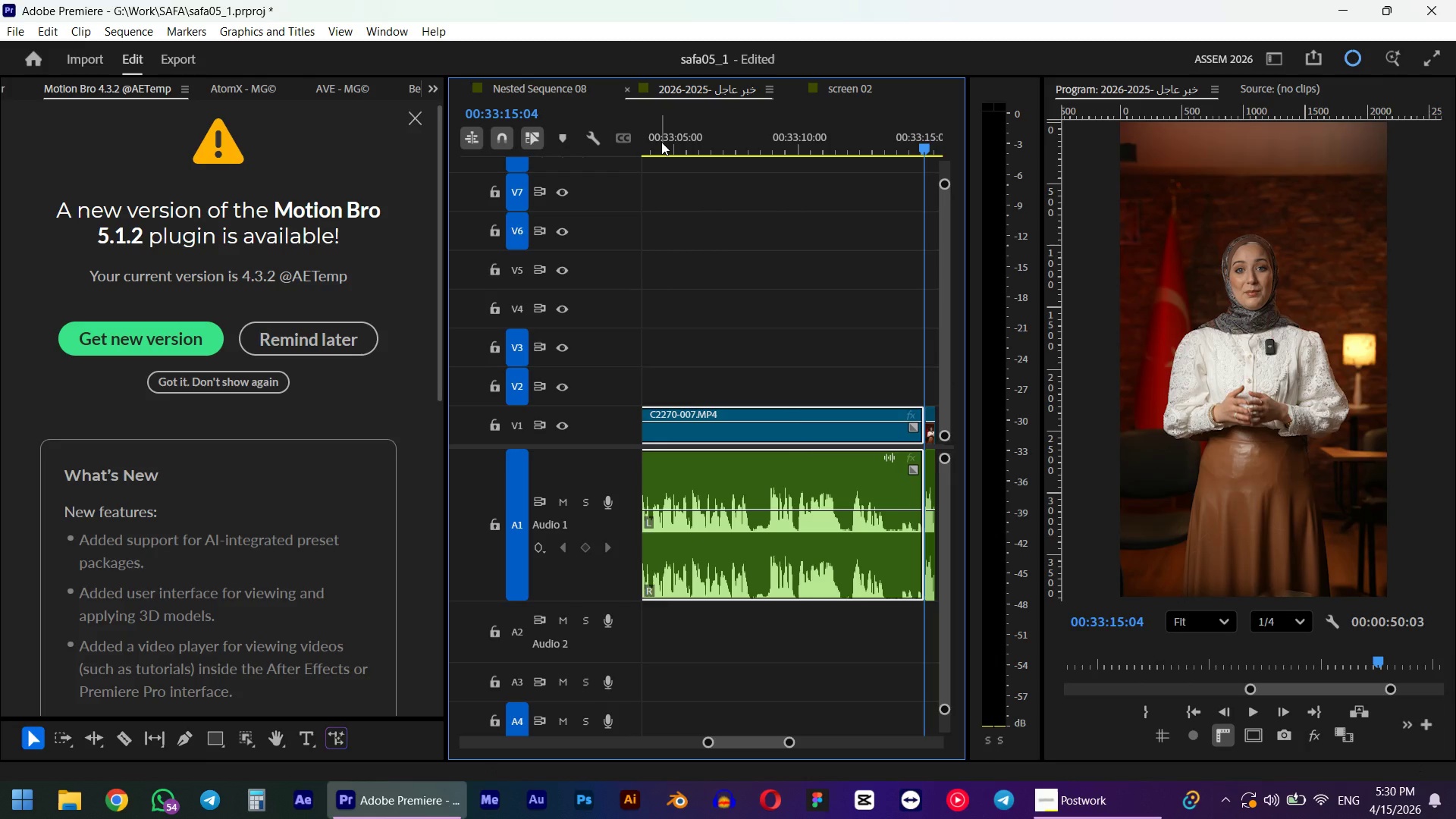 
key(Space)
 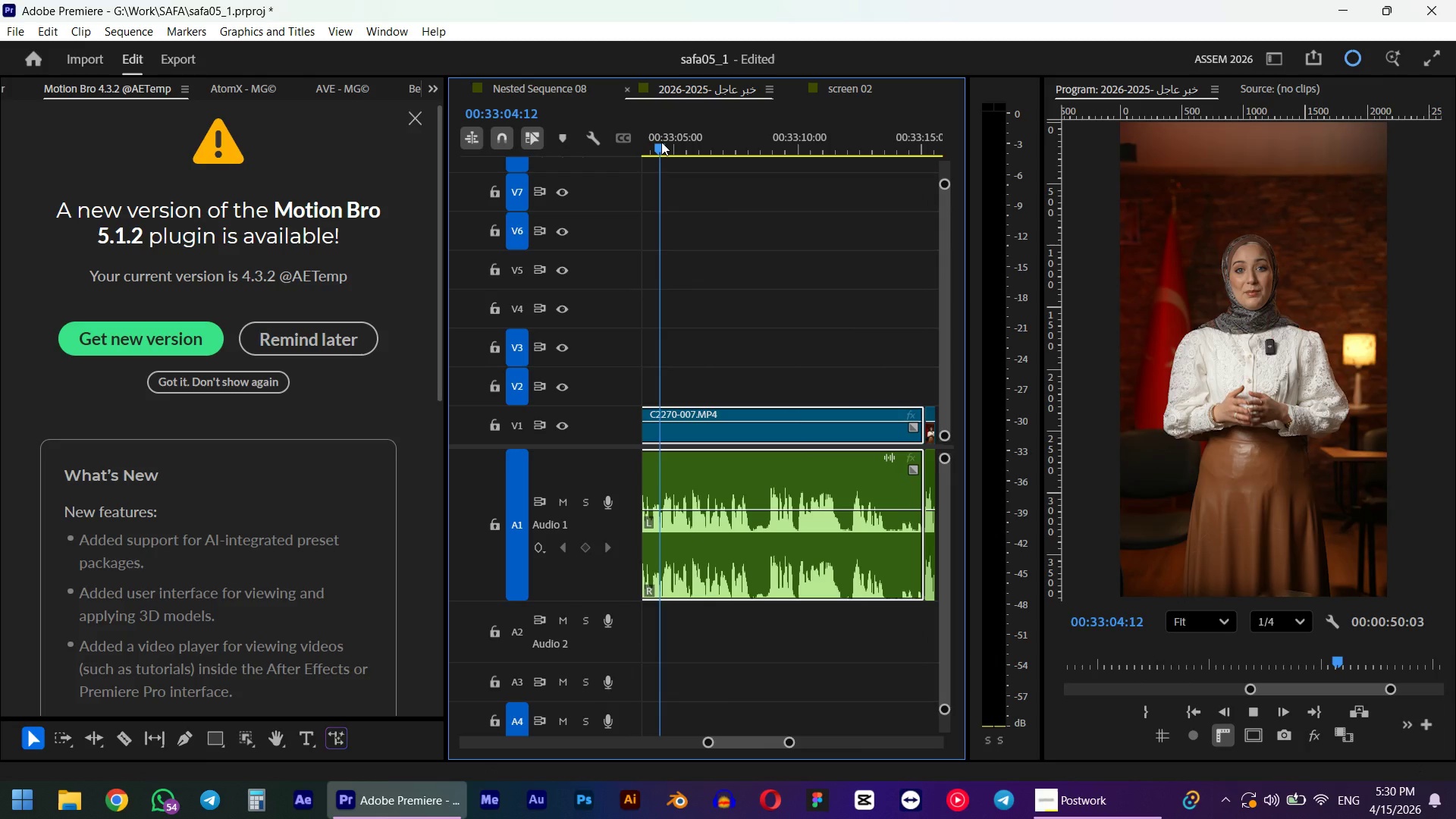 
key(Space)
 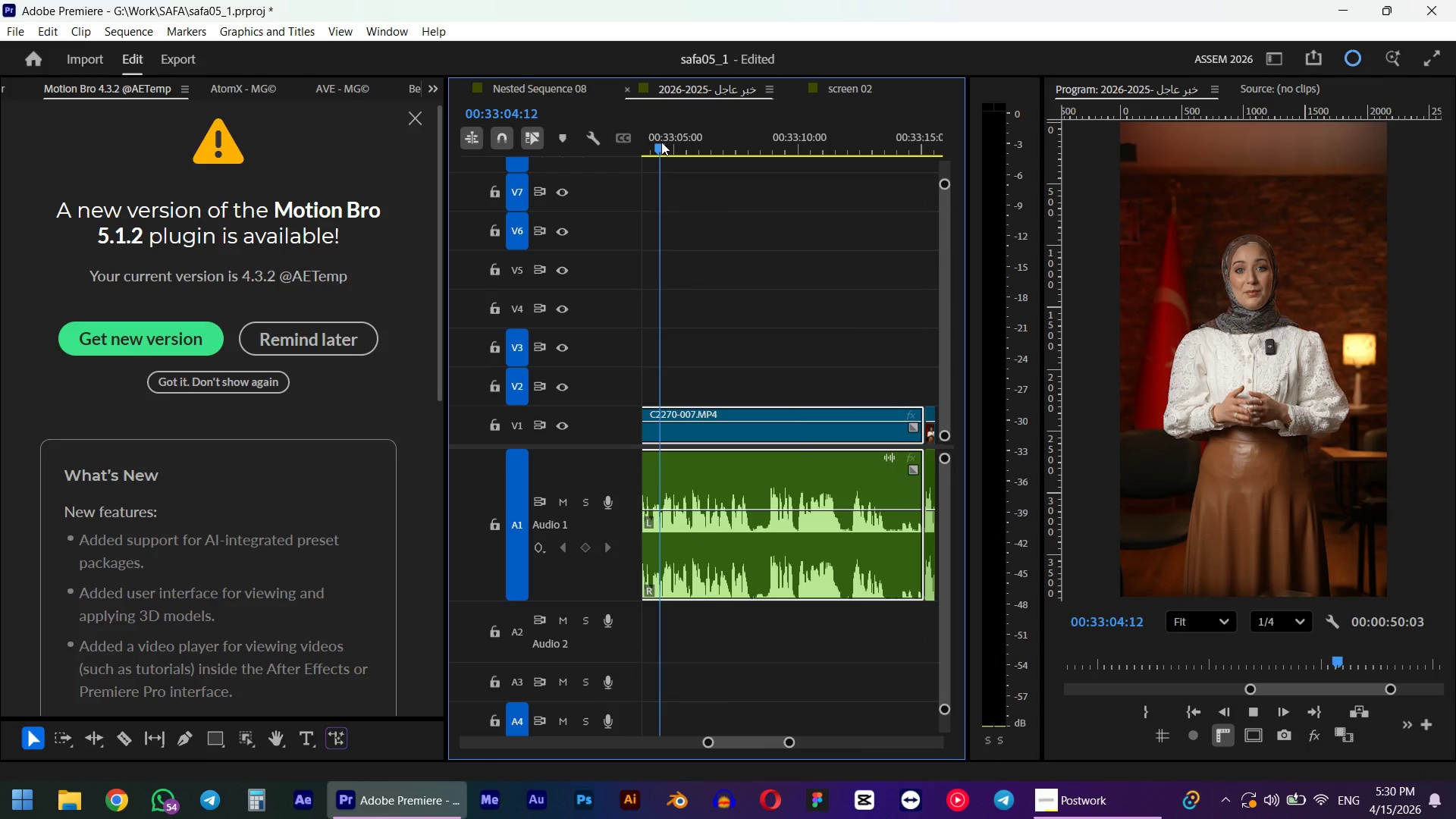 
left_click_drag(start_coordinate=[839, 317], to_coordinate=[719, 764])
 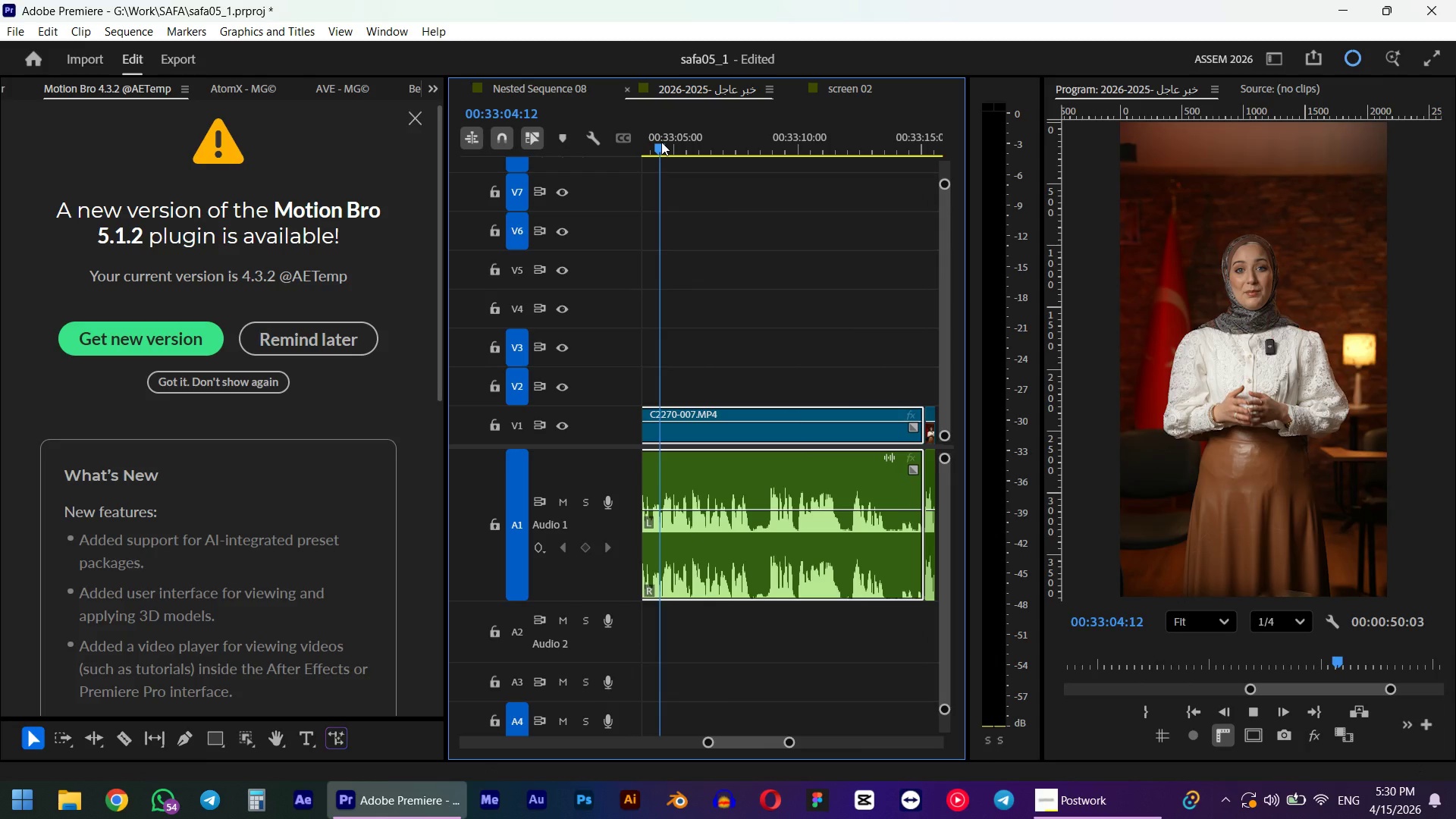 
key(W)
 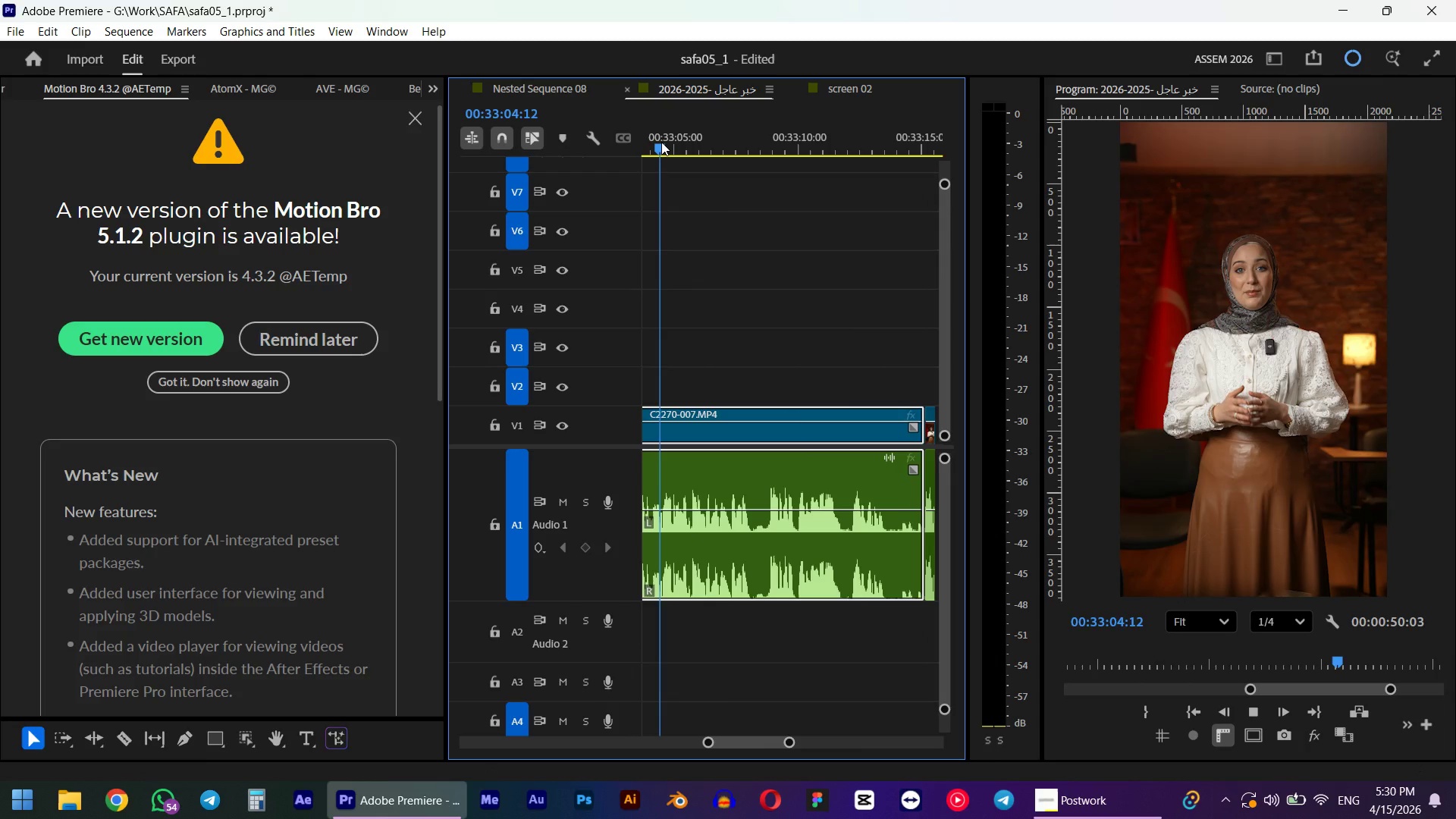 
key(Space)
 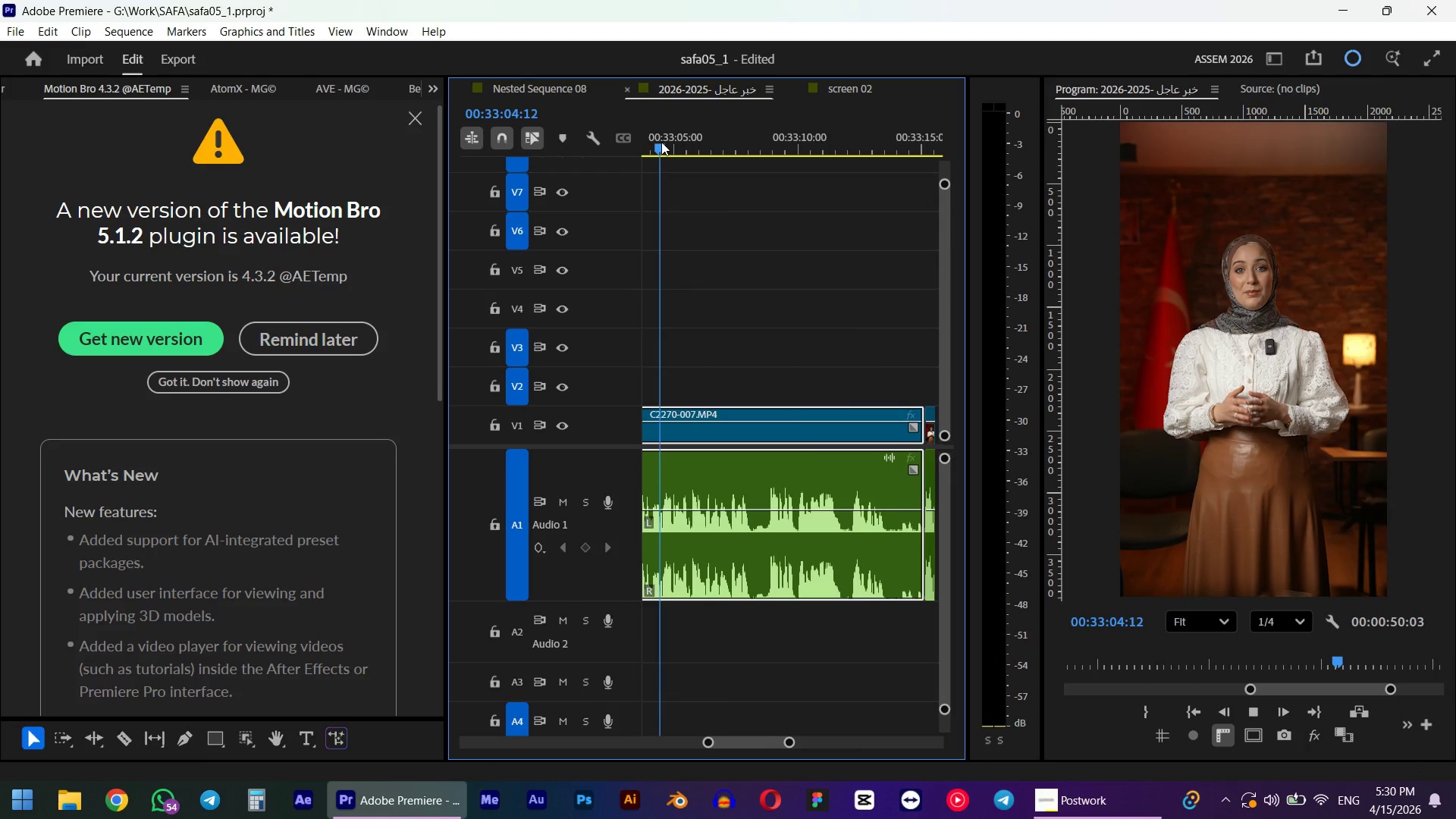 
left_click_drag(start_coordinate=[870, 325], to_coordinate=[824, 612])
 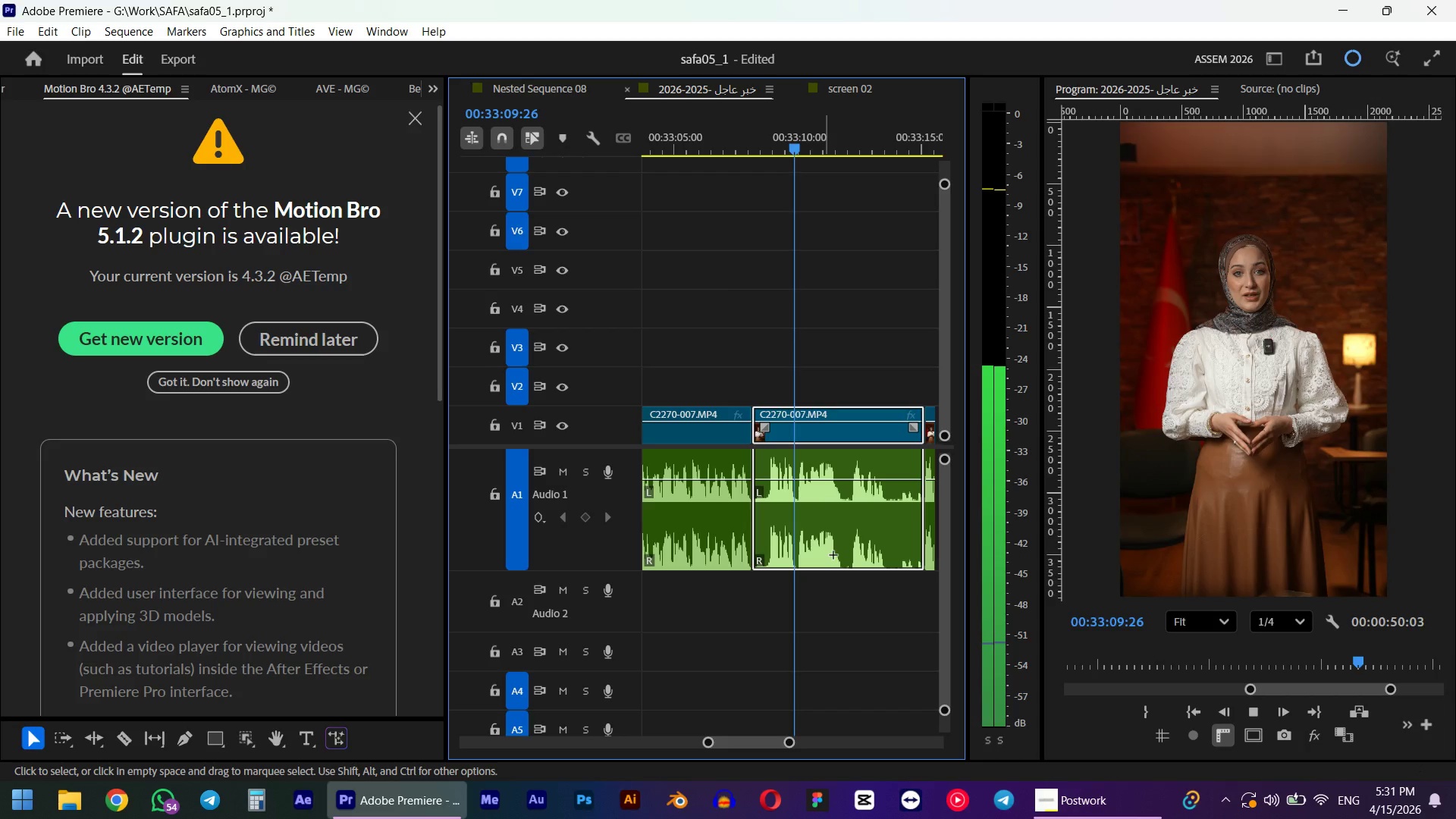 
key(D)
 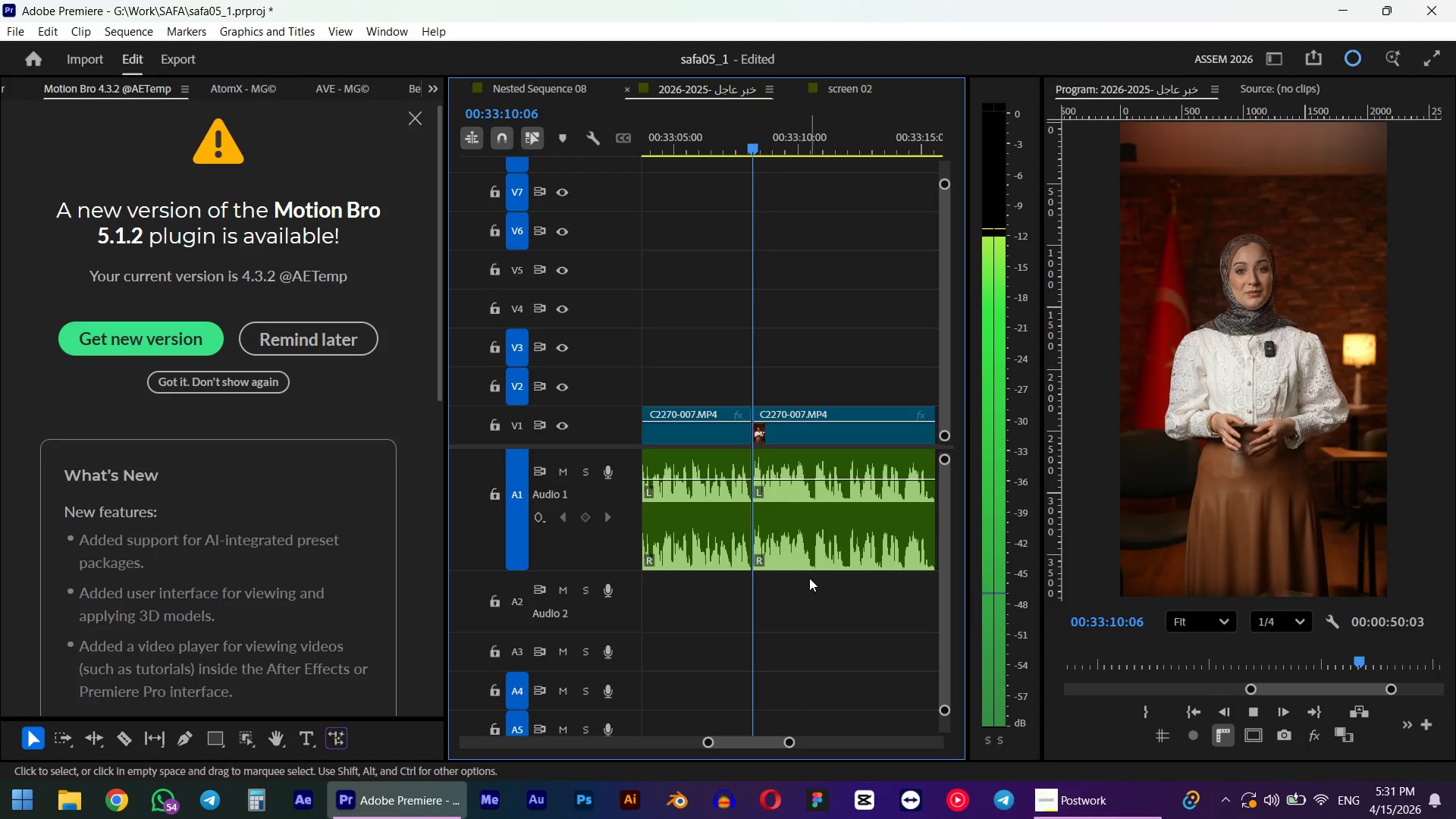 
key(Space)
 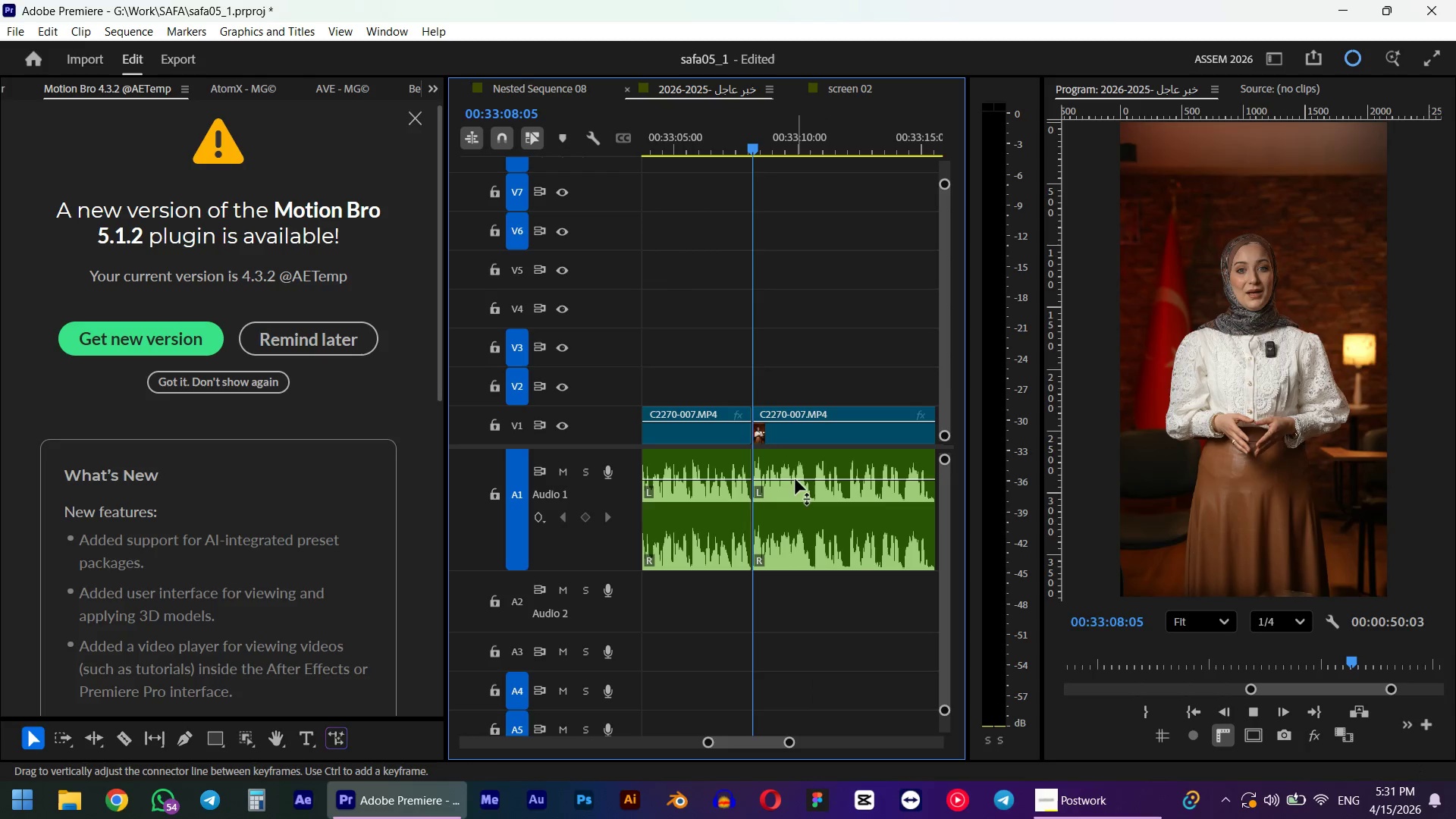 
key(Space)
 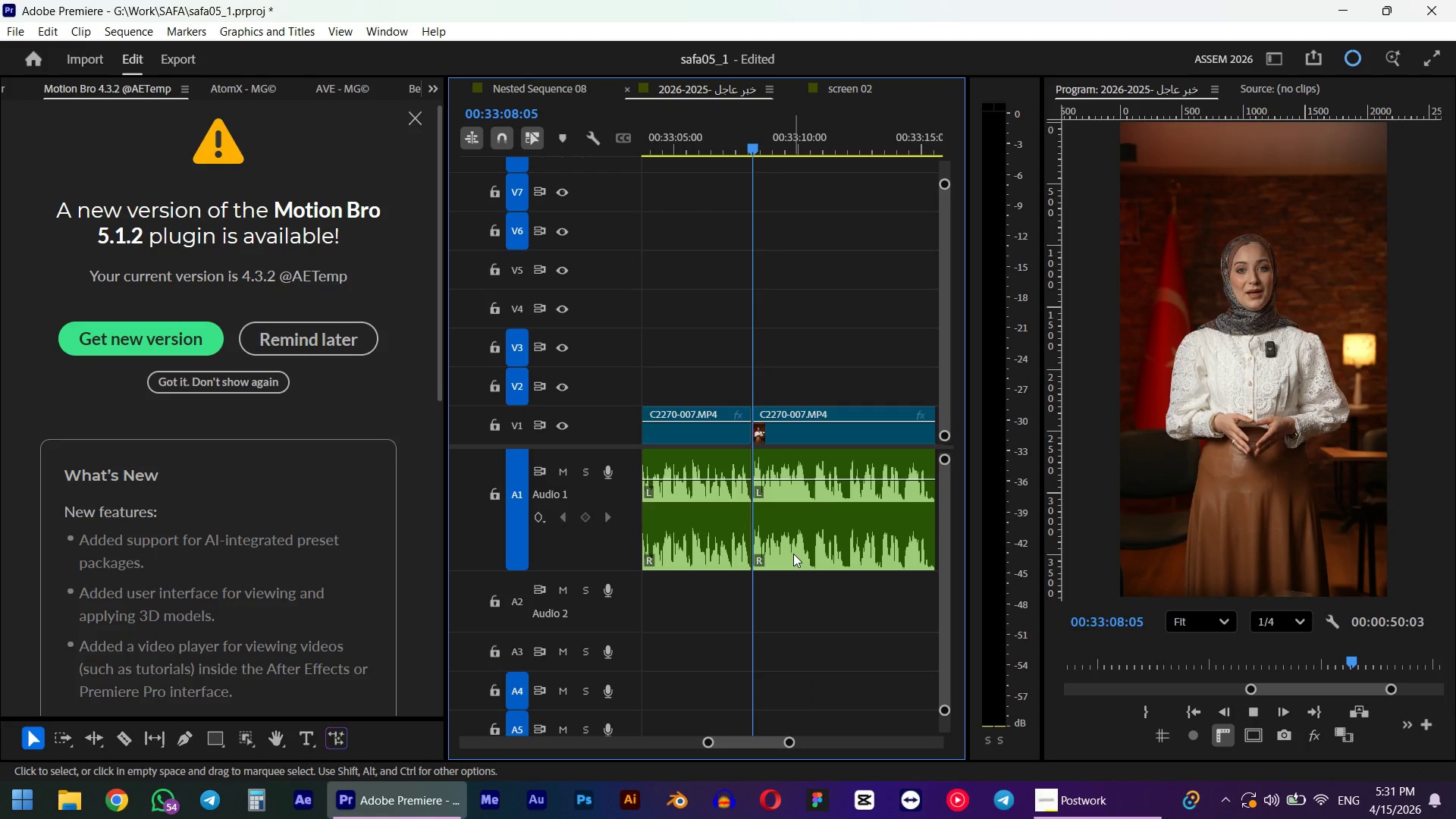 
hold_key(key=AltLeft, duration=1.62)
scroll: coordinate [793, 554], scroll_direction: down, amount: 3.0
 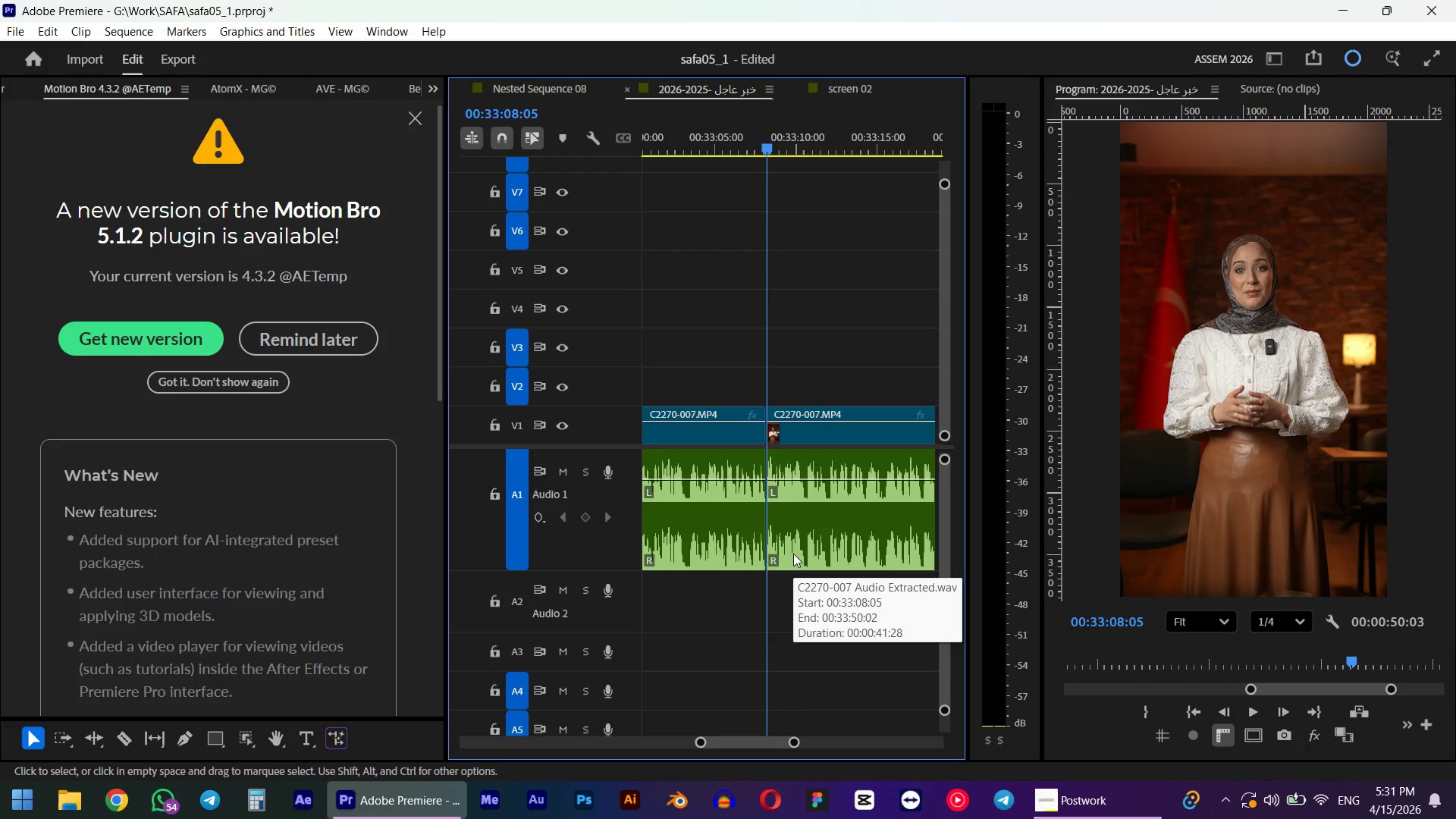 
key(Space)
 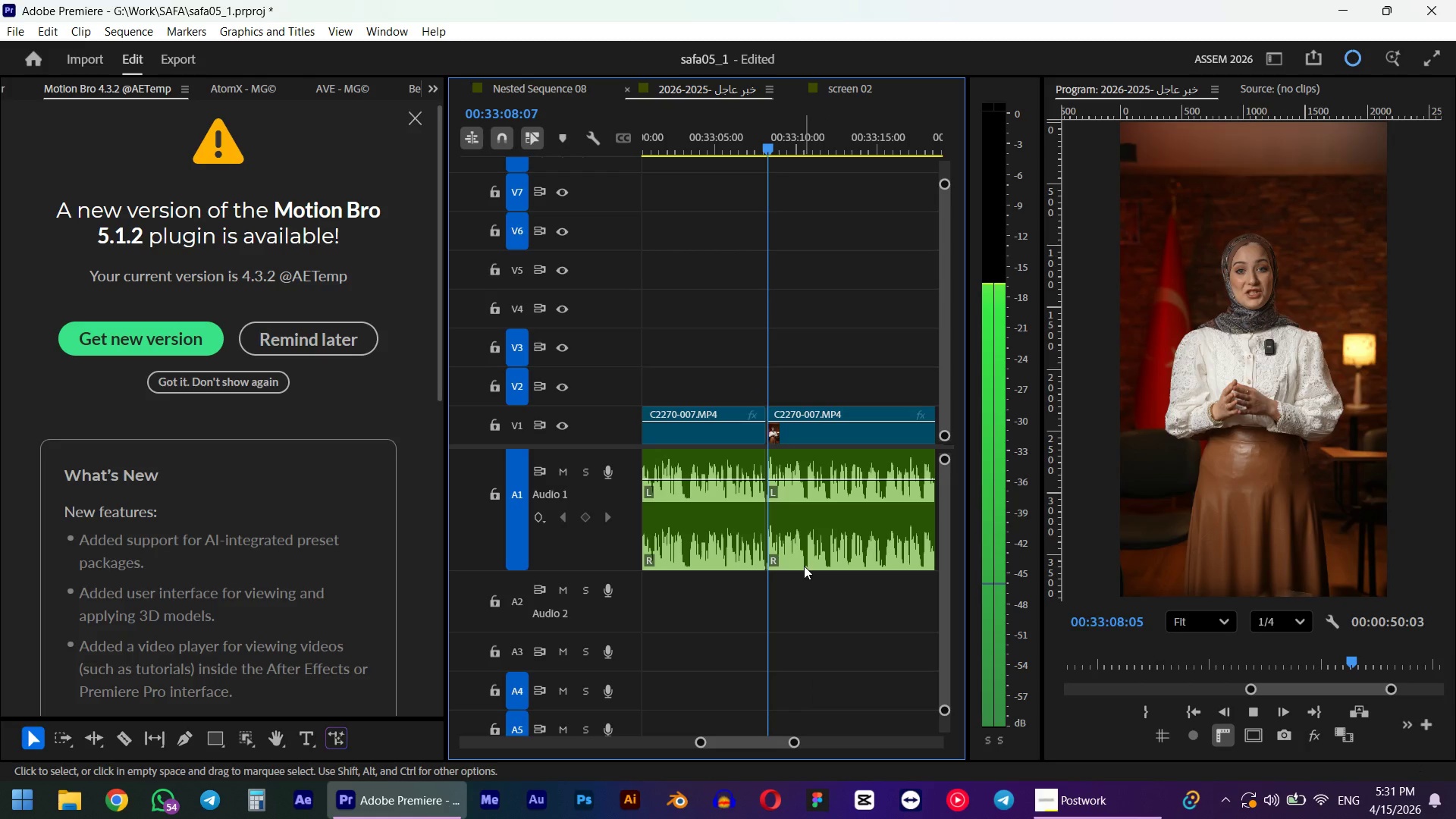 
hold_key(key=AltLeft, duration=0.36)
scroll: coordinate [813, 579], scroll_direction: down, amount: 5.0
 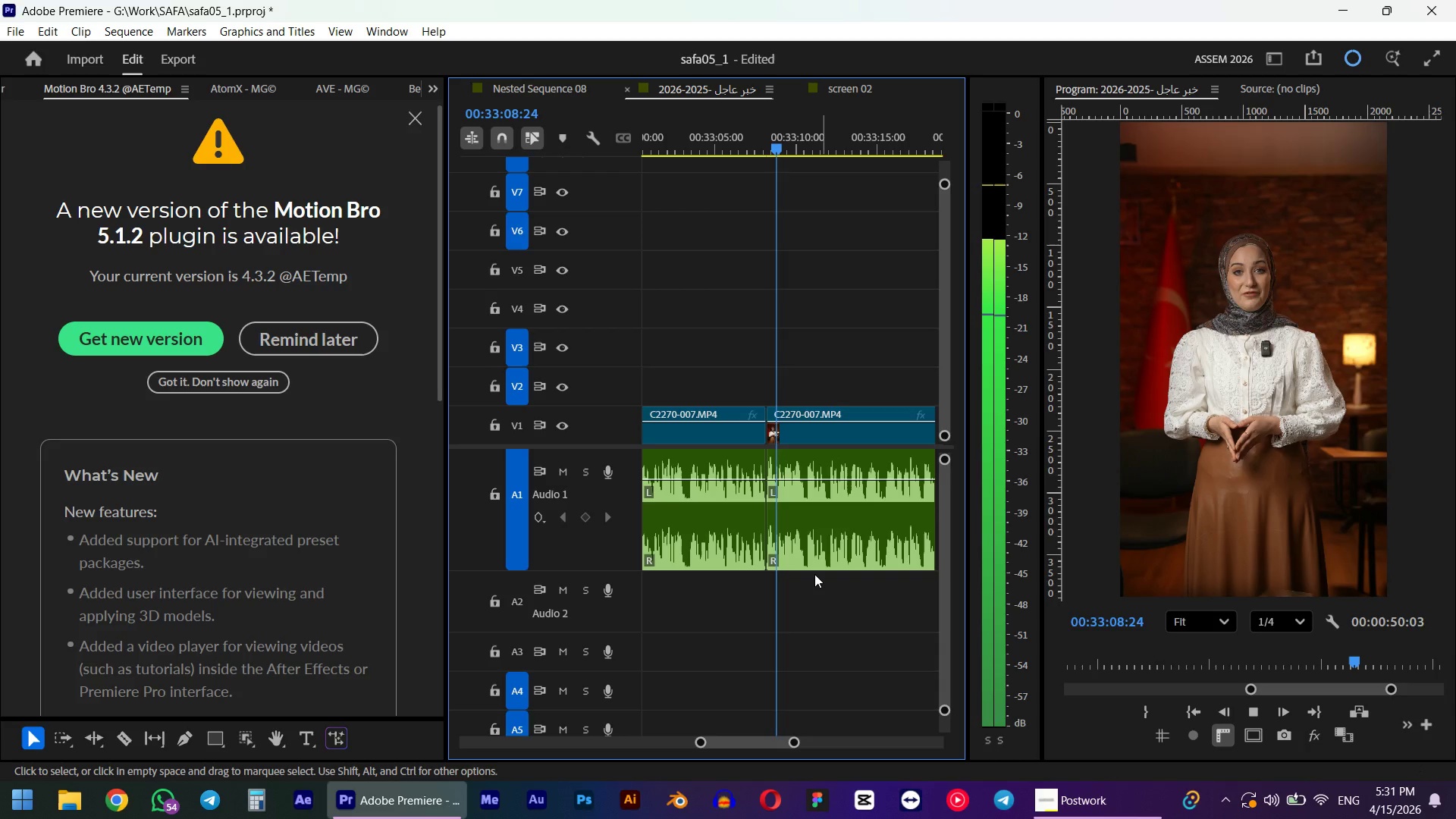 
left_click_drag(start_coordinate=[878, 145], to_coordinate=[872, 145])
 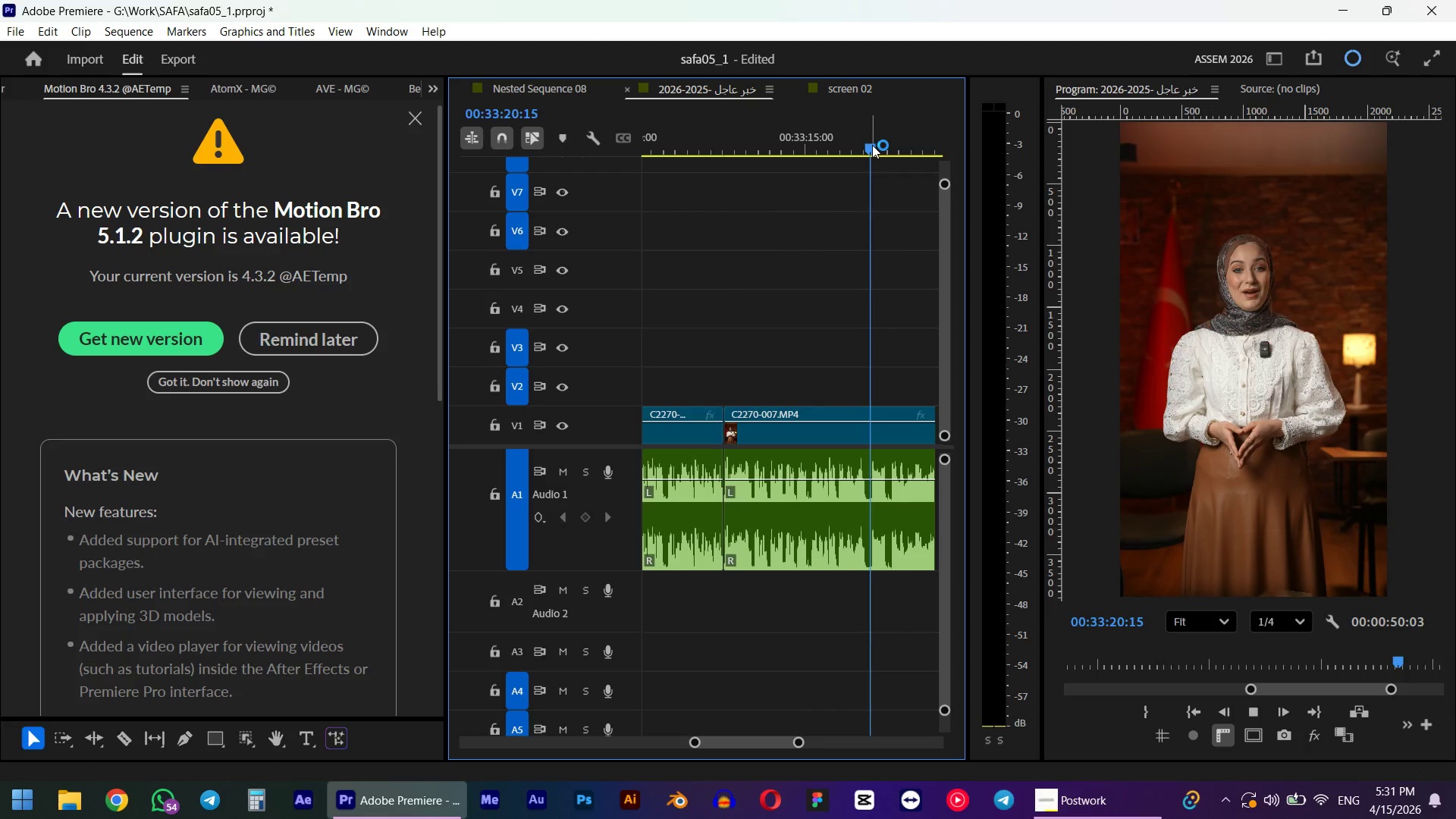 
key(Space)
 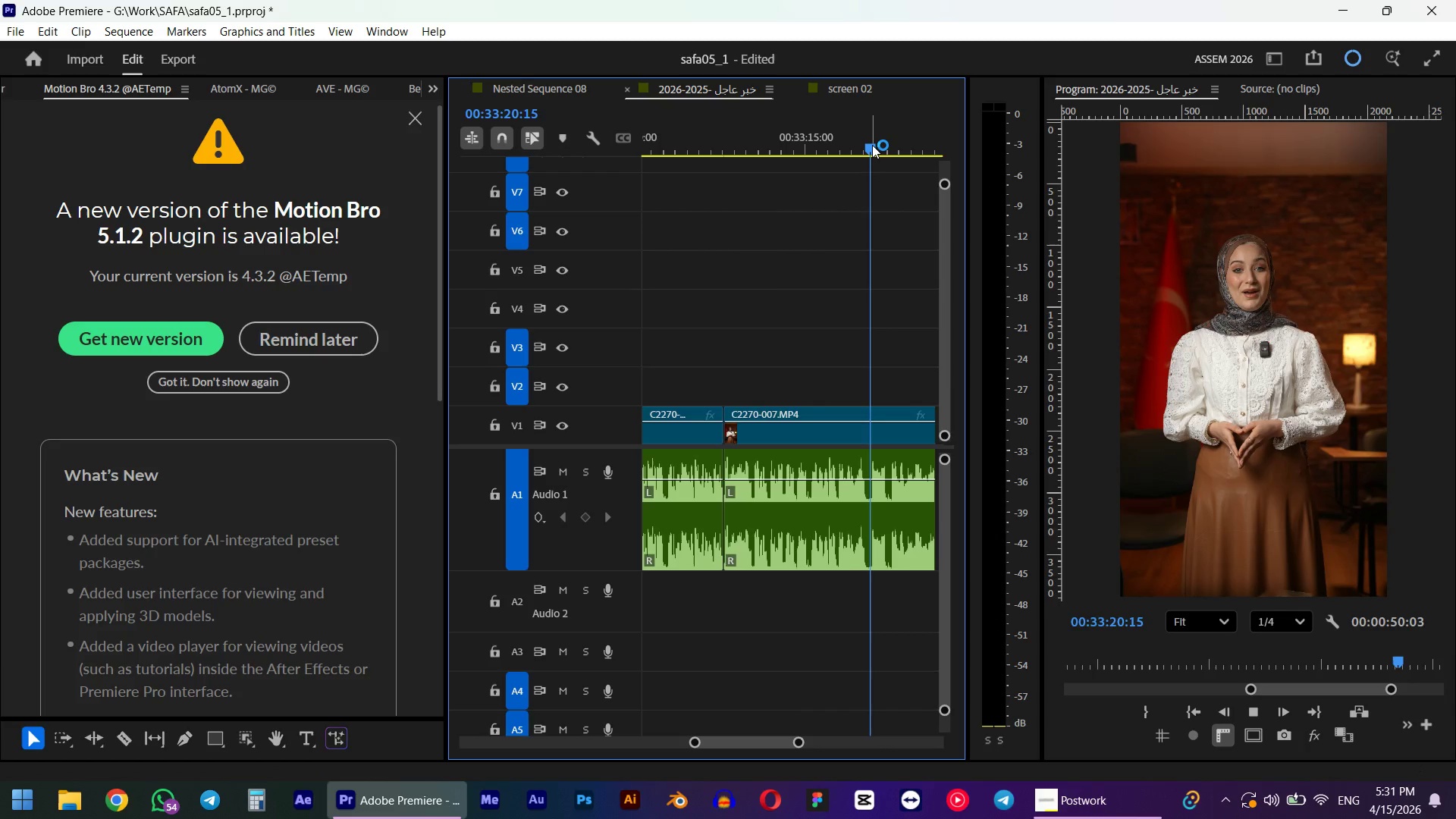 
key(Space)
 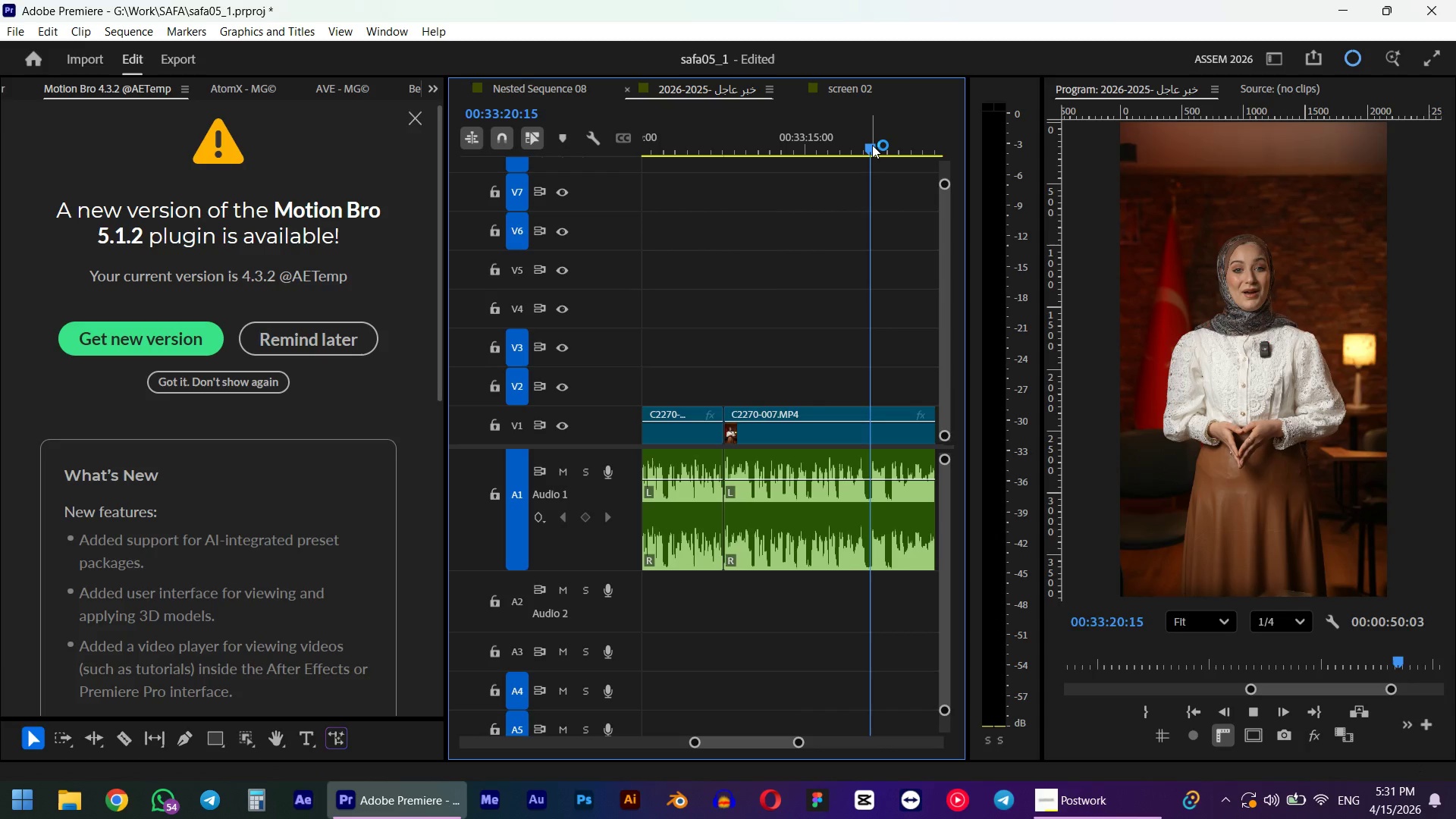 
left_click_drag(start_coordinate=[864, 145], to_coordinate=[743, 154])
 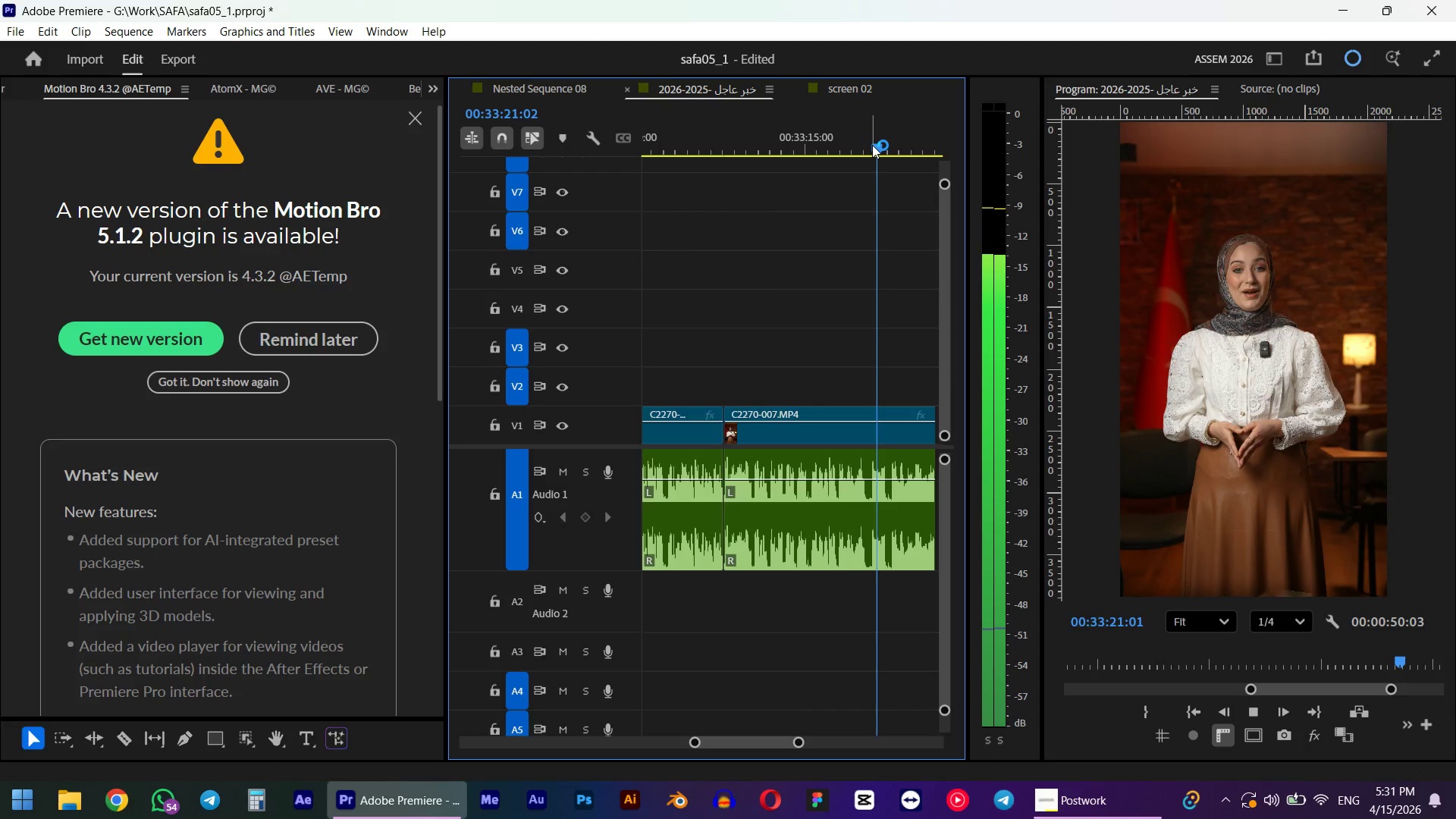 
key(Space)
 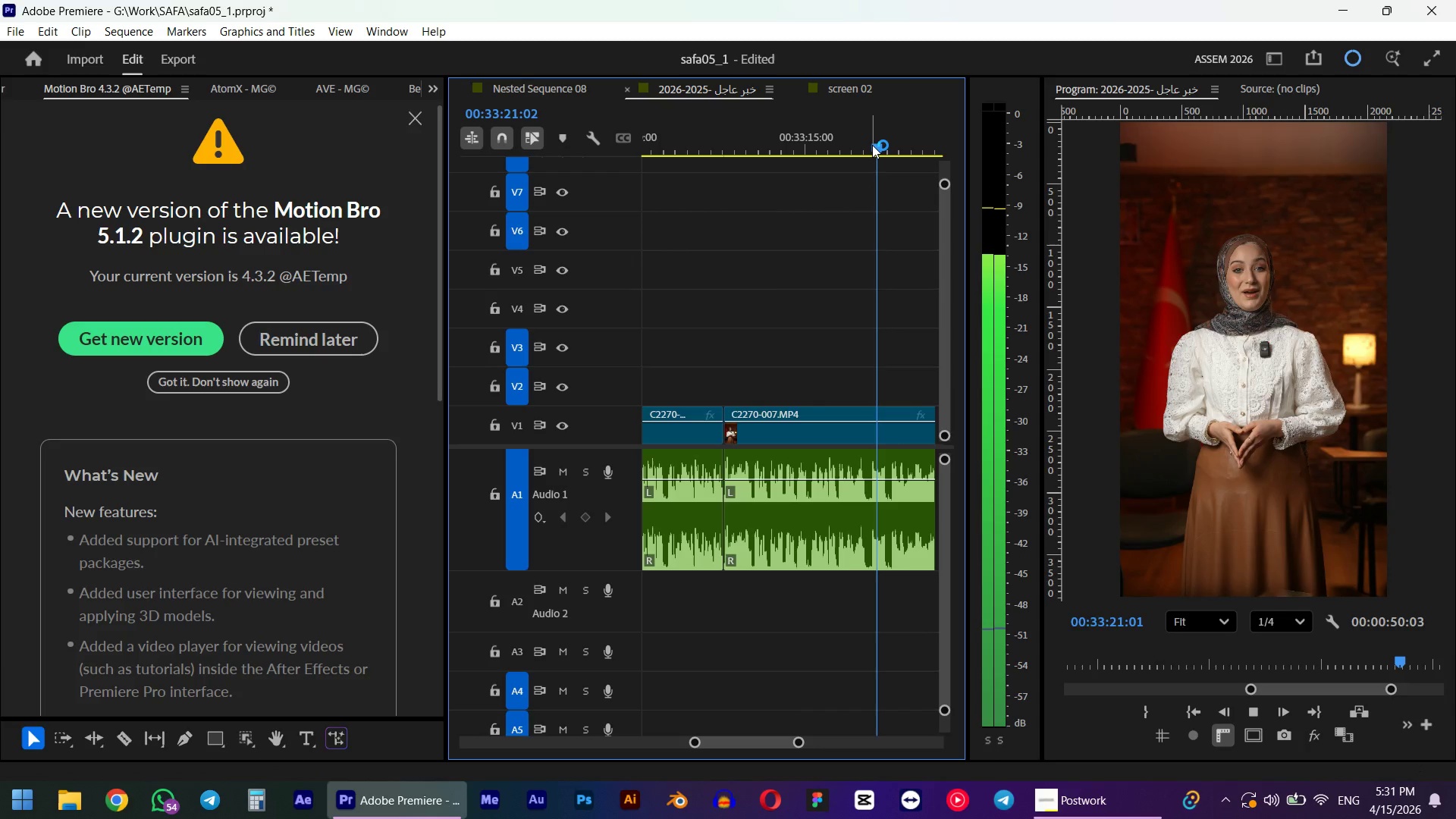 
wait(8.66)
 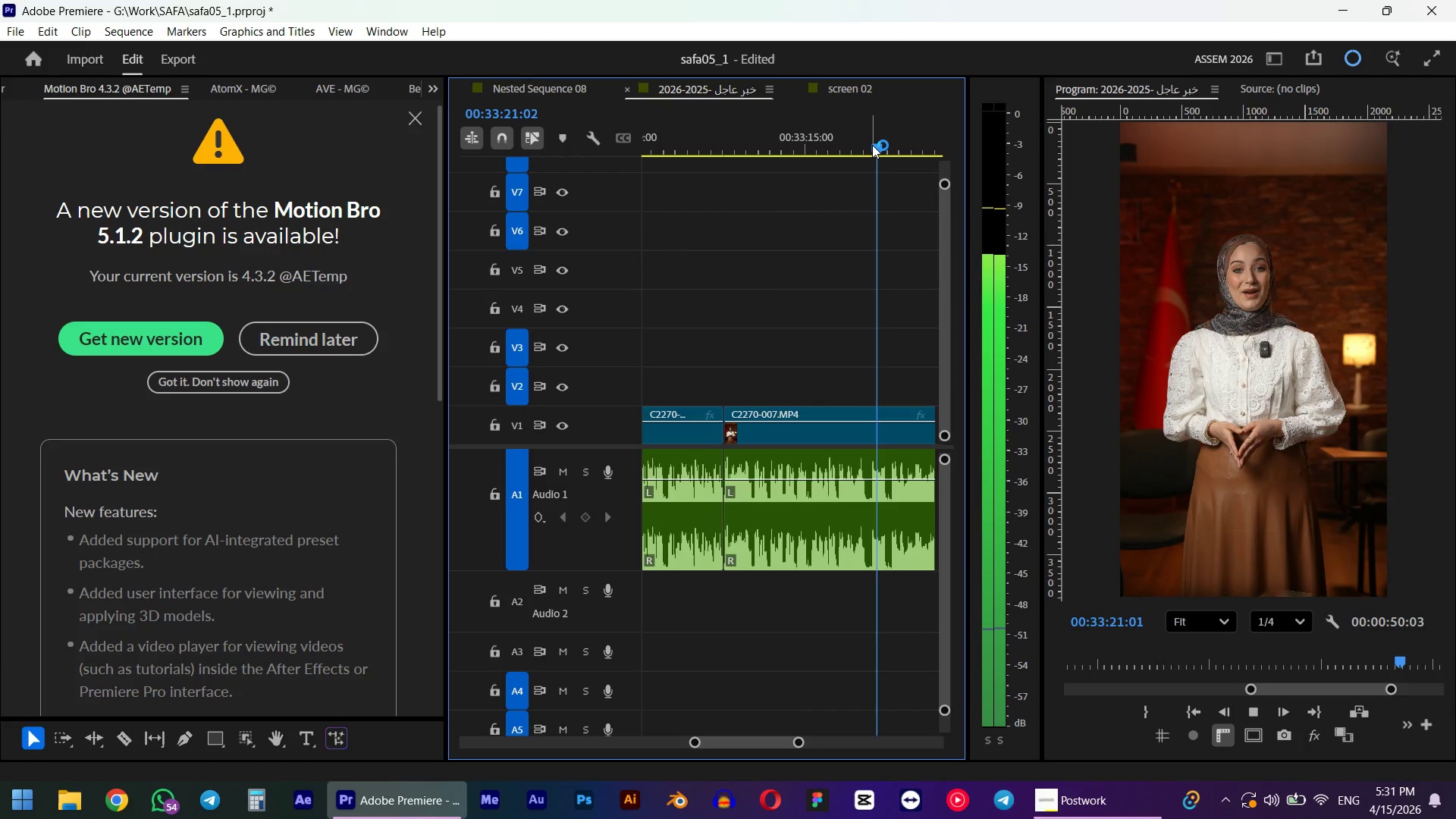 
scroll: coordinate [717, 472], scroll_direction: down, amount: 4.0
 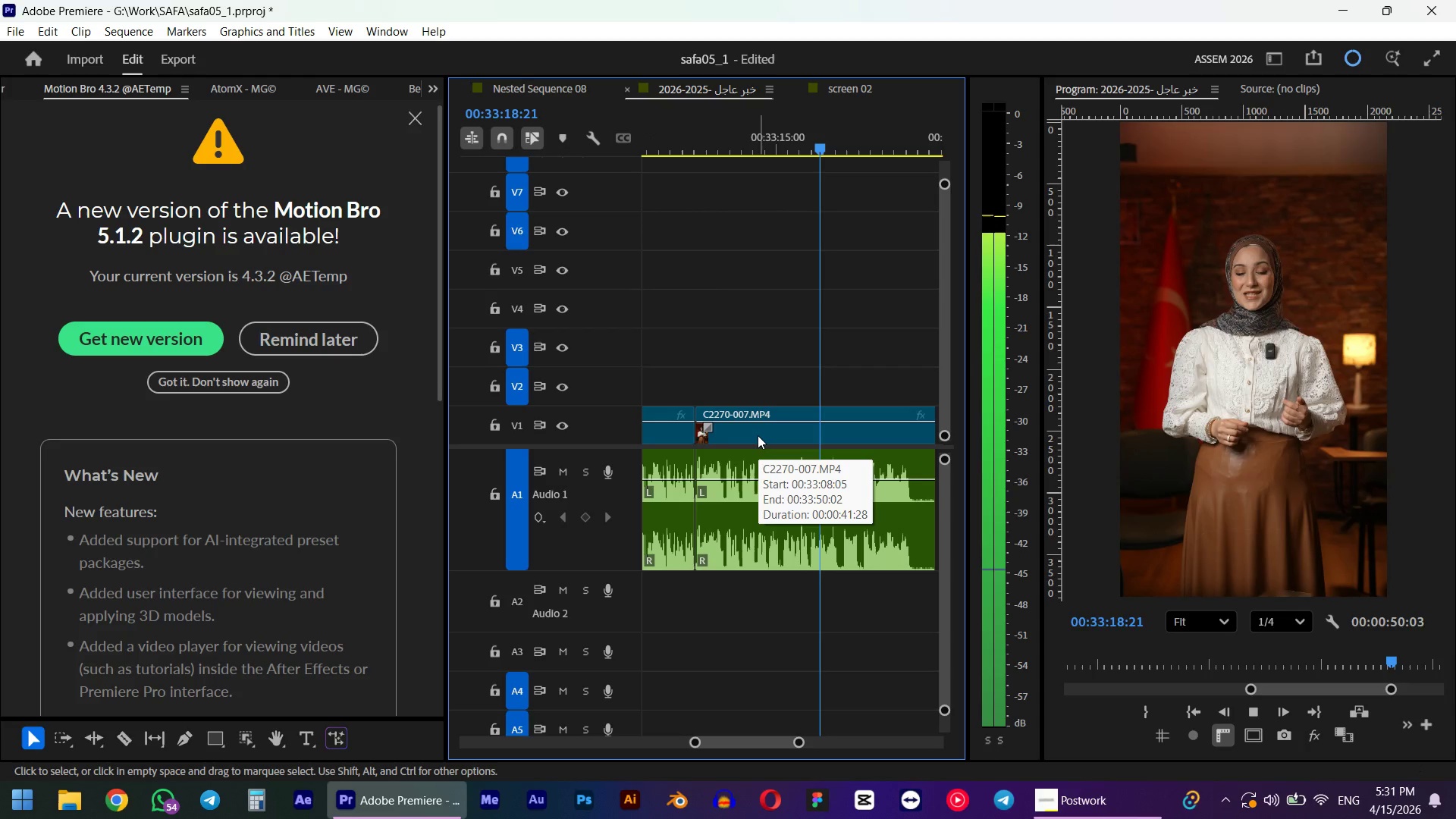 
key(B)
 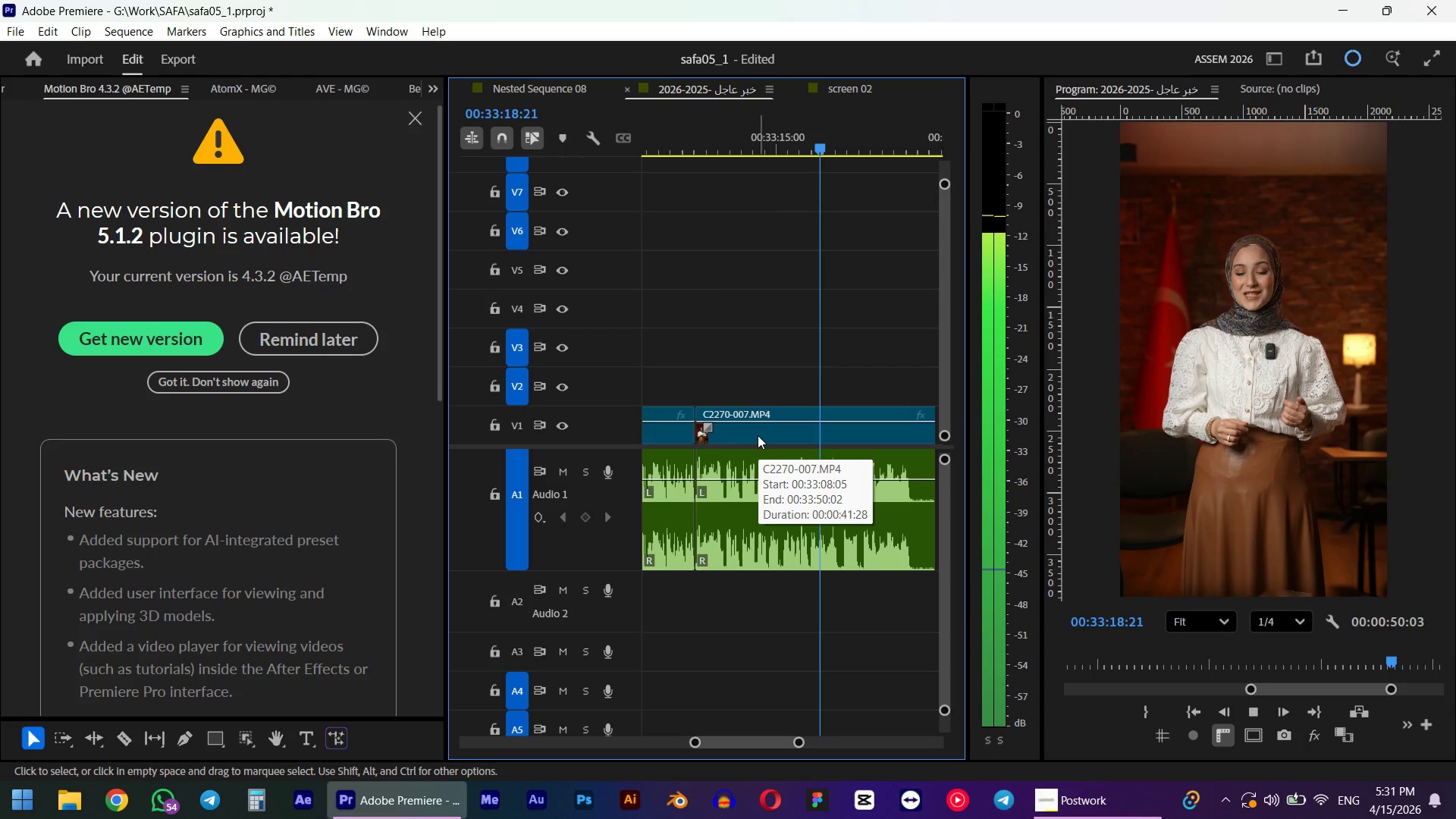 
key(Space)
 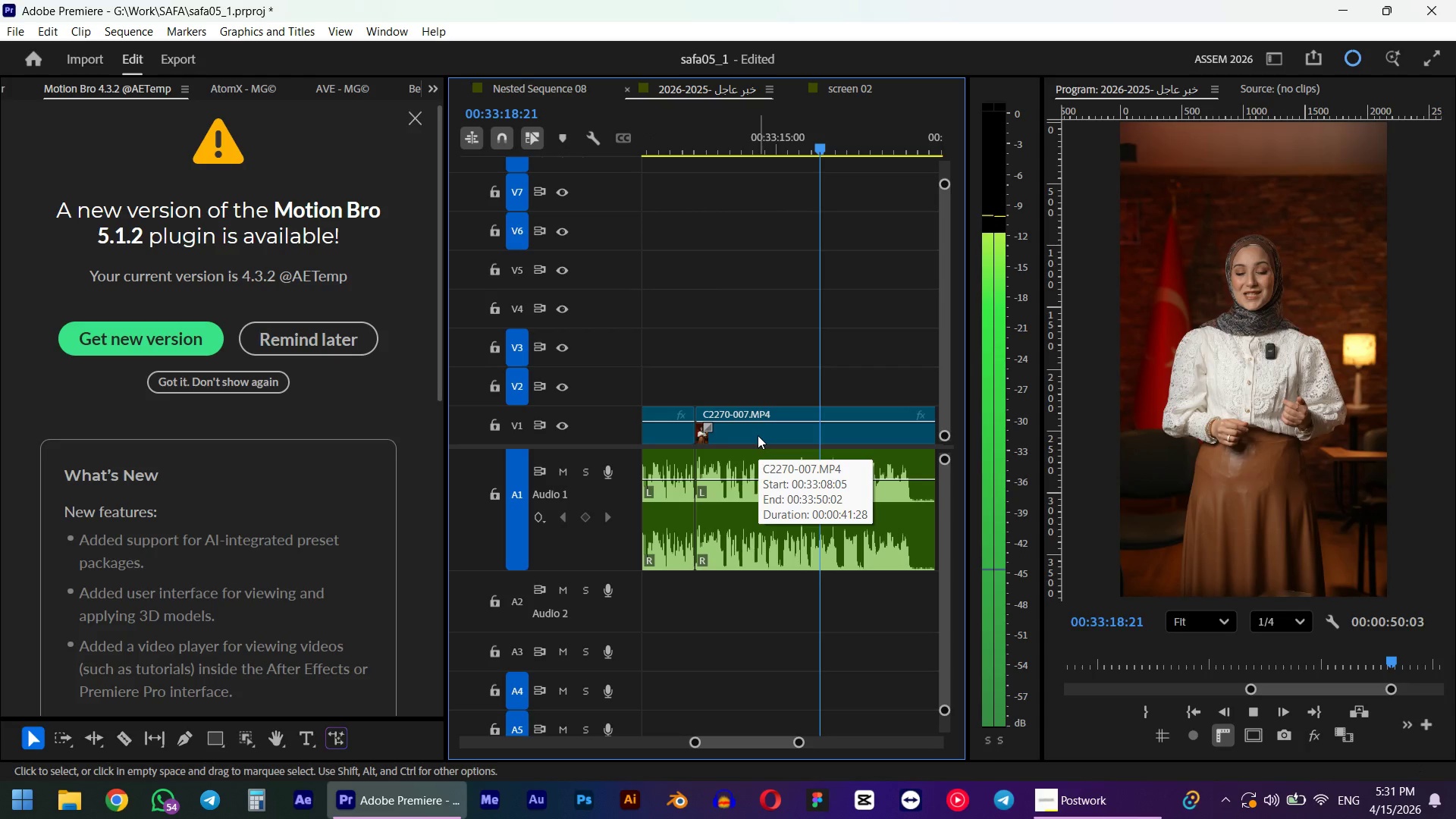 
key(V)
 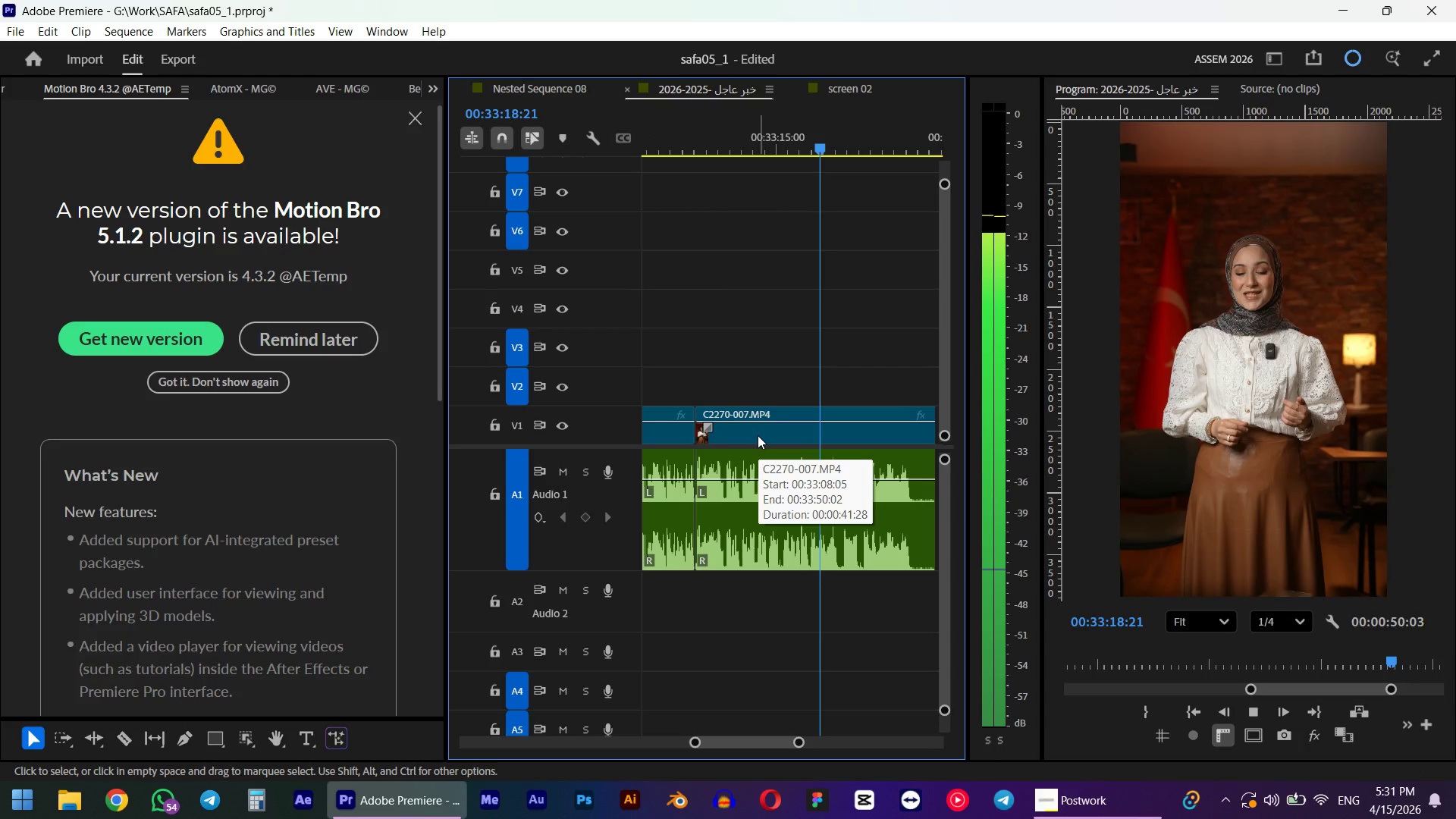 
hold_key(key=AltLeft, duration=0.36)
scroll: coordinate [754, 446], scroll_direction: up, amount: 5.0
 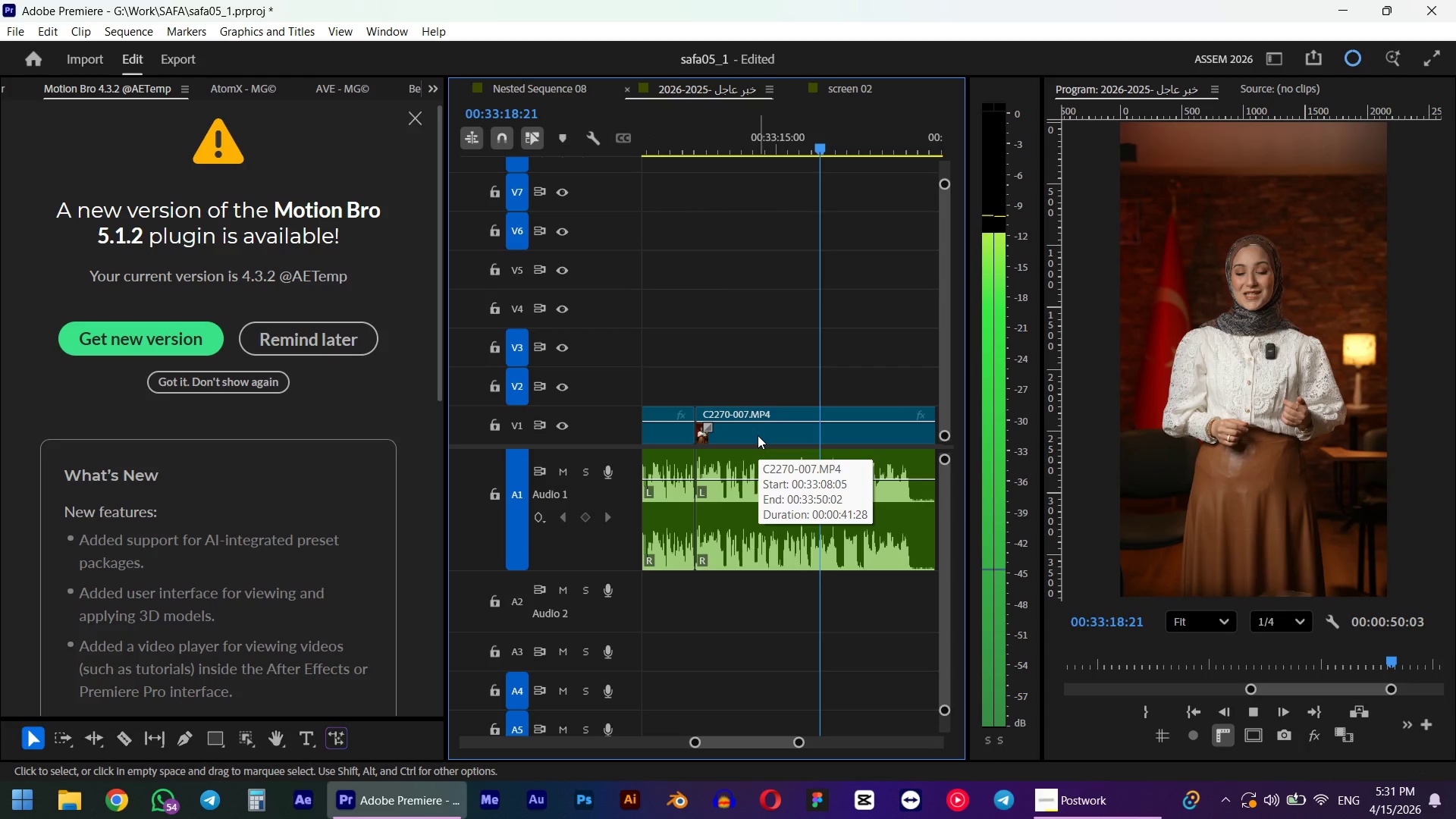 
left_click([723, 138])
 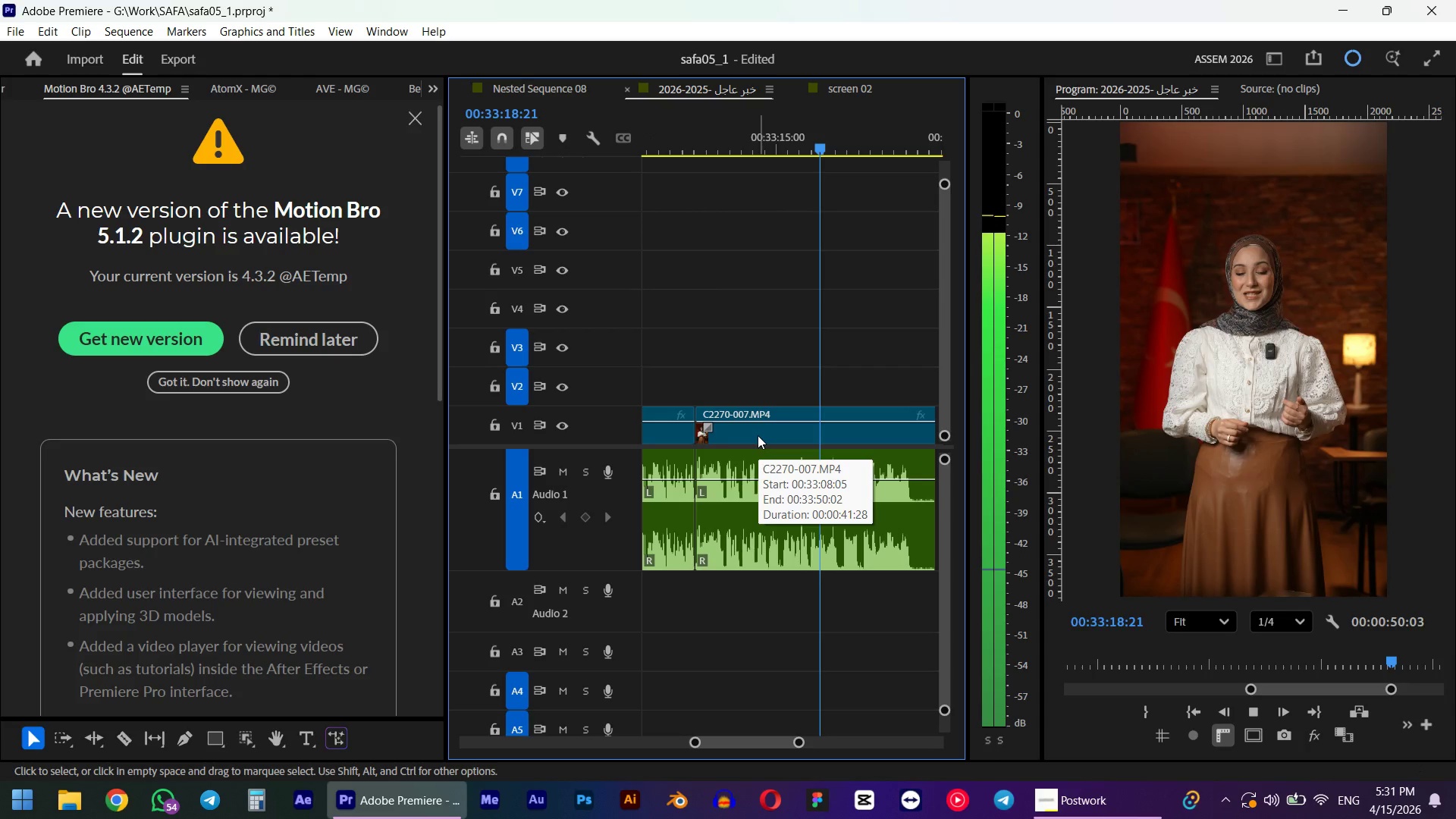 
key(Space)
 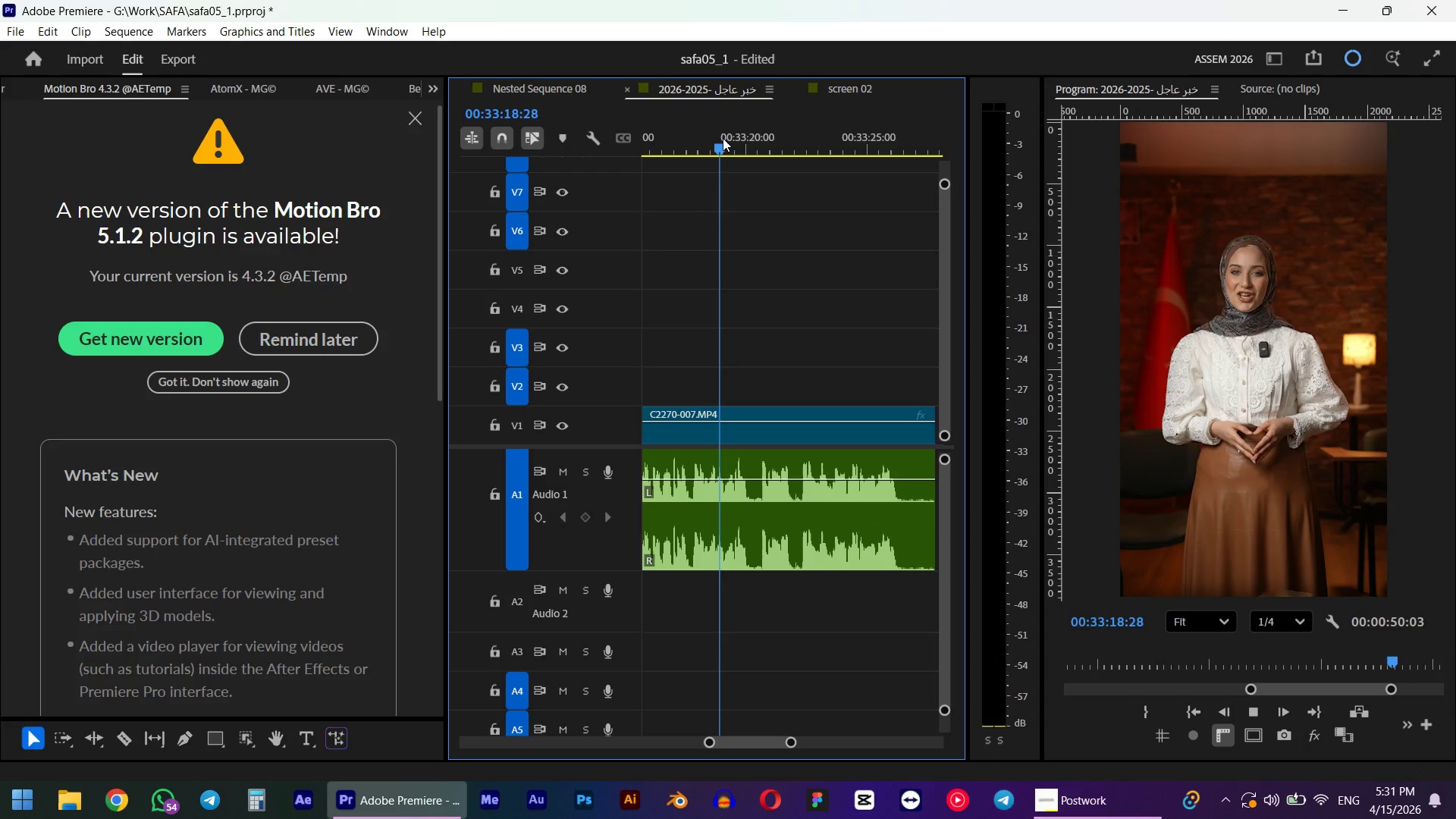 
key(Space)
 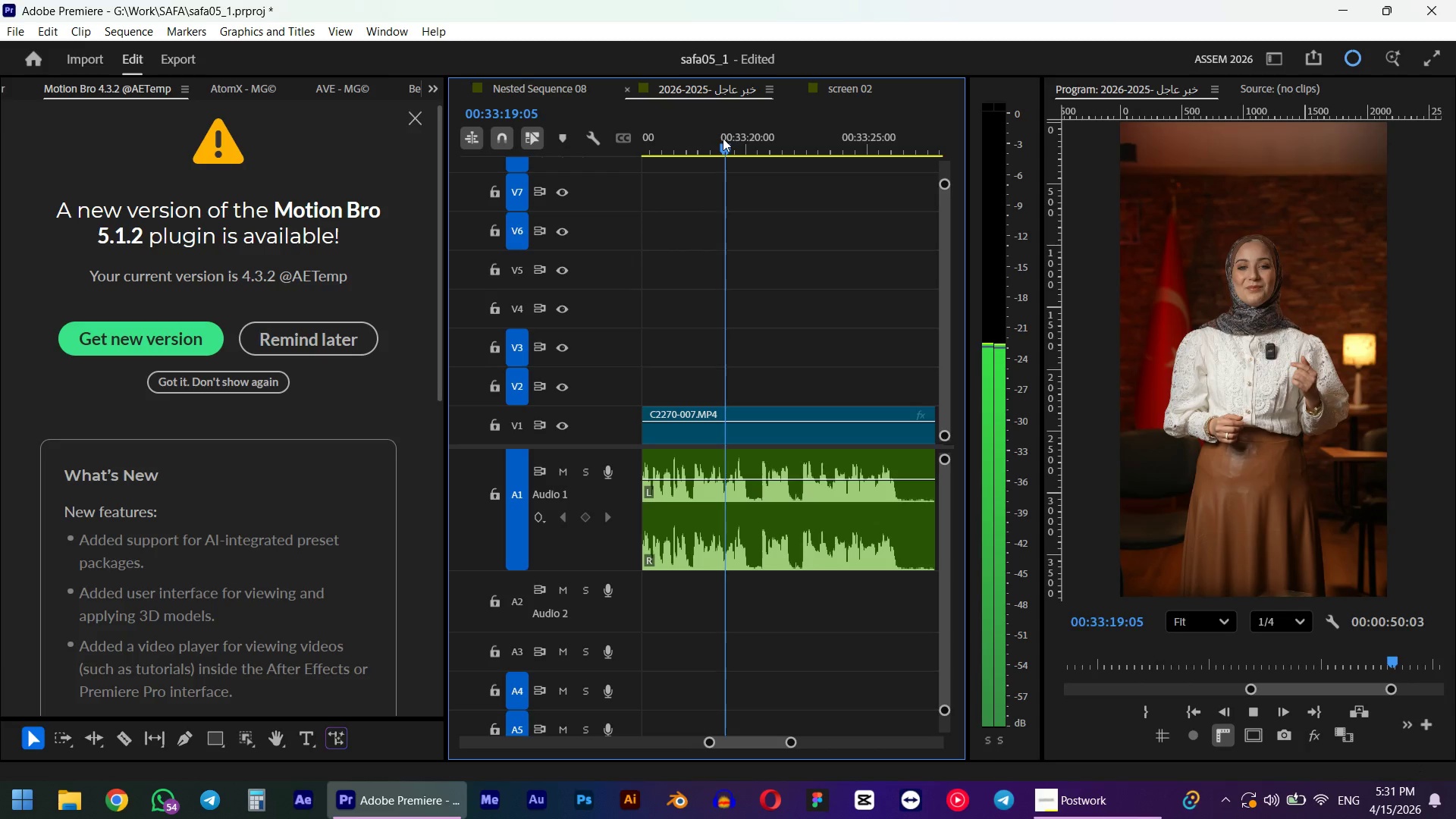 
key(ArrowLeft)
 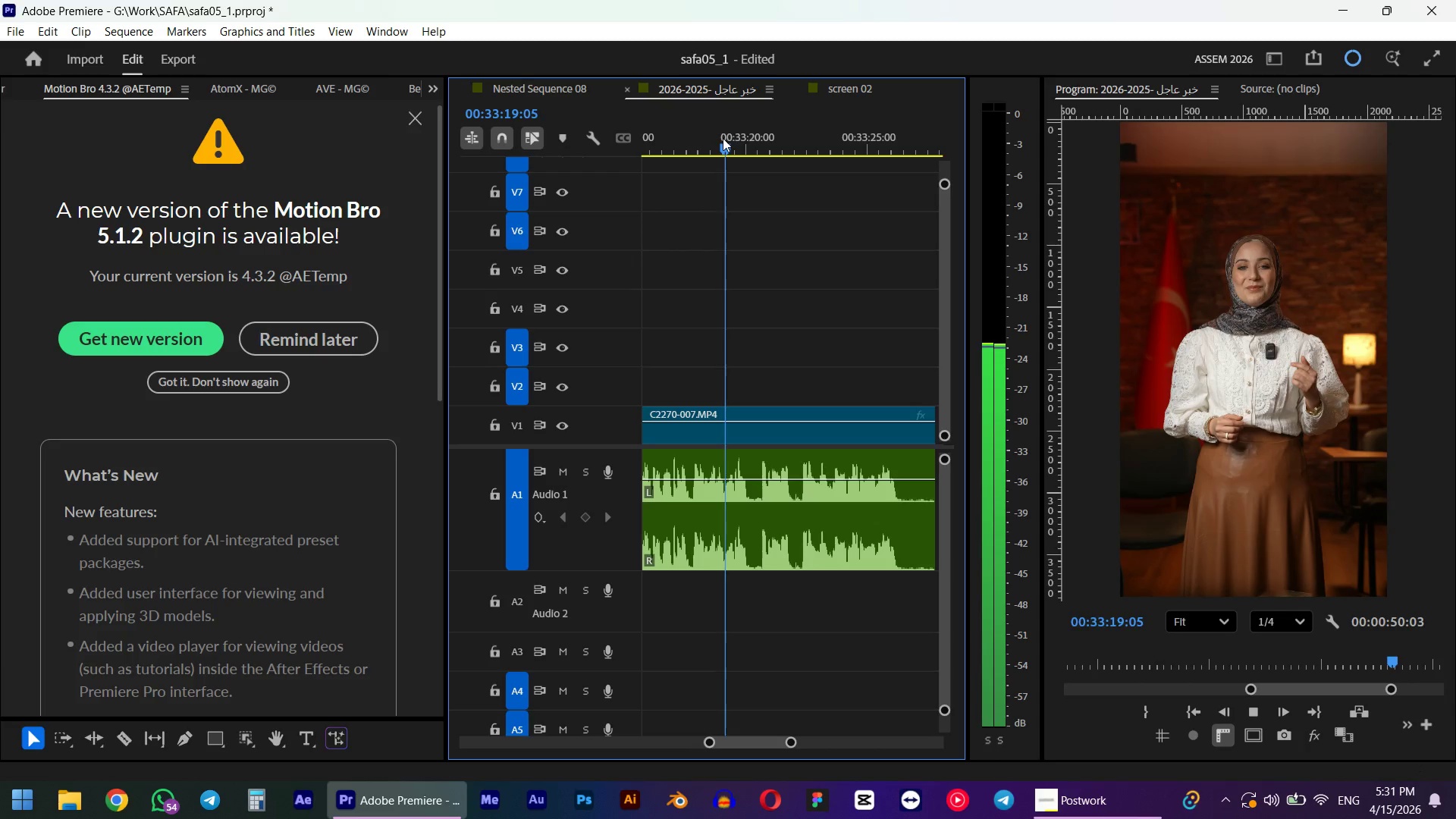 
key(ArrowLeft)
 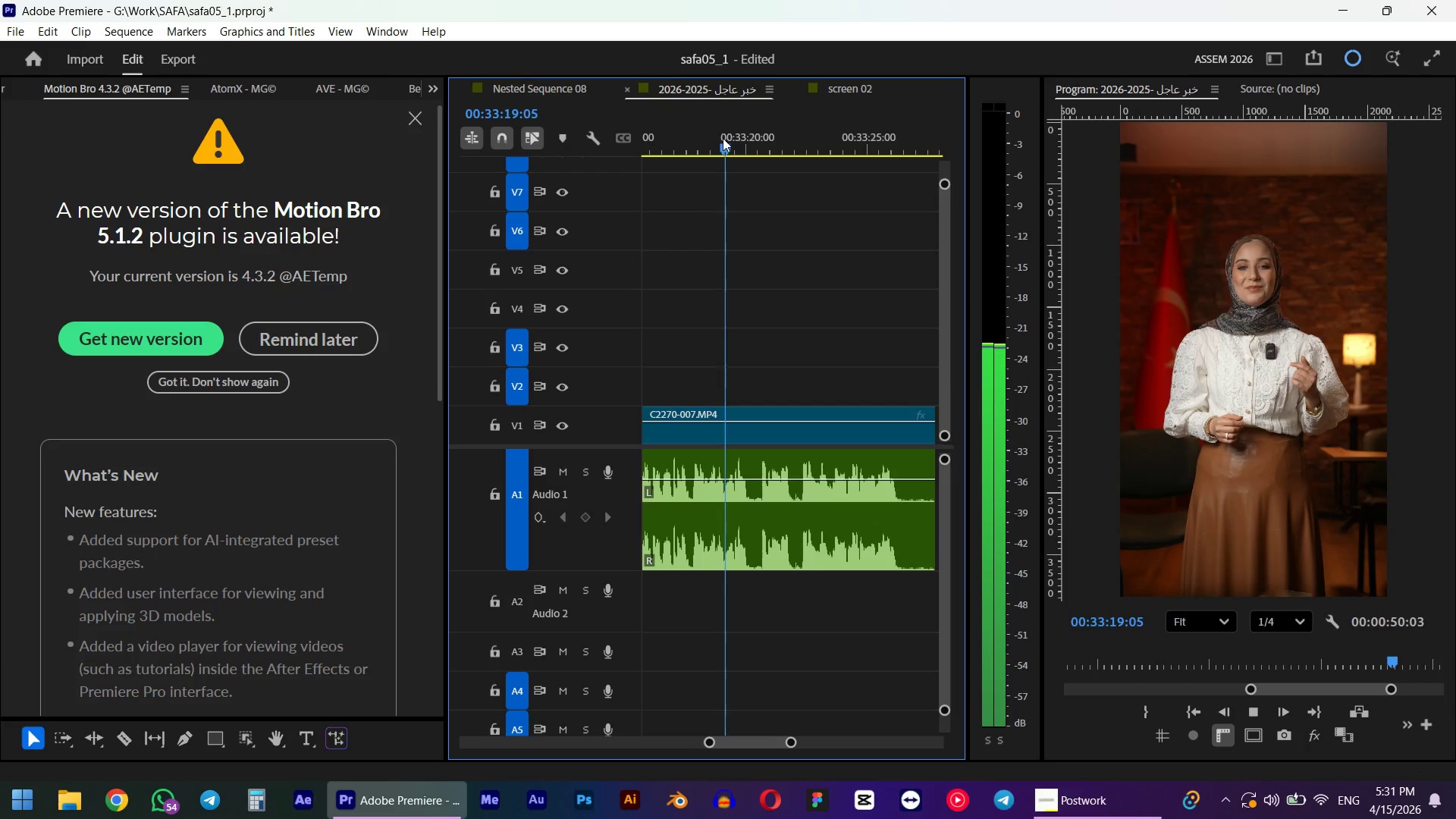 
key(ArrowLeft)
 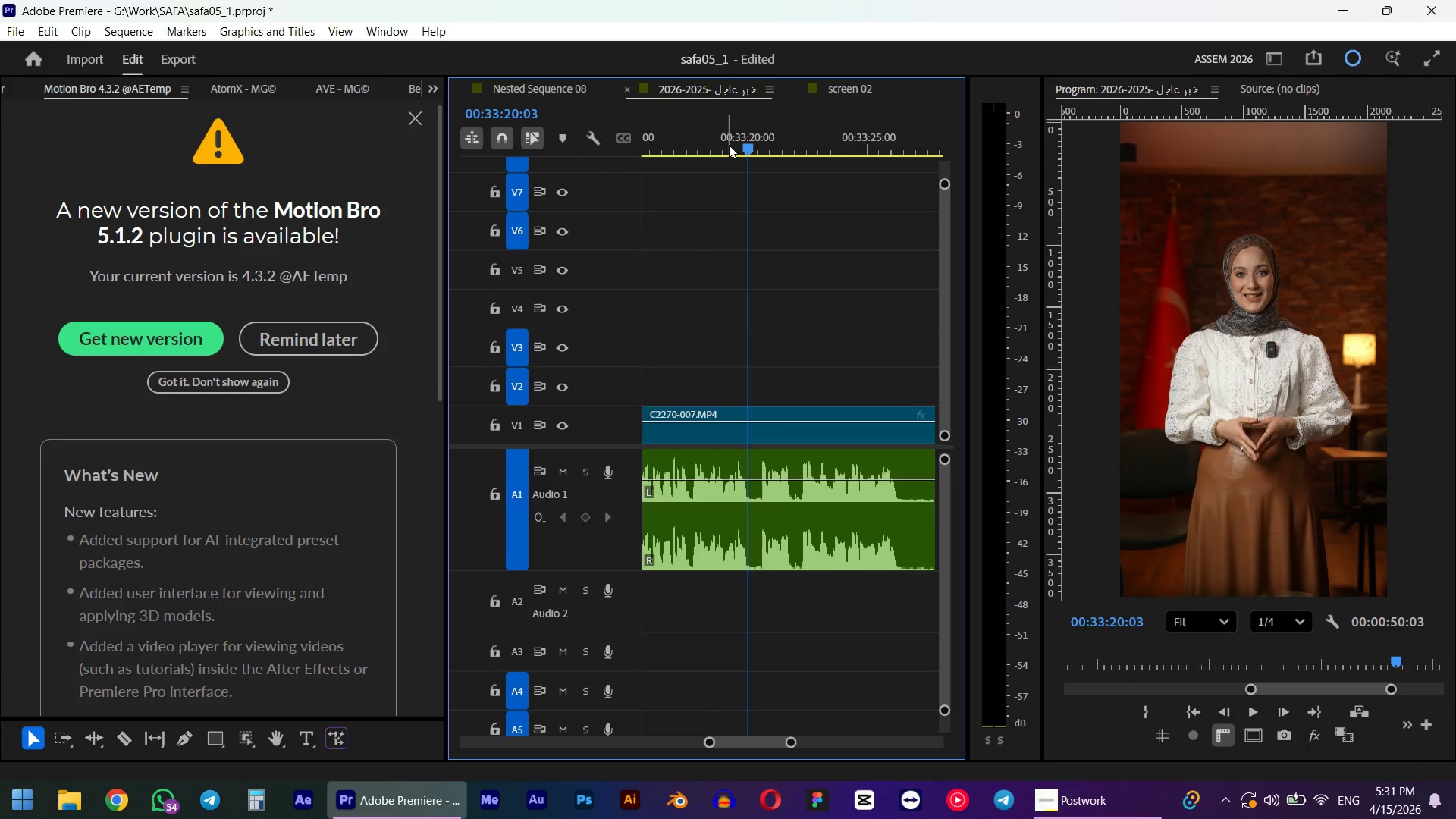 
key(W)
 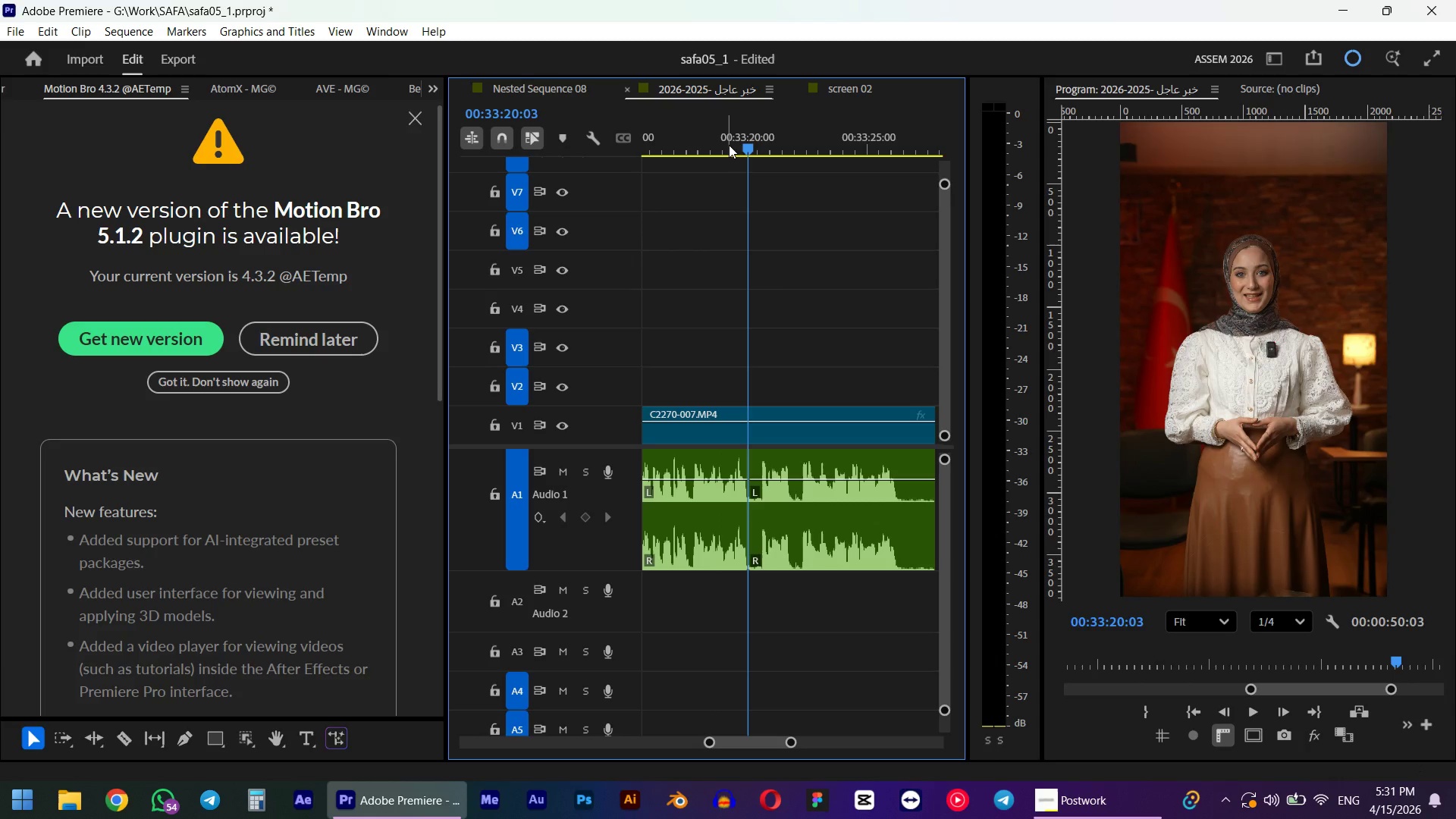 
key(Space)
 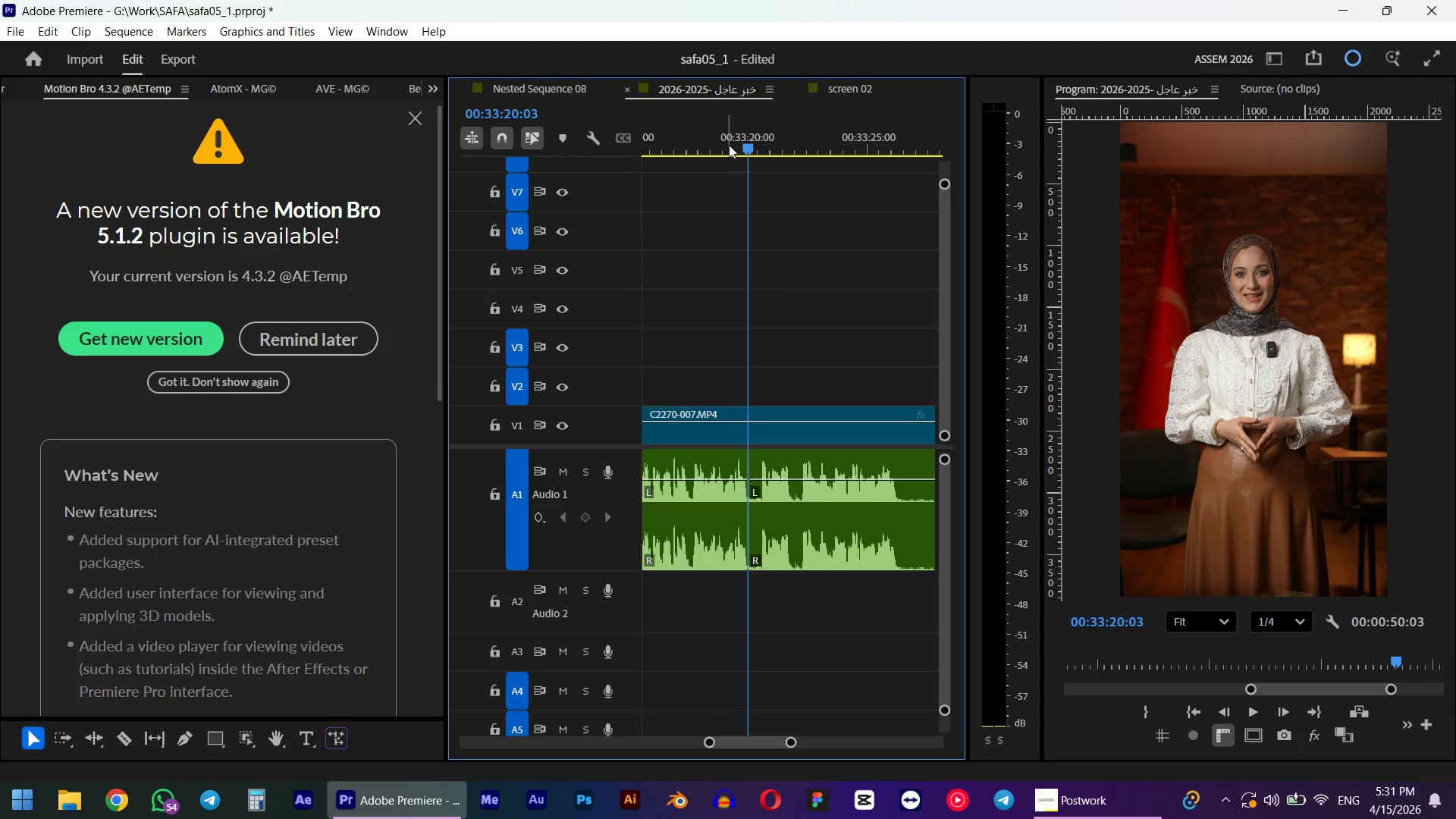 
key(Space)
 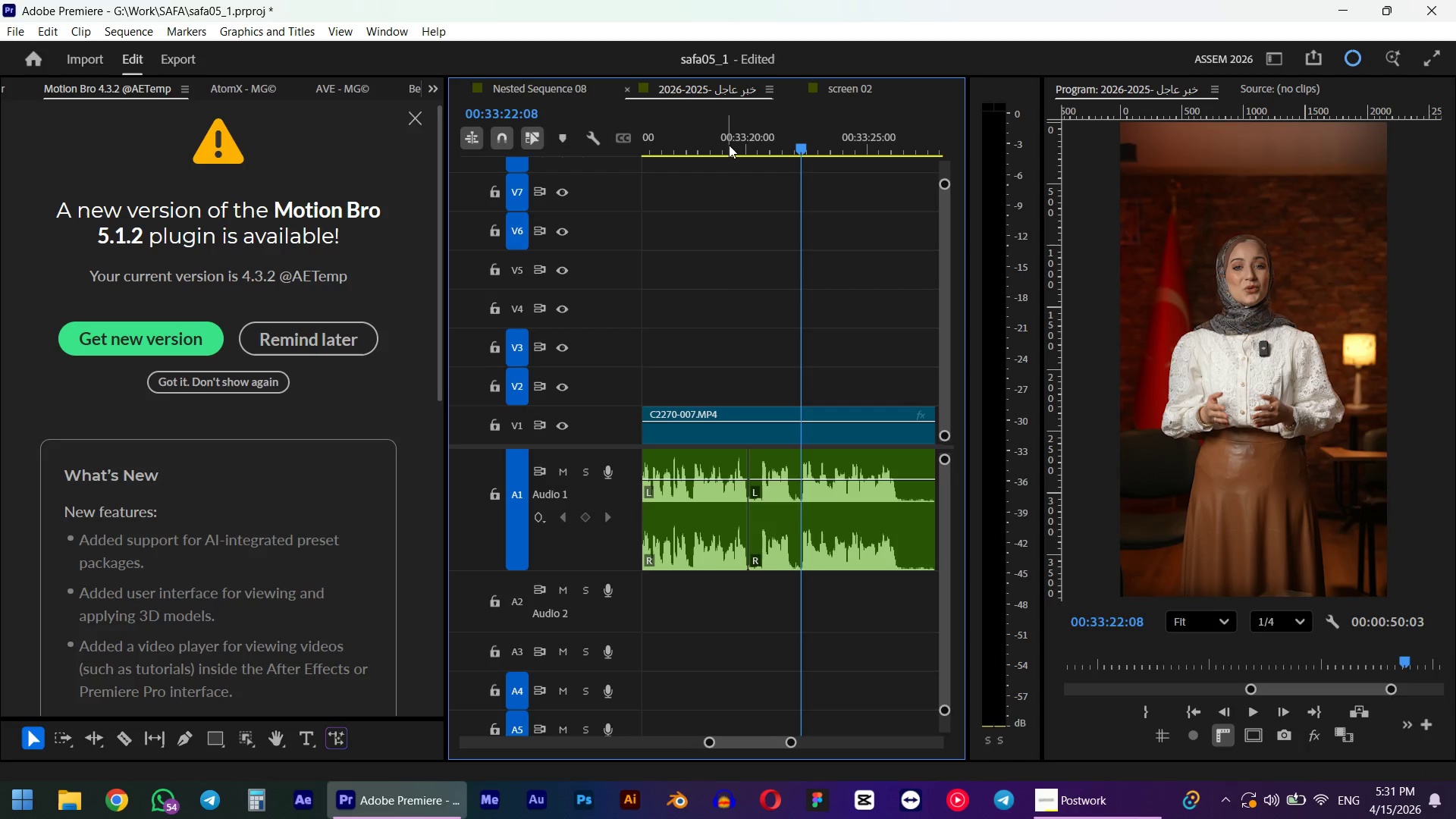 
key(Q)
 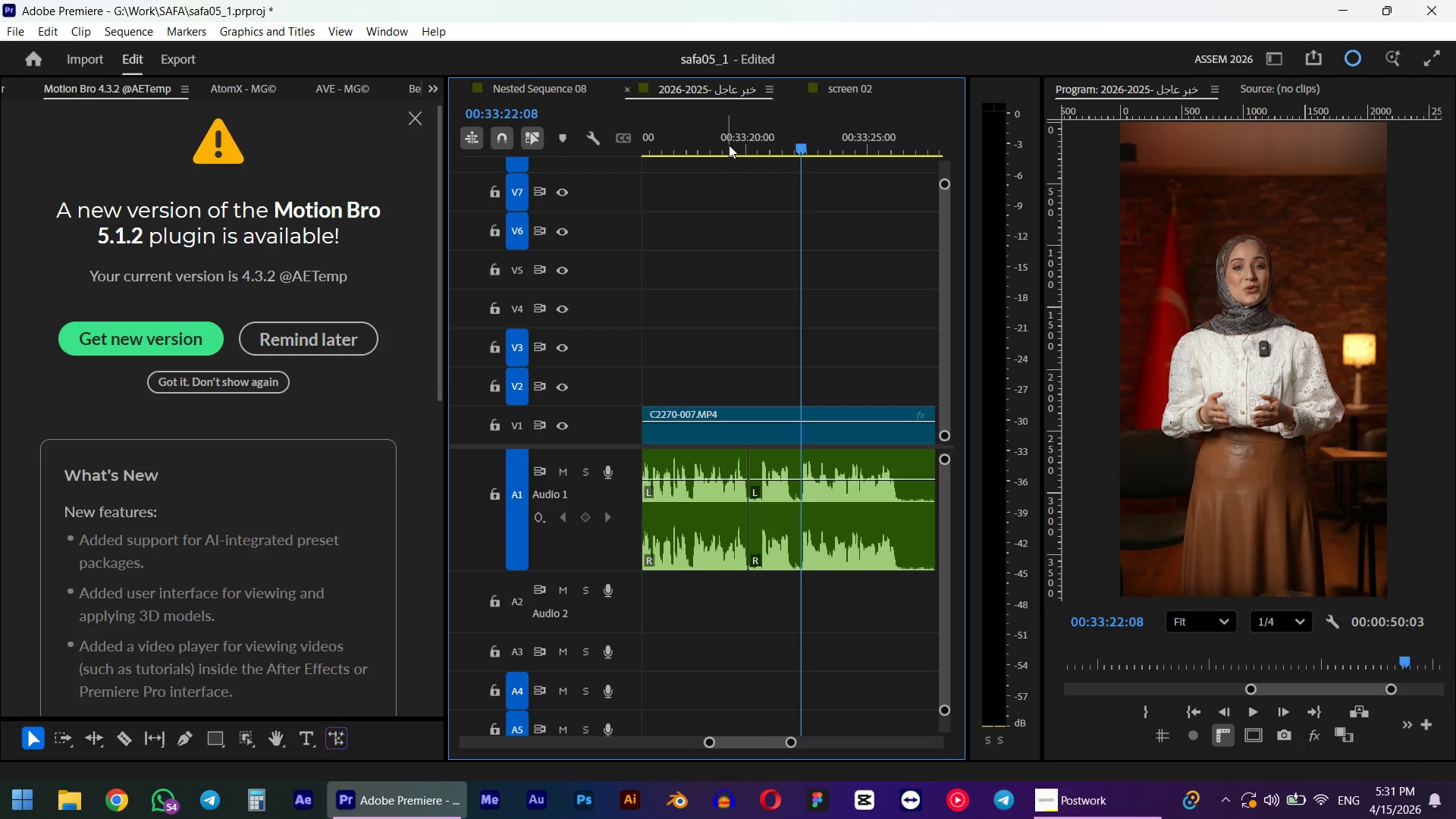 
key(Space)
 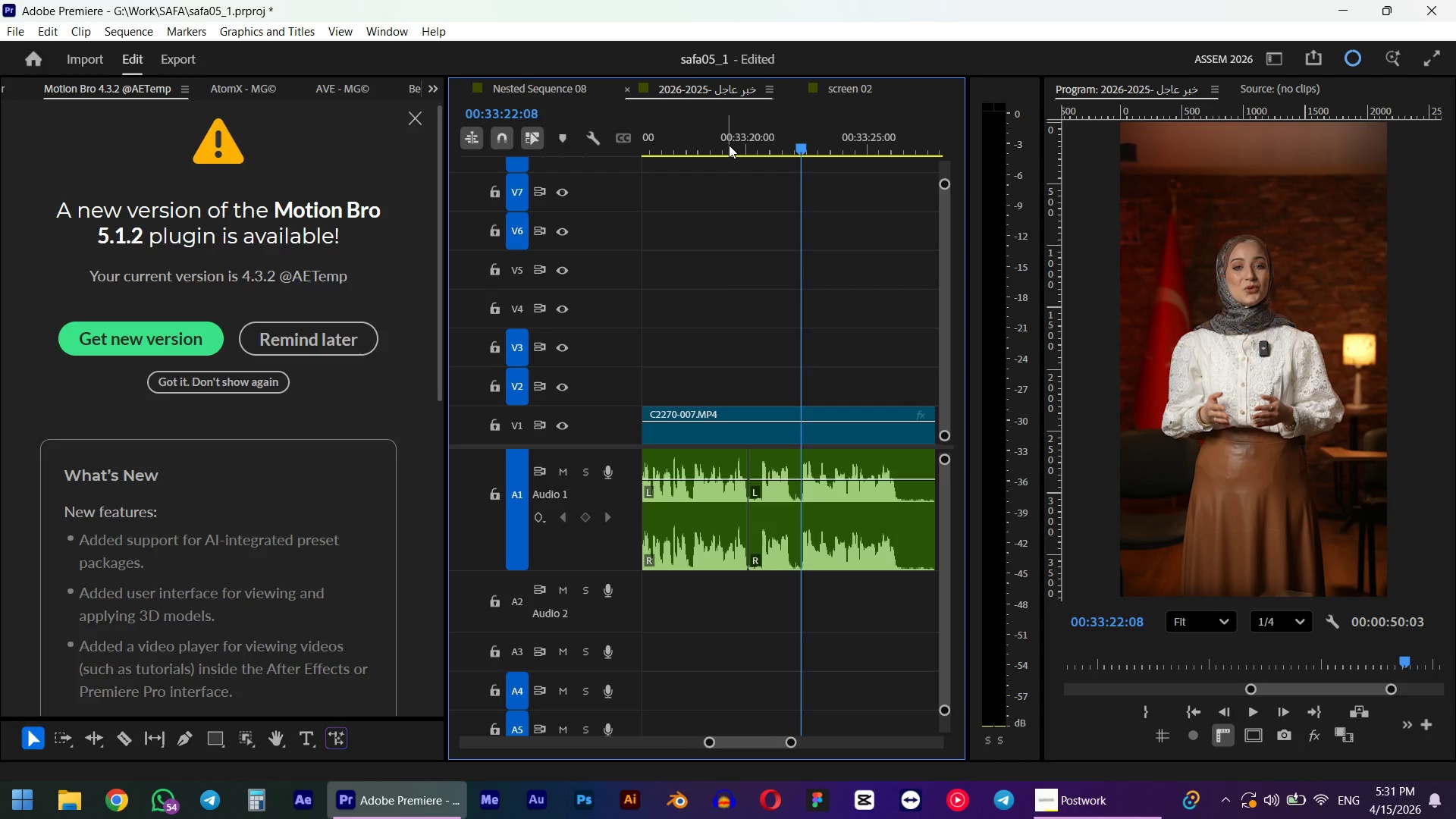 
key(Space)
 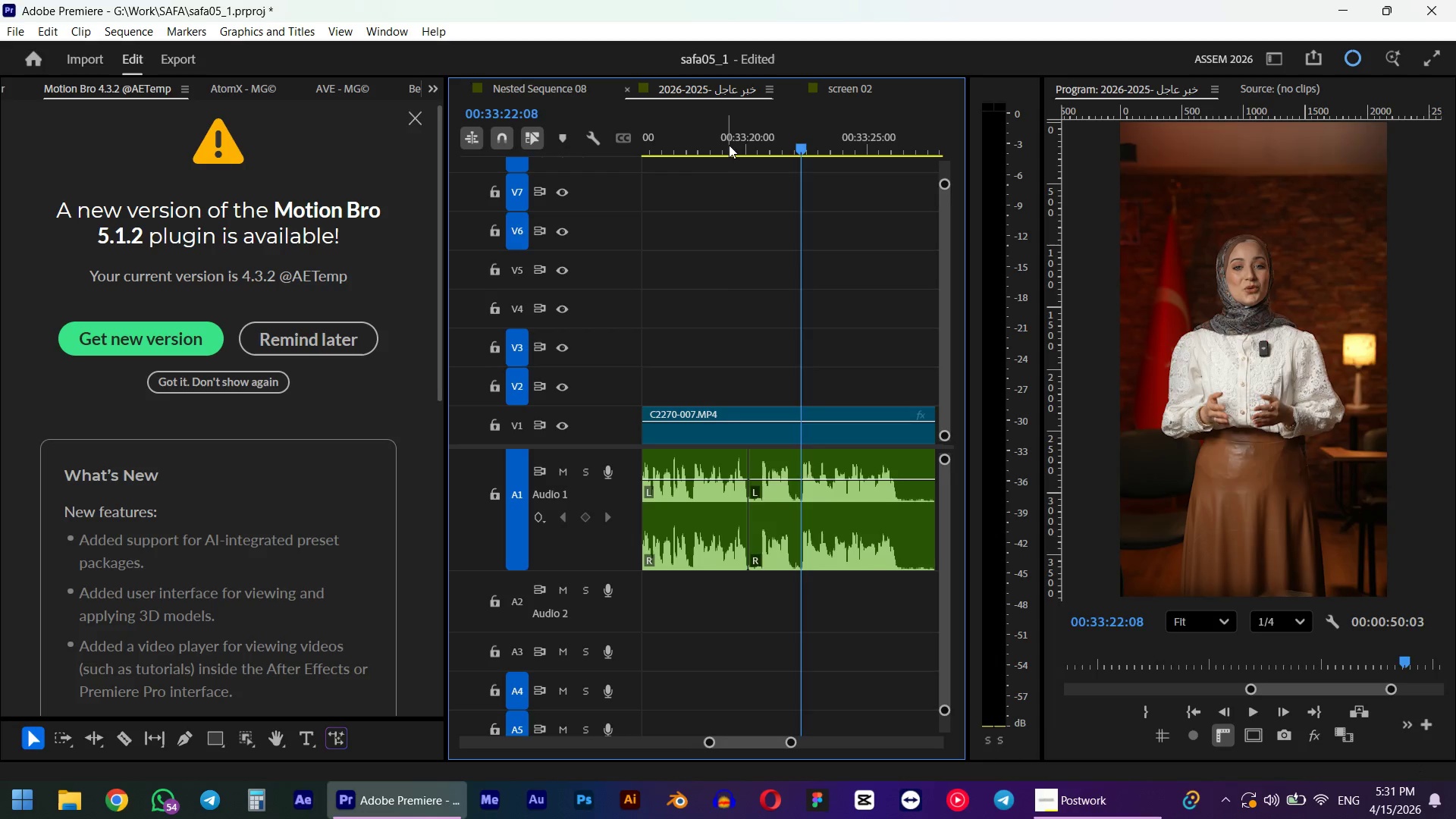 
left_click_drag(start_coordinate=[908, 140], to_coordinate=[899, 140])
 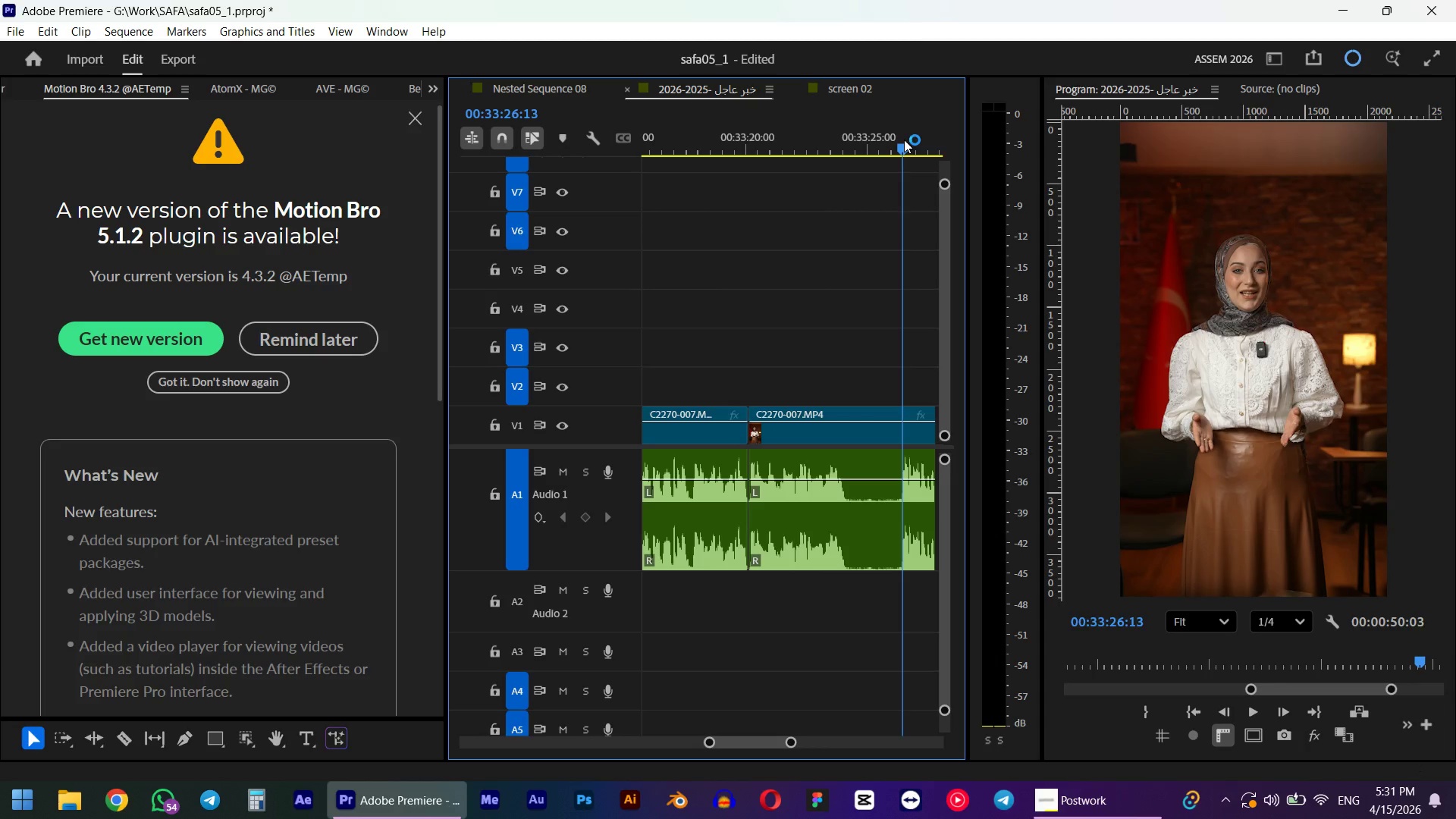 
key(Space)
 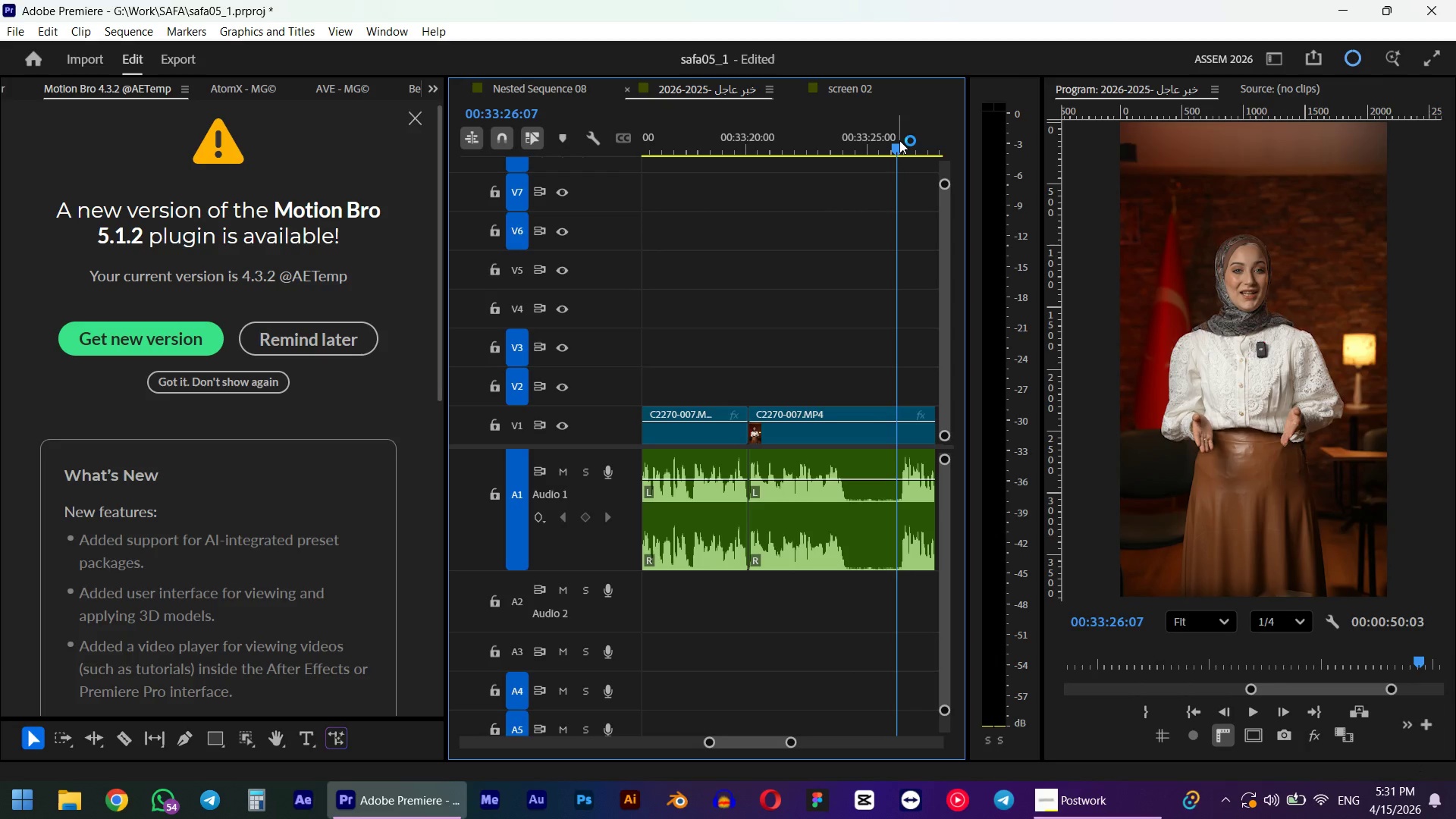 
scroll: coordinate [843, 218], scroll_direction: down, amount: 2.0
 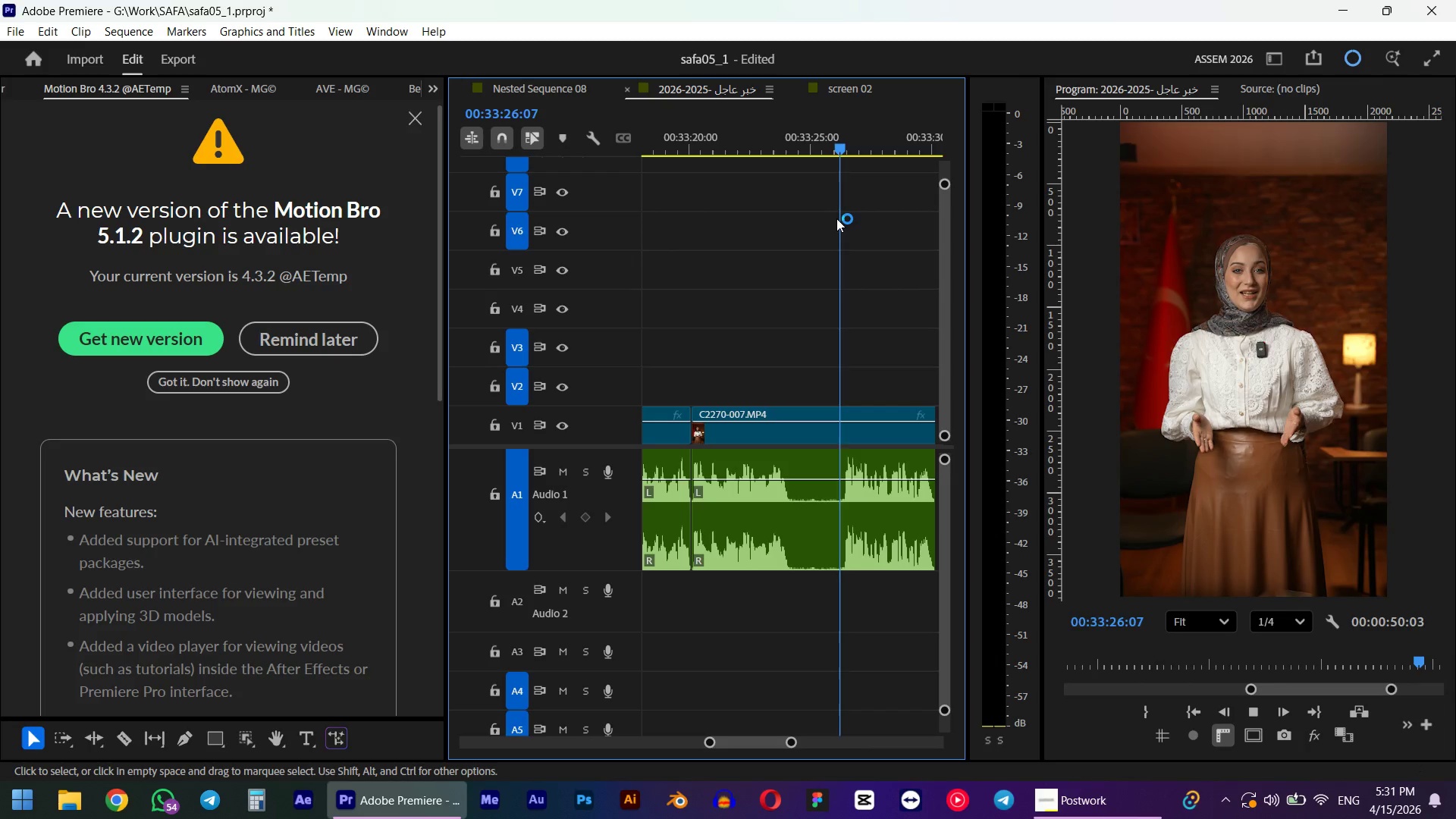 
key(Space)
 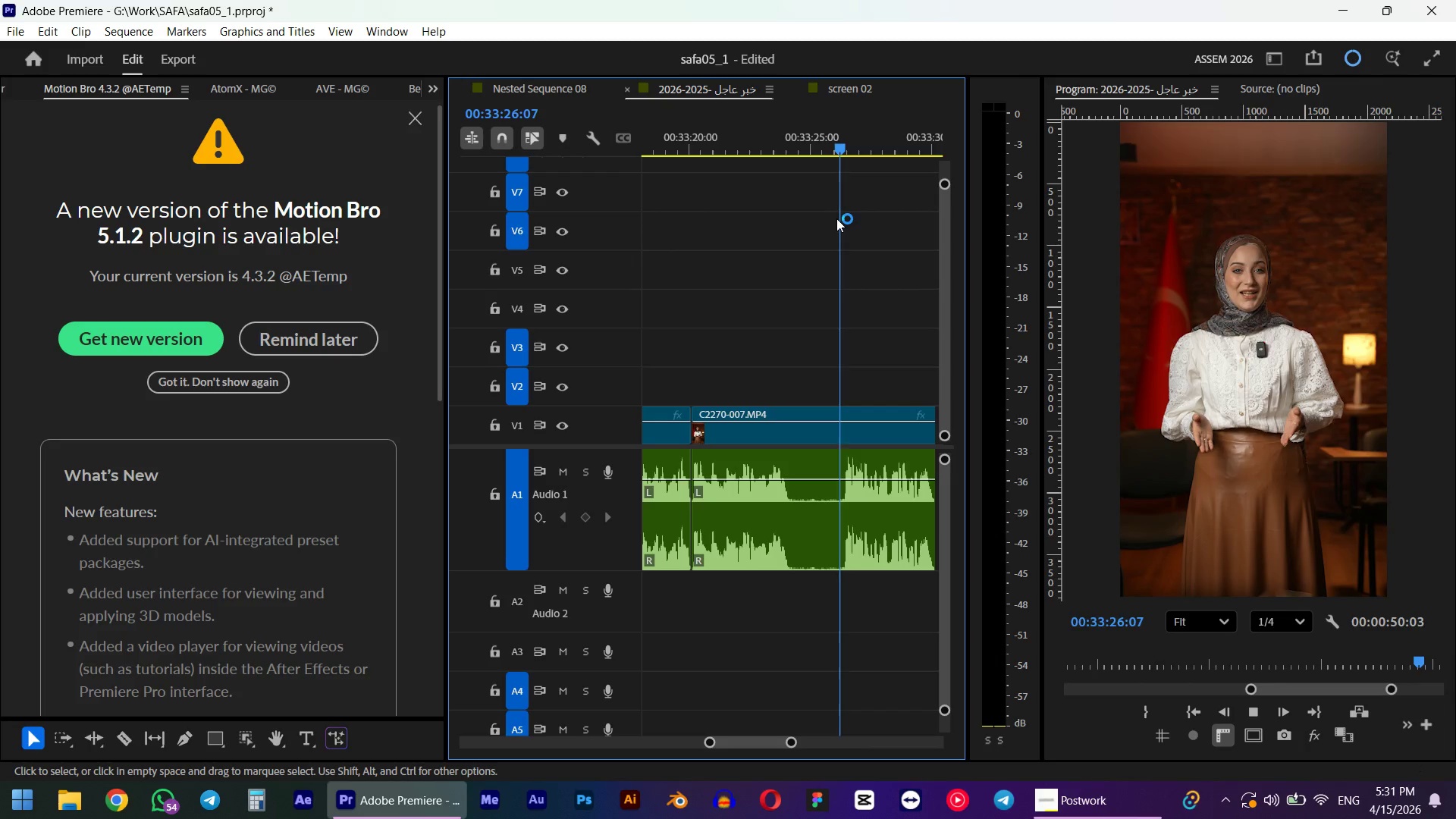 
left_click_drag(start_coordinate=[785, 140], to_coordinate=[704, 171])
 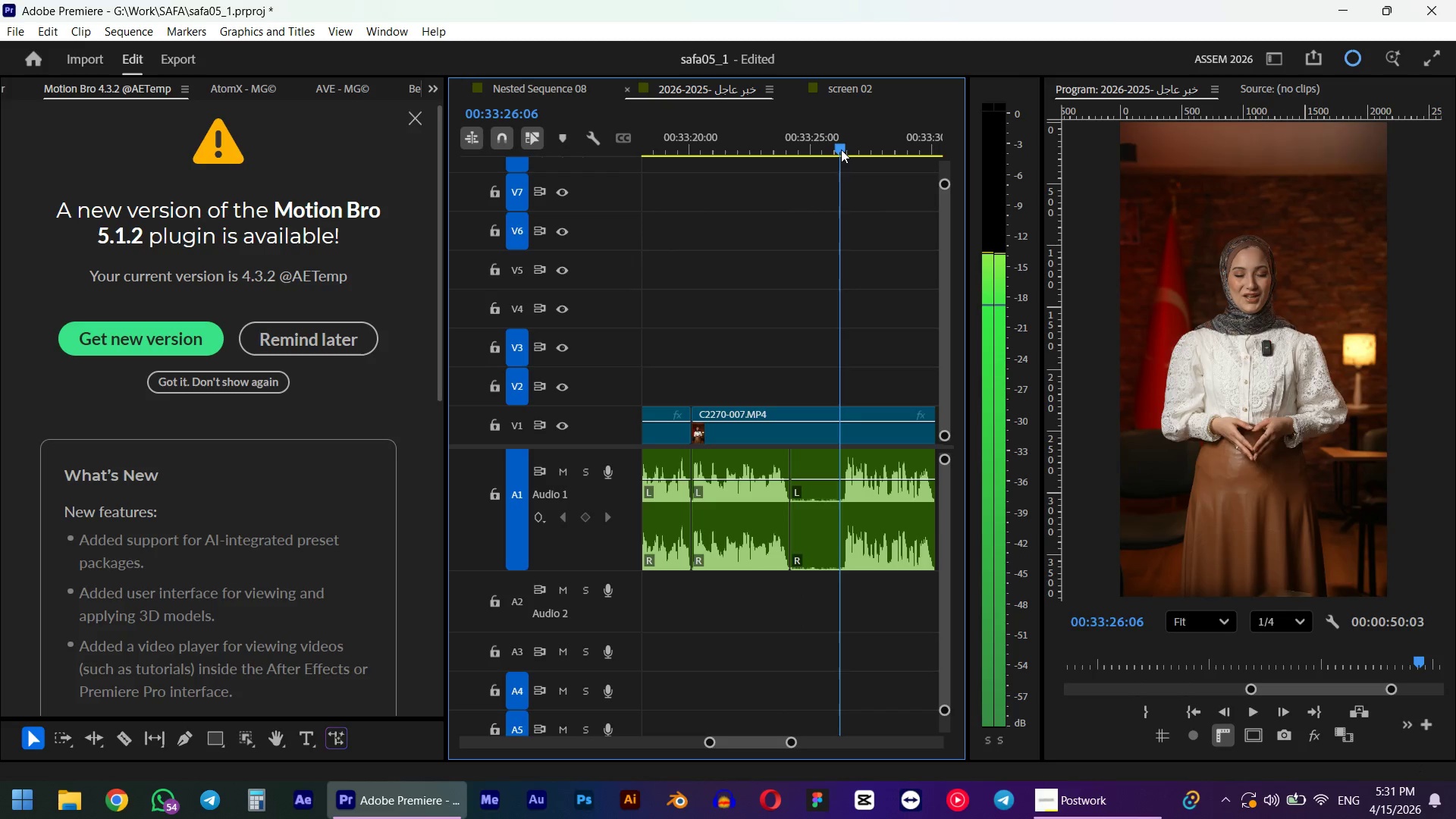 
key(W)
 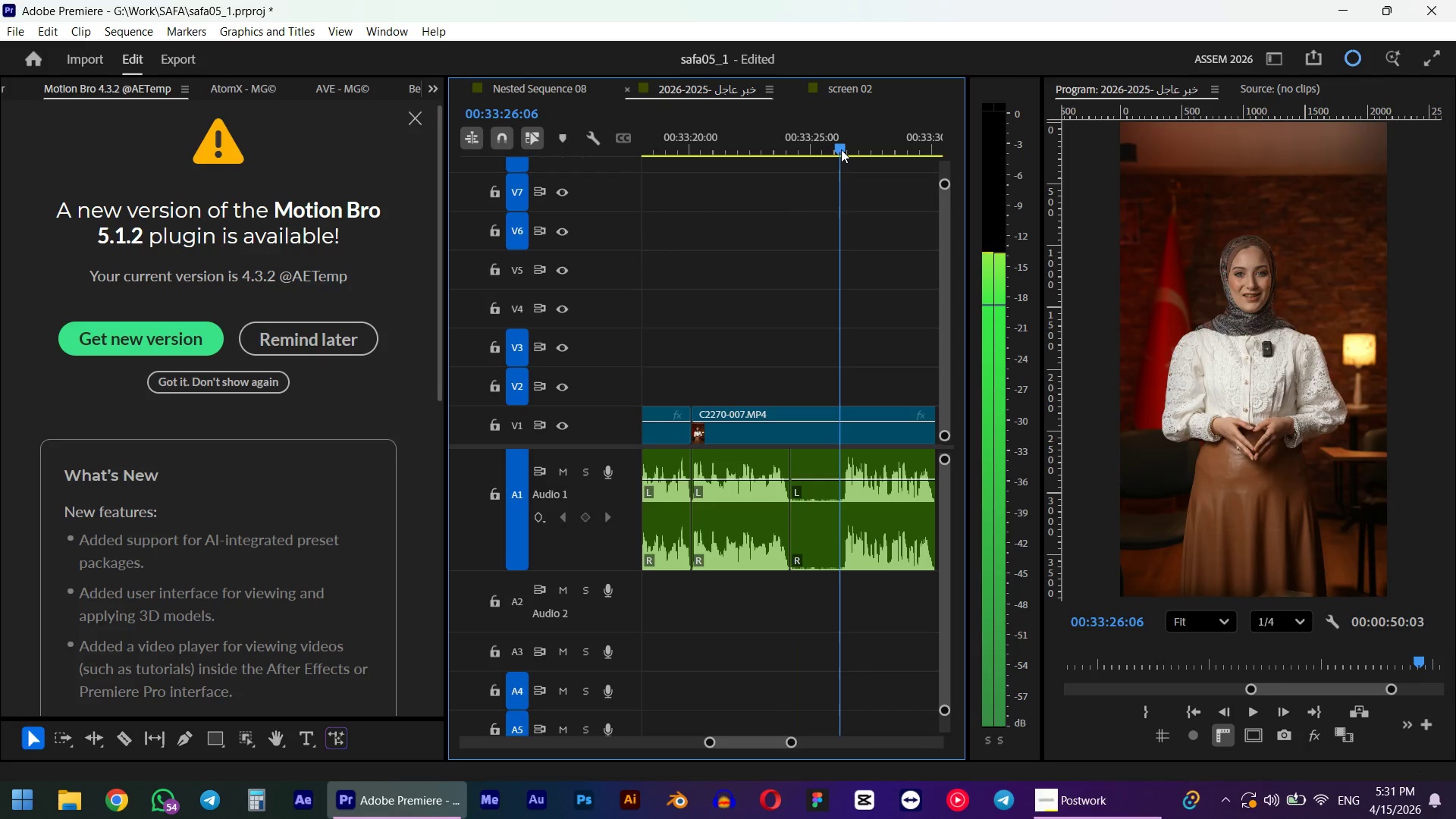 
key(Q)
 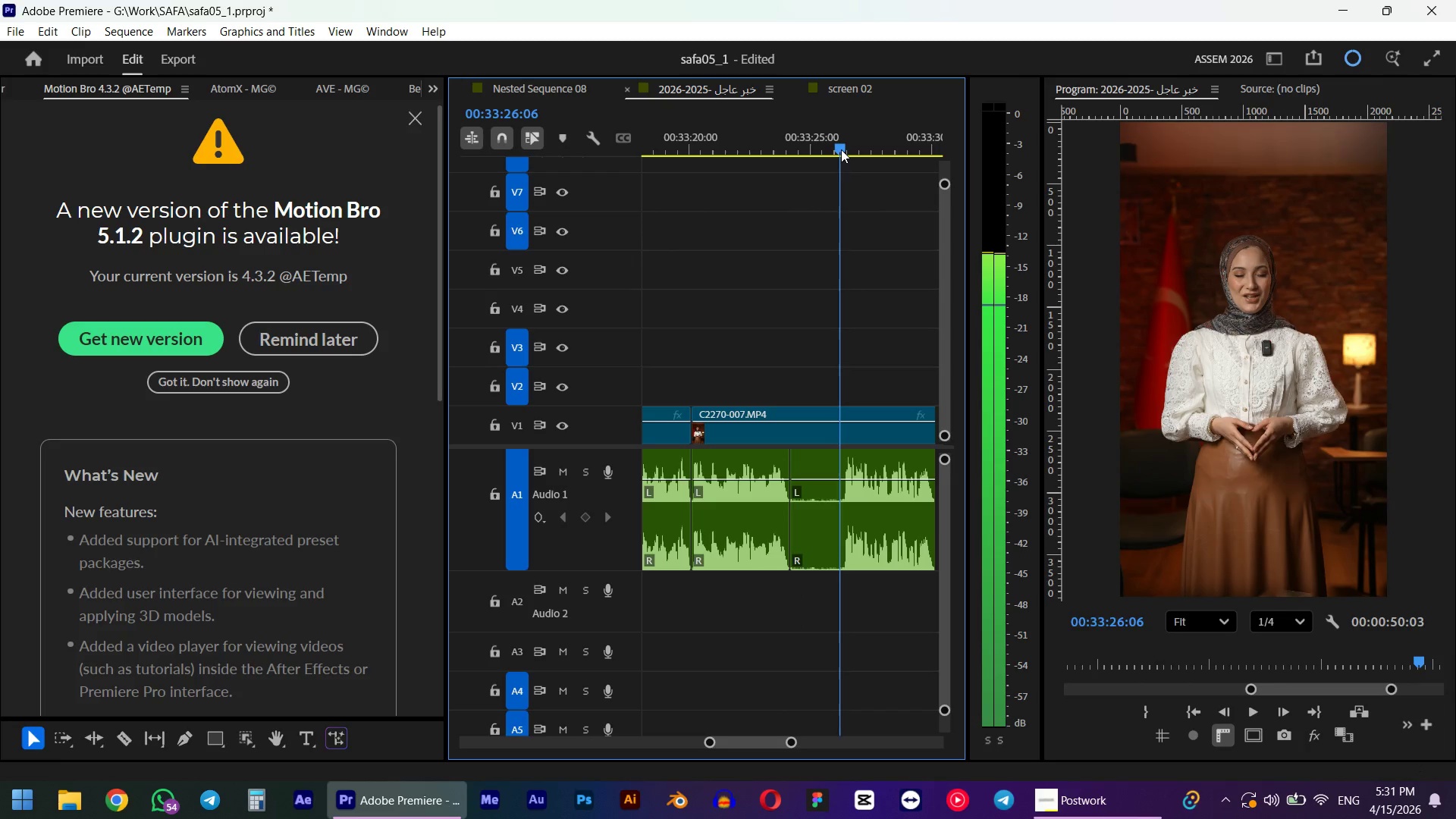 
key(Space)
 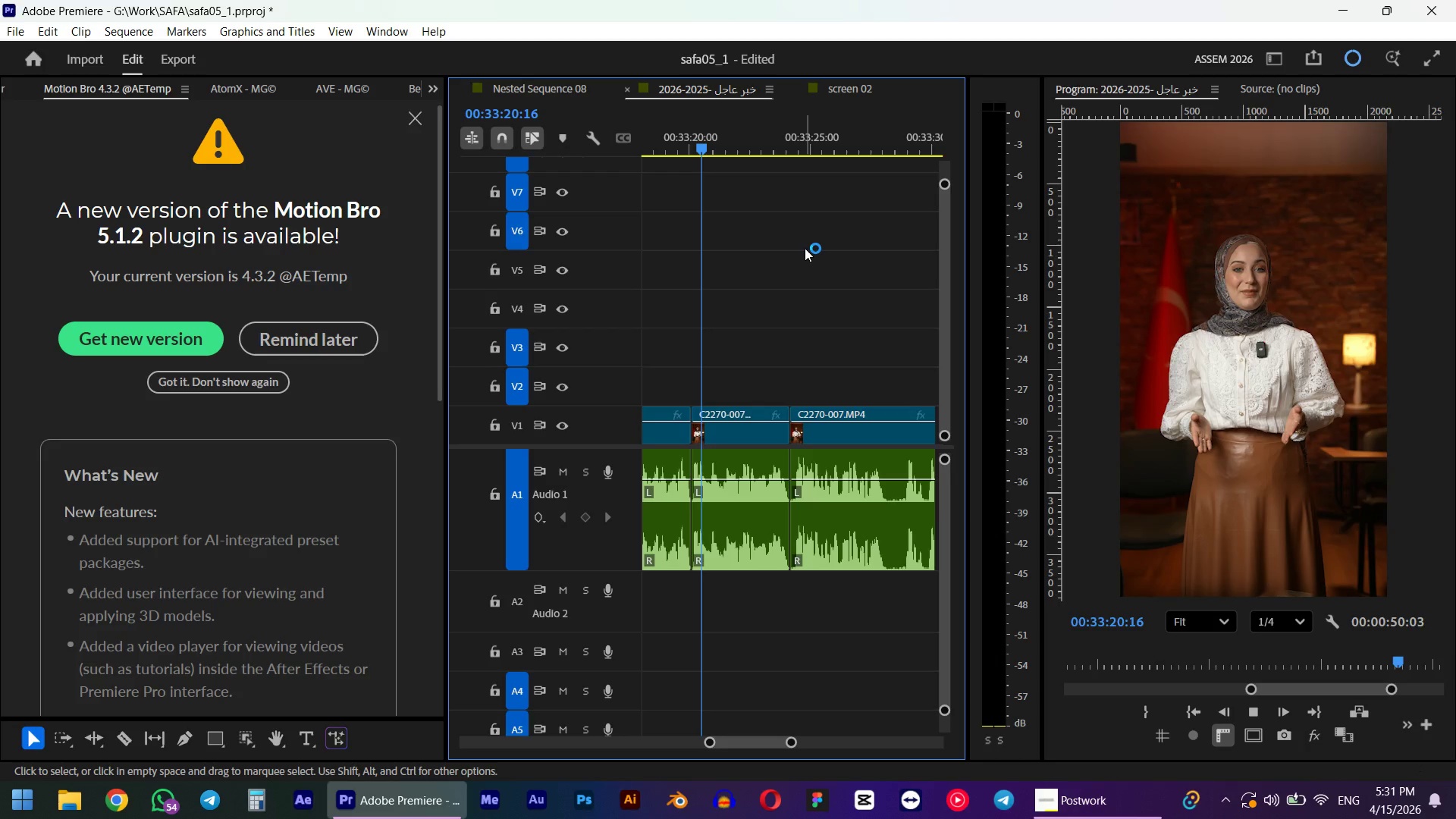 
hold_key(key=AltLeft, duration=0.78)
scroll: coordinate [784, 287], scroll_direction: down, amount: 13.0
 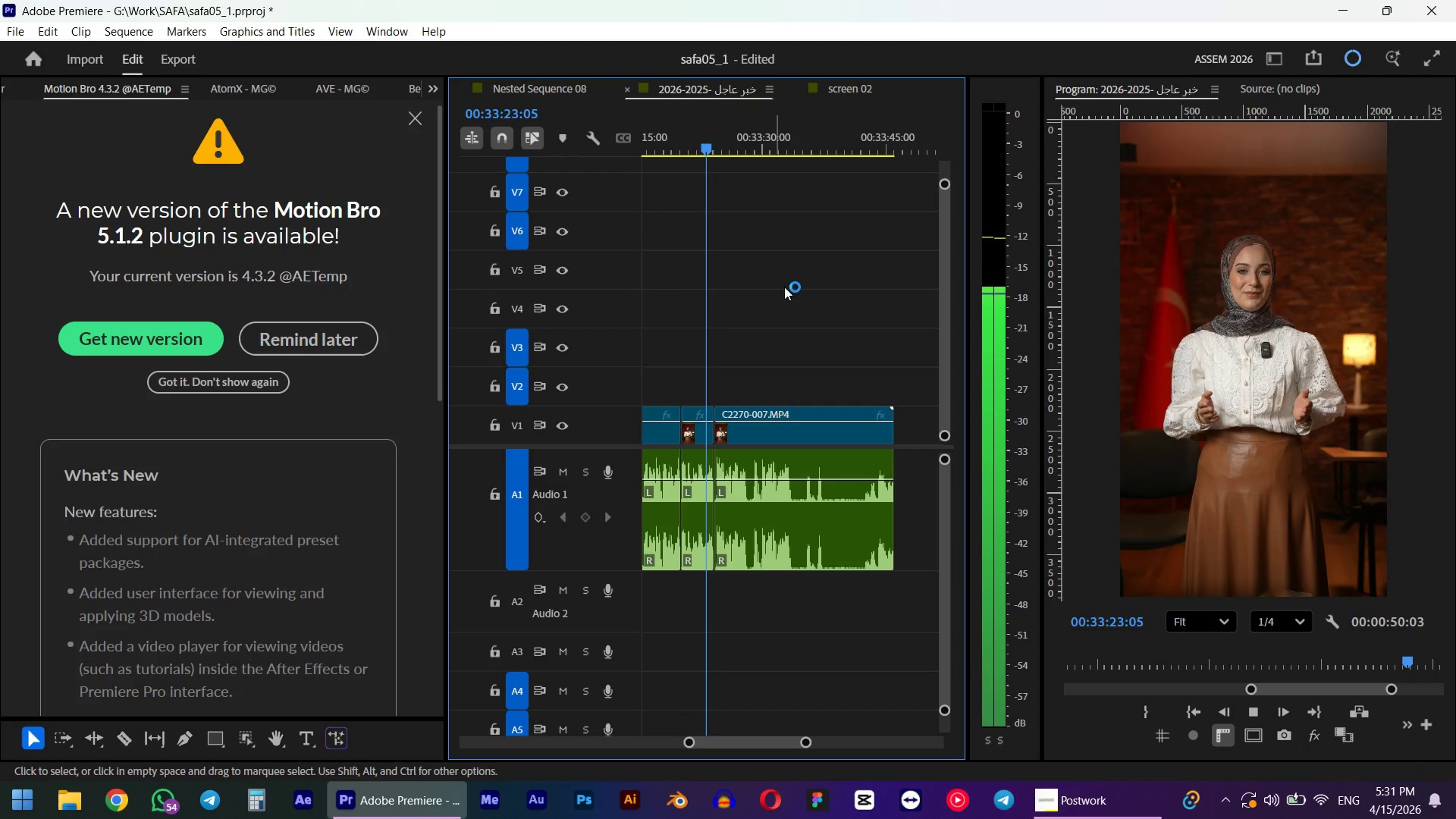 
wait(12.97)
 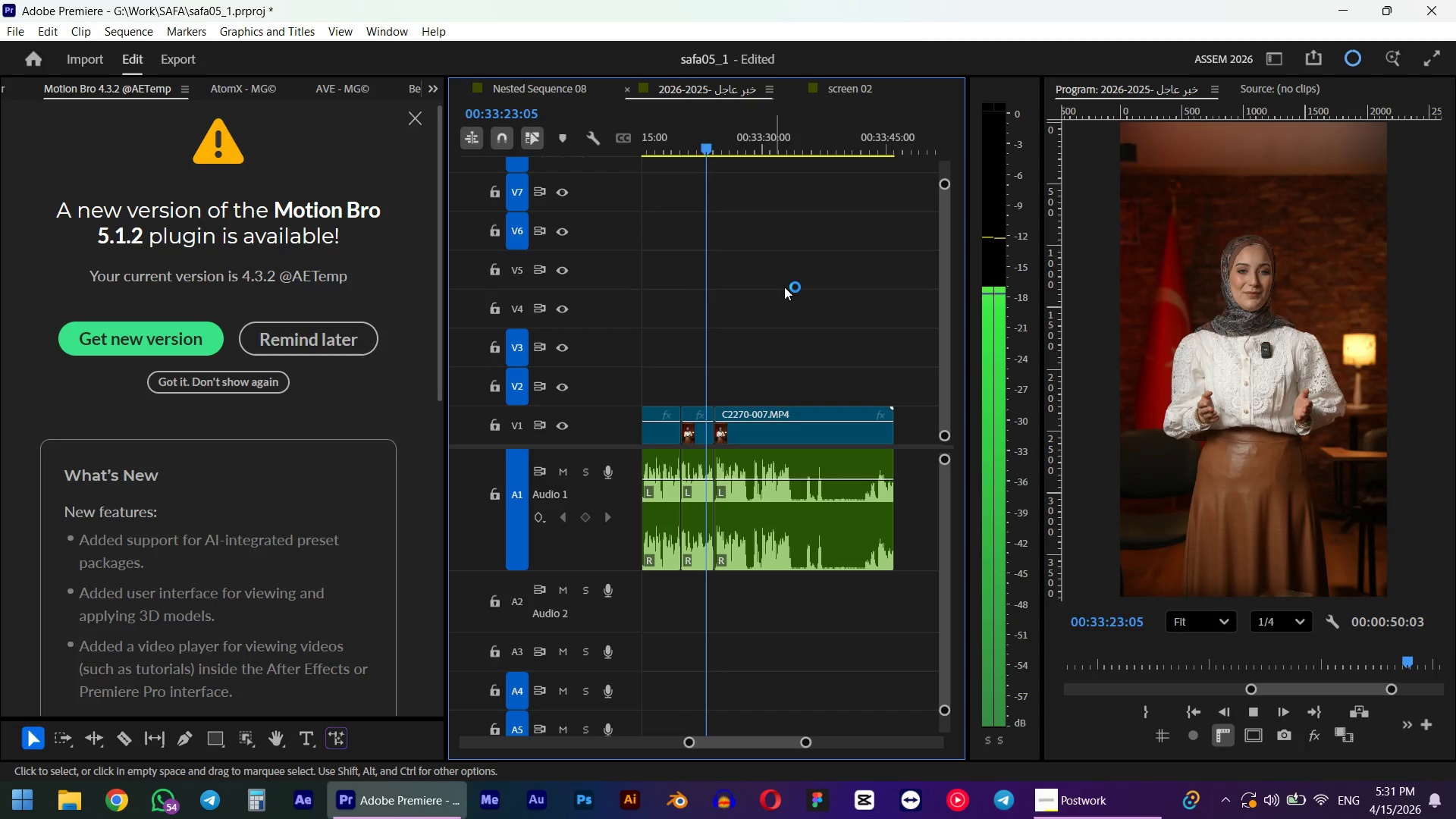 
key(Space)
 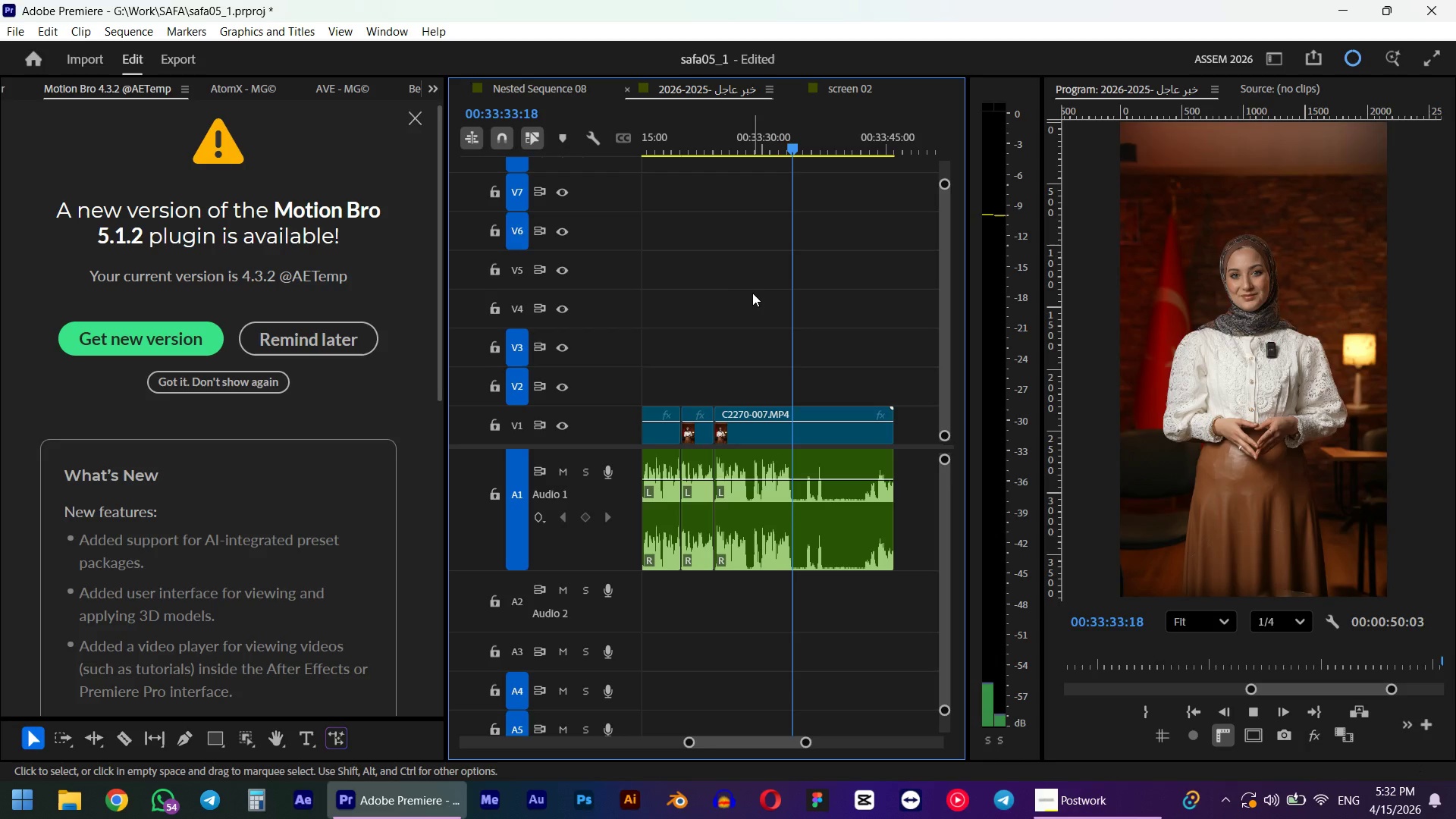 
hold_key(key=AltLeft, duration=0.73)
scroll: coordinate [739, 366], scroll_direction: up, amount: 11.0
 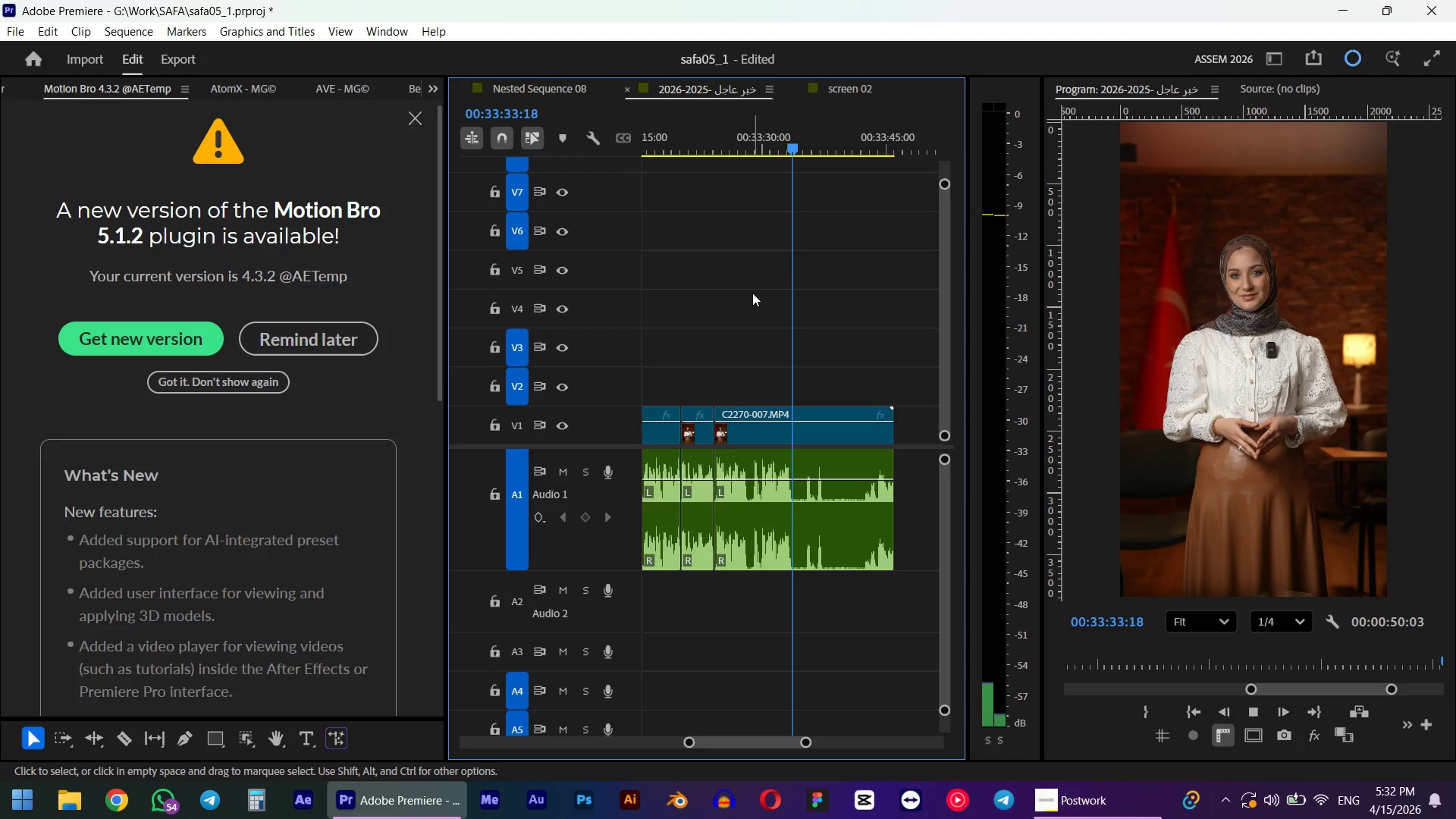 
left_click([720, 128])
 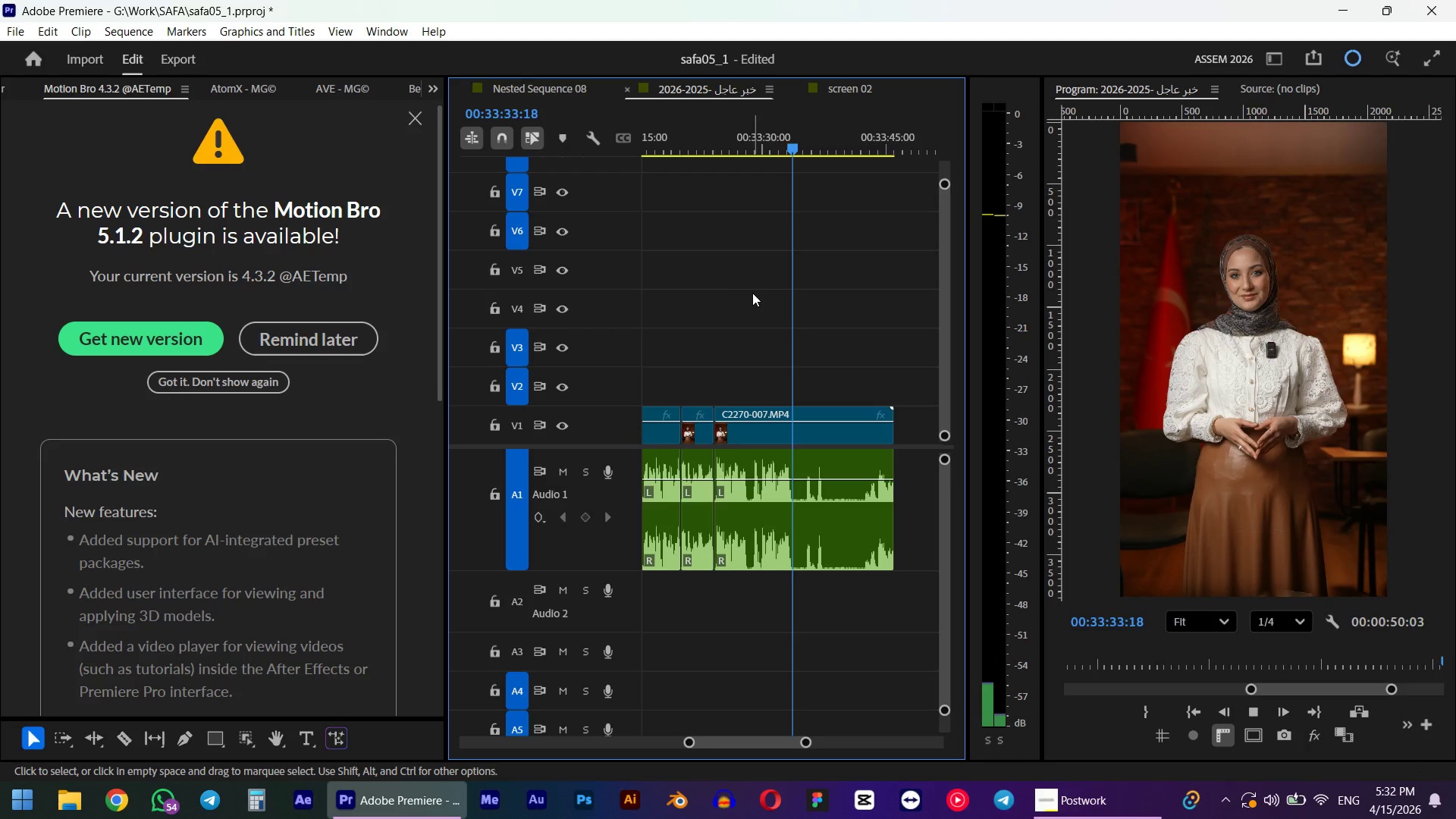 
key(Space)
 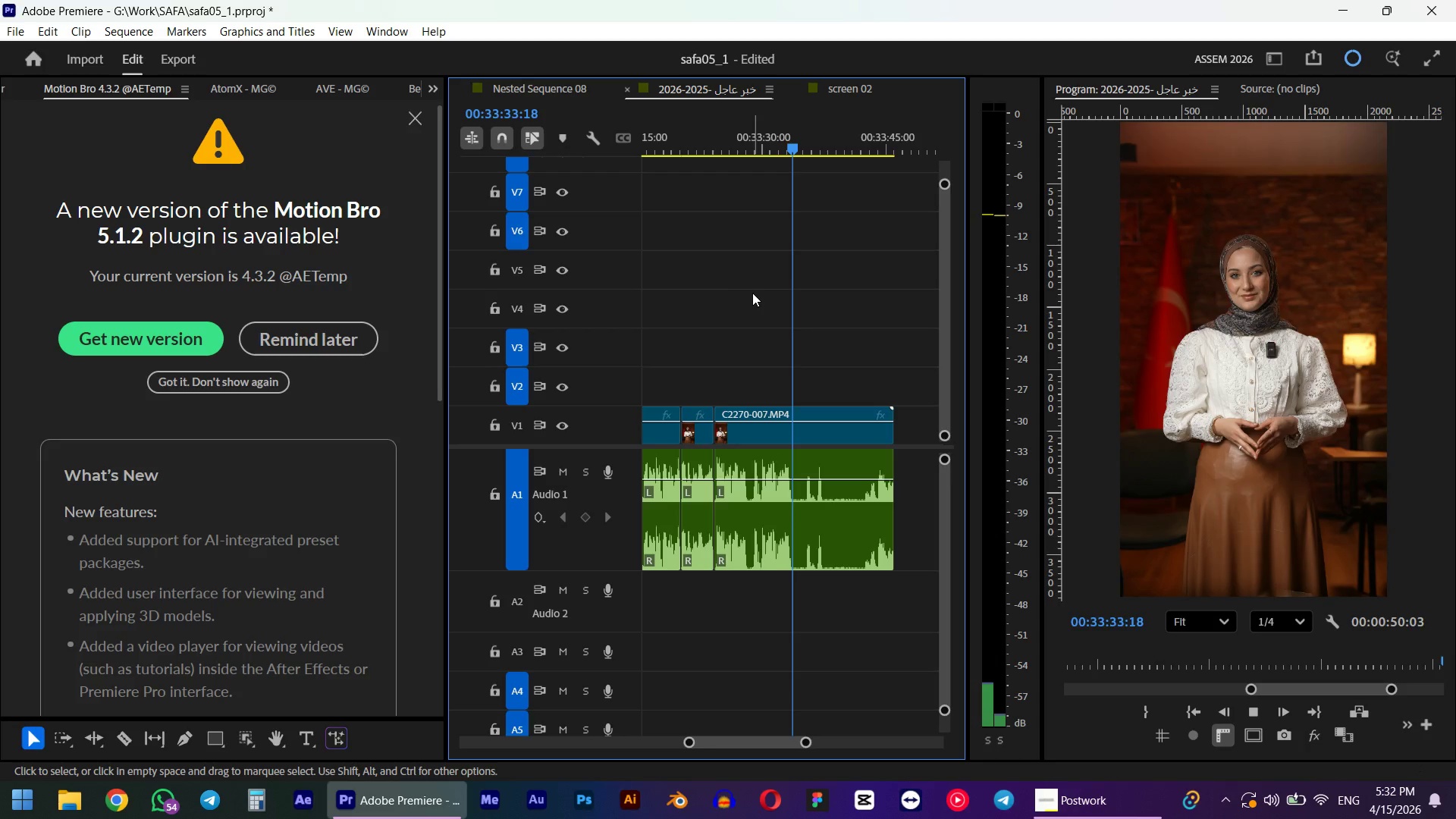 
left_click([969, 537])
 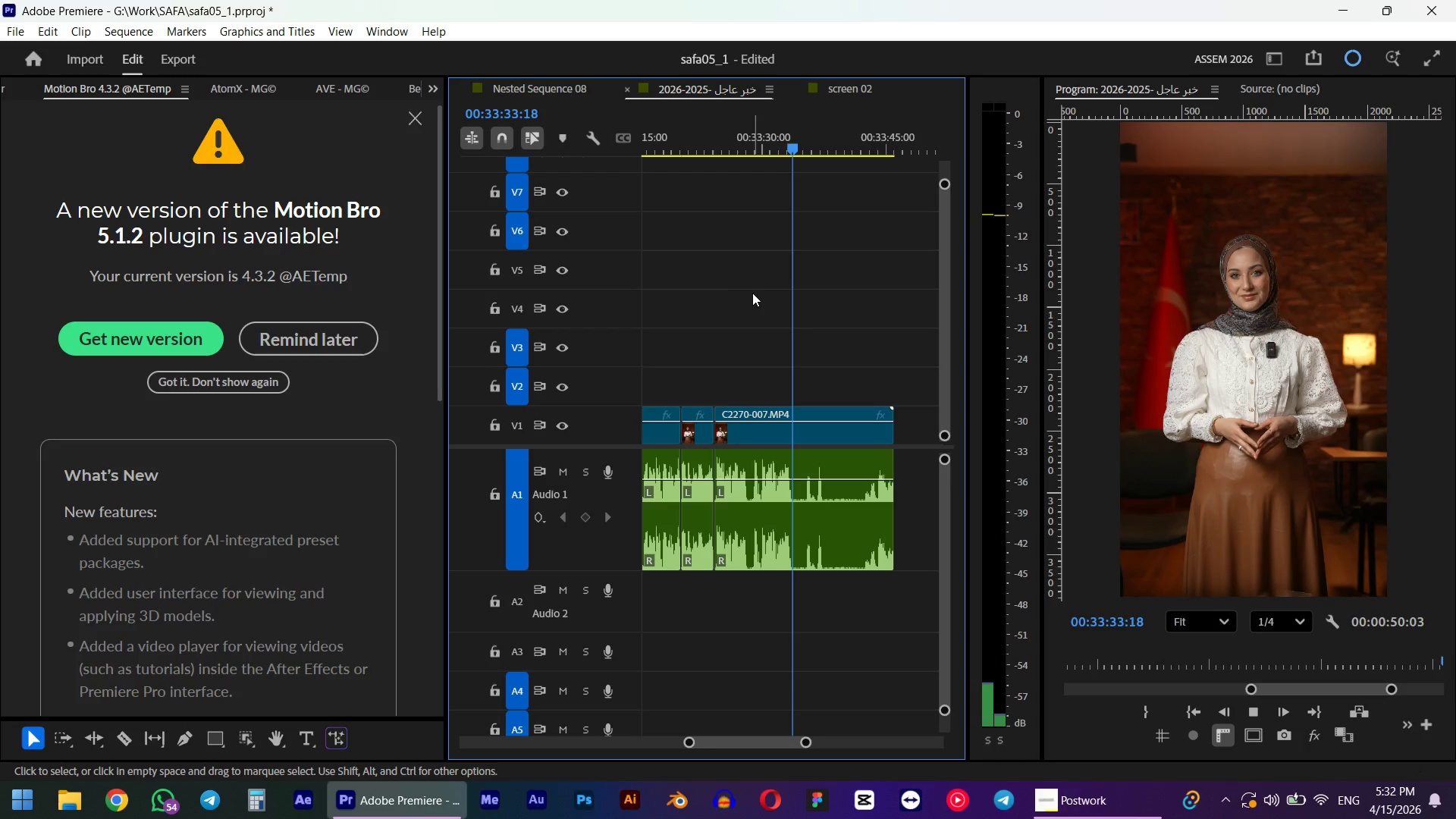 
key(Space)
 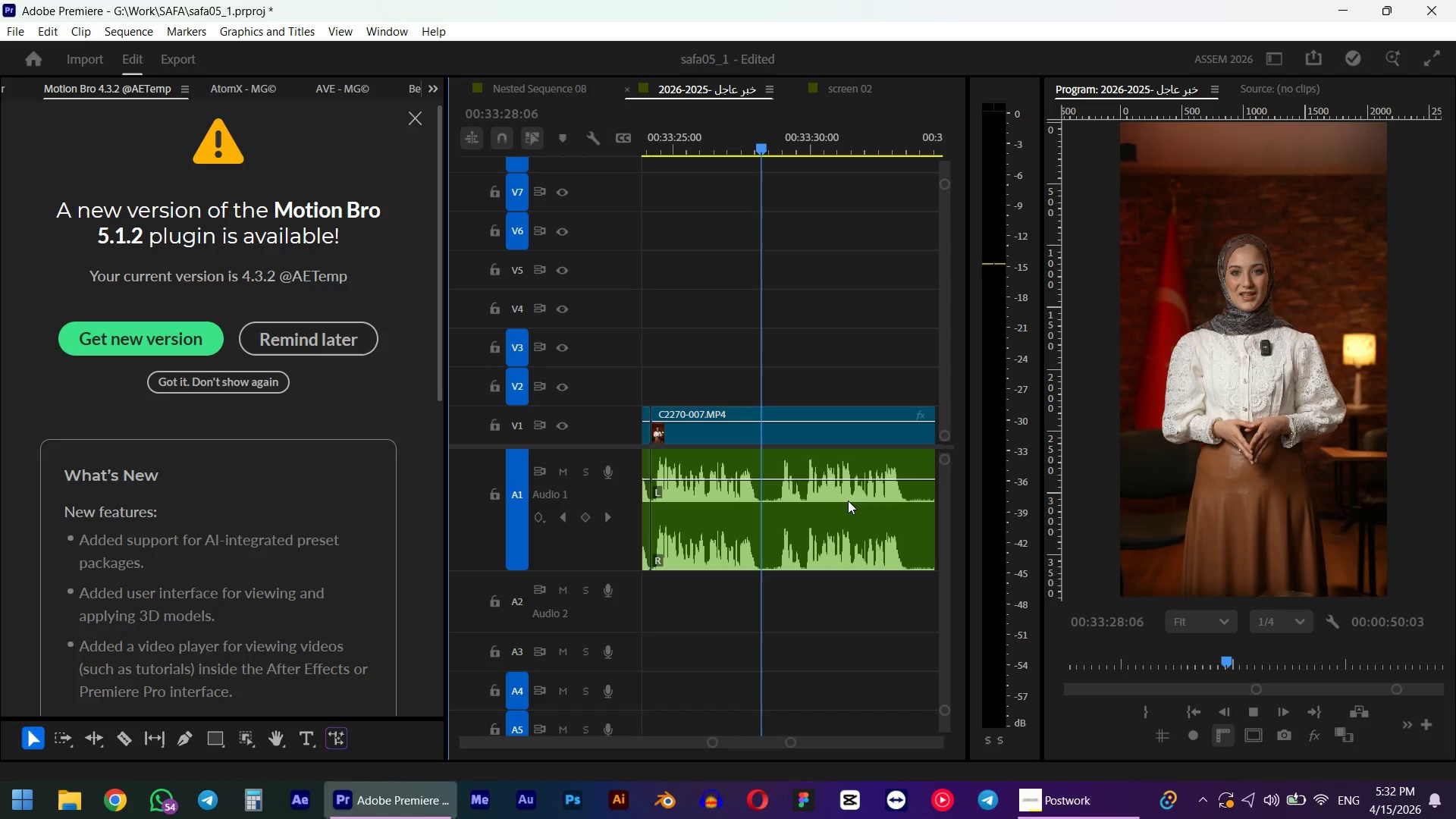 
left_click_drag(start_coordinate=[708, 144], to_coordinate=[661, 145])
 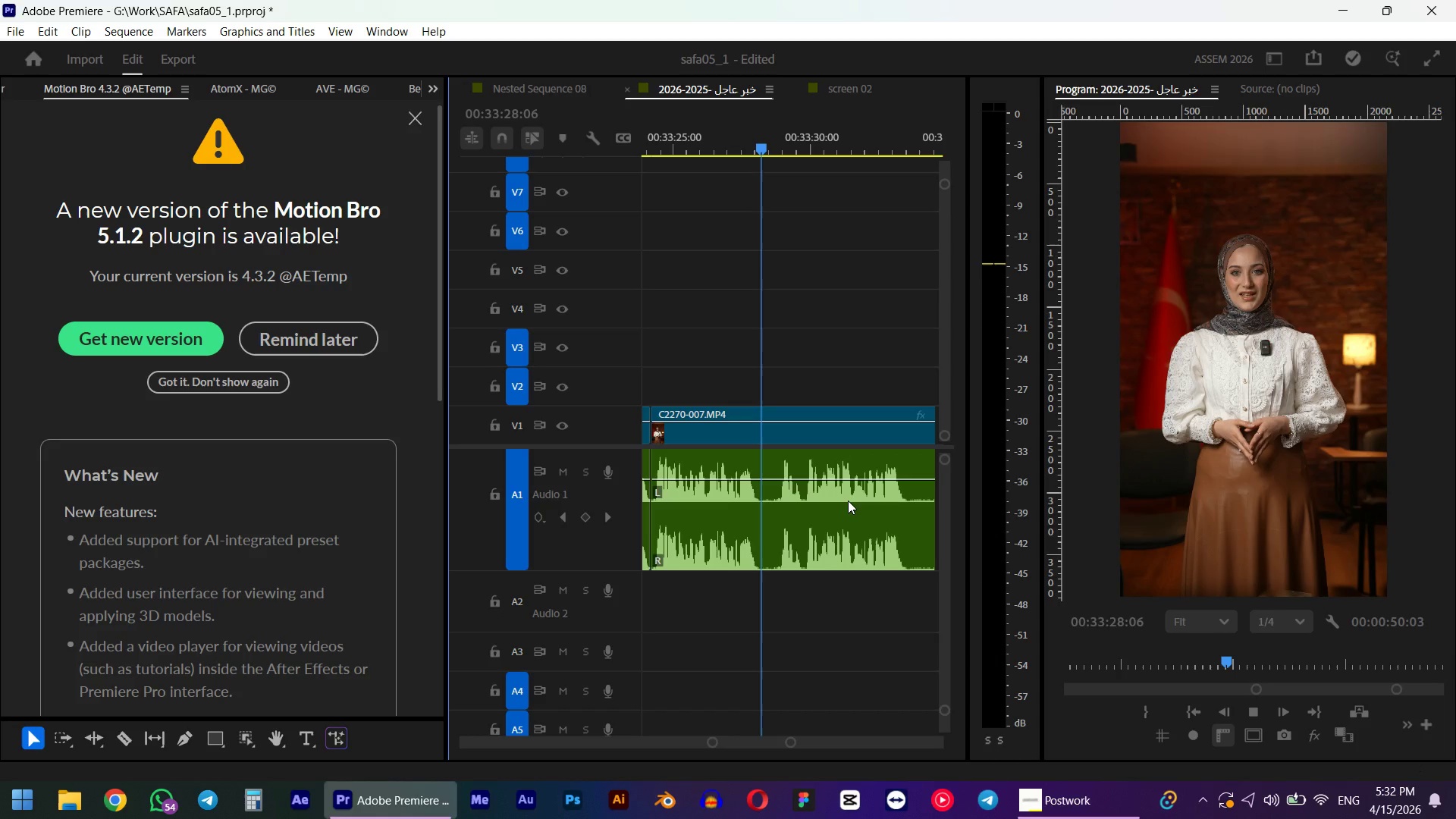 
hold_key(key=ShiftLeft, duration=0.7)
 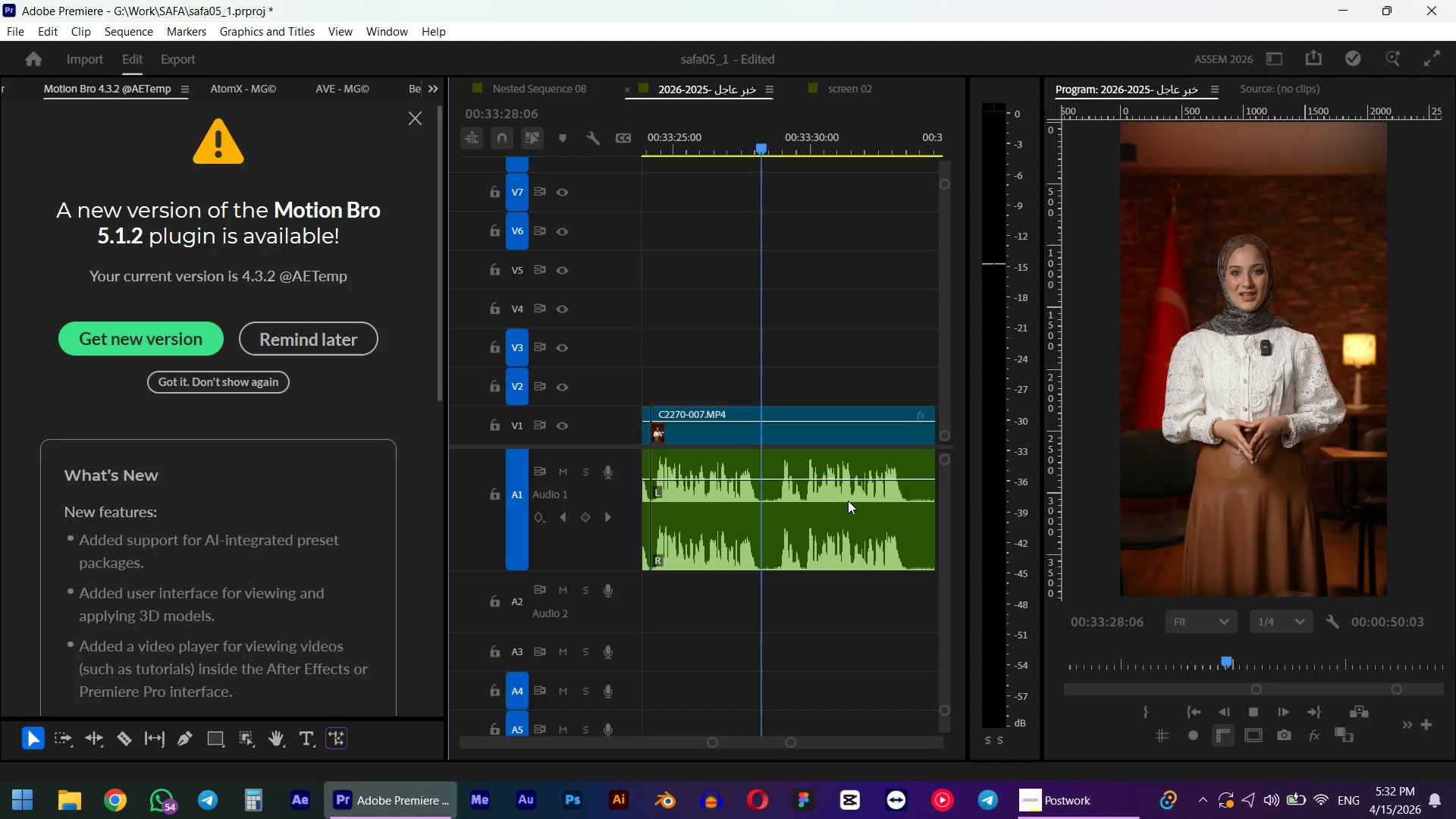 
key(Space)
 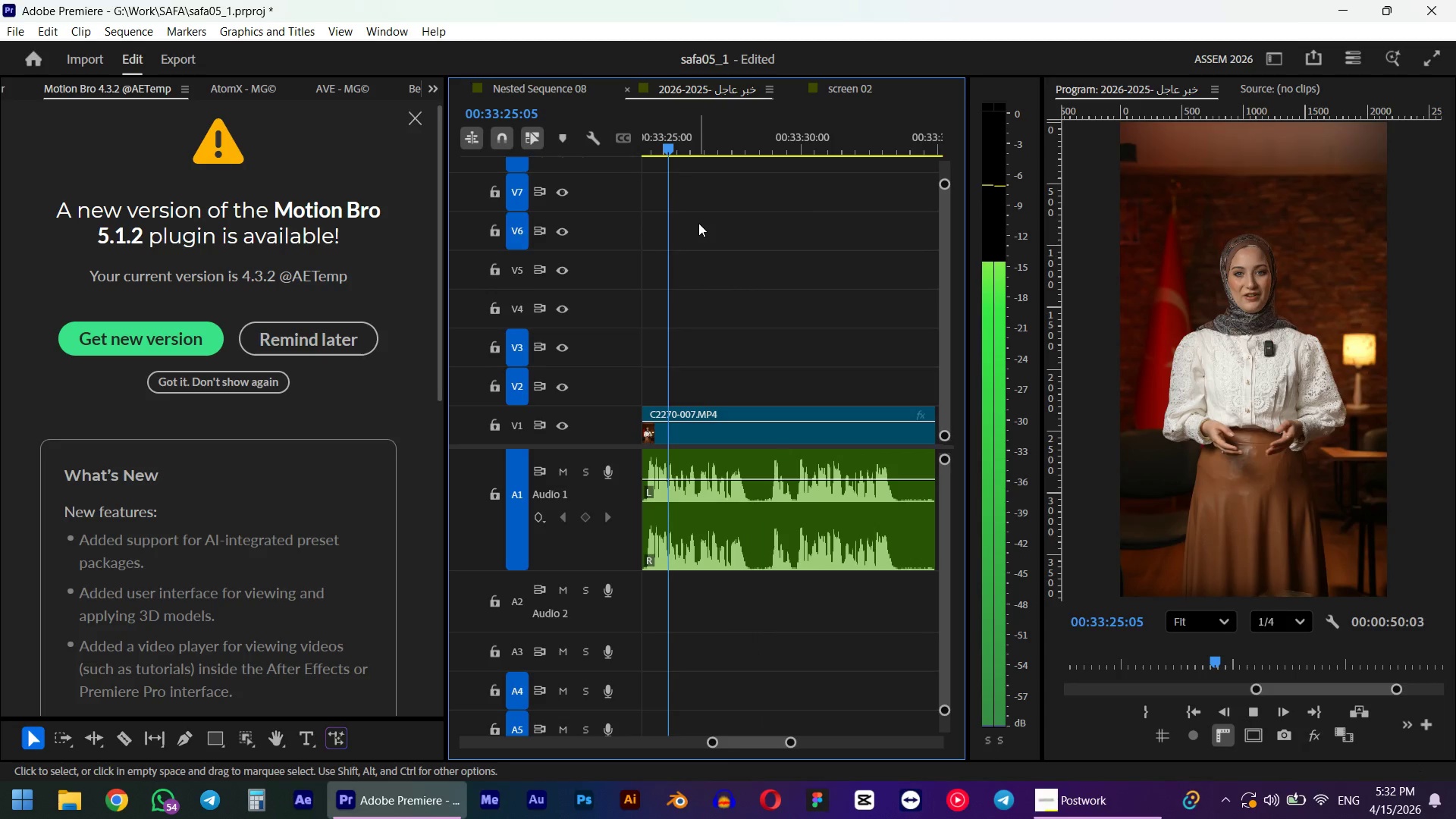 
wait(5.38)
 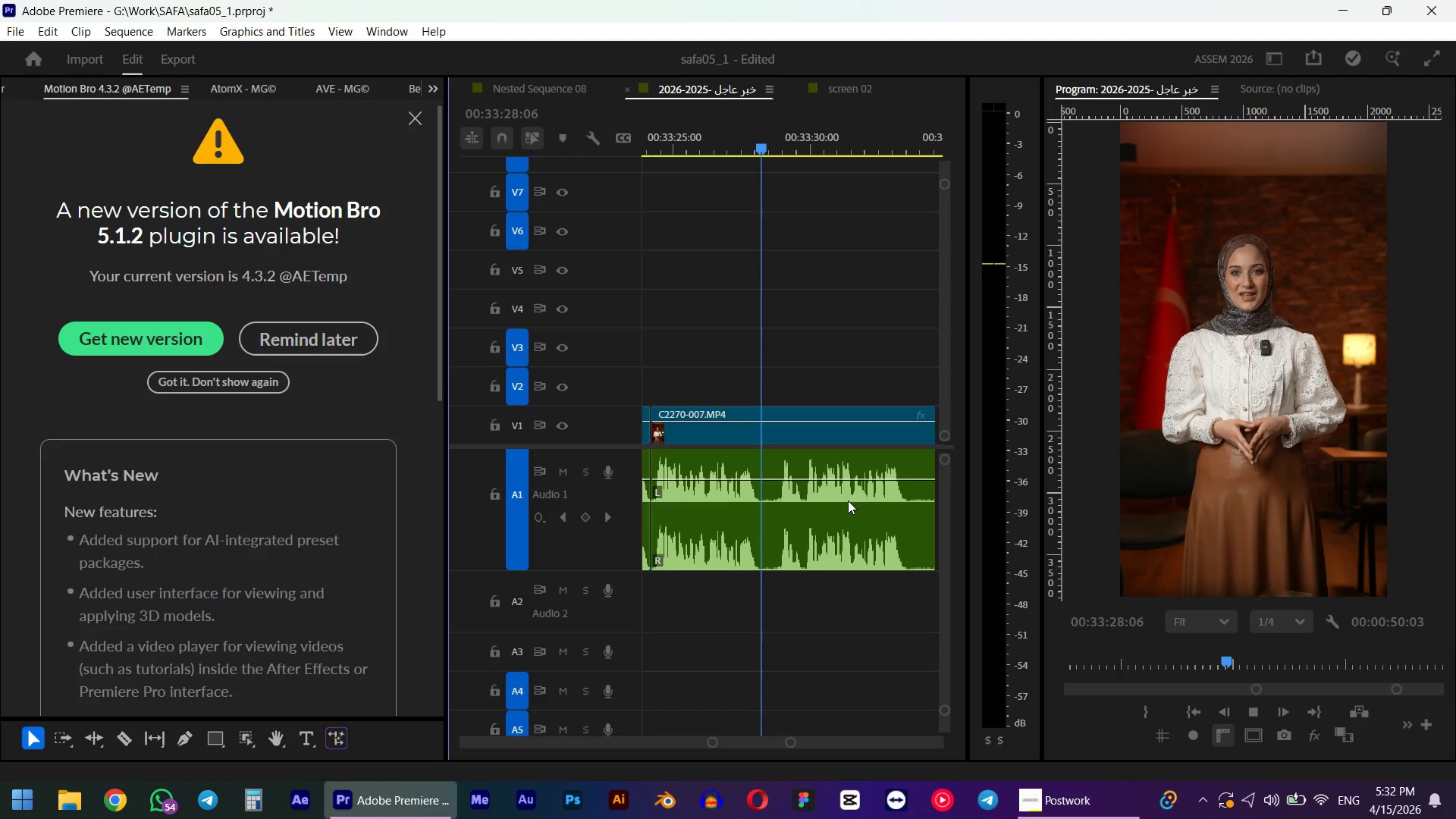 
key(Space)
 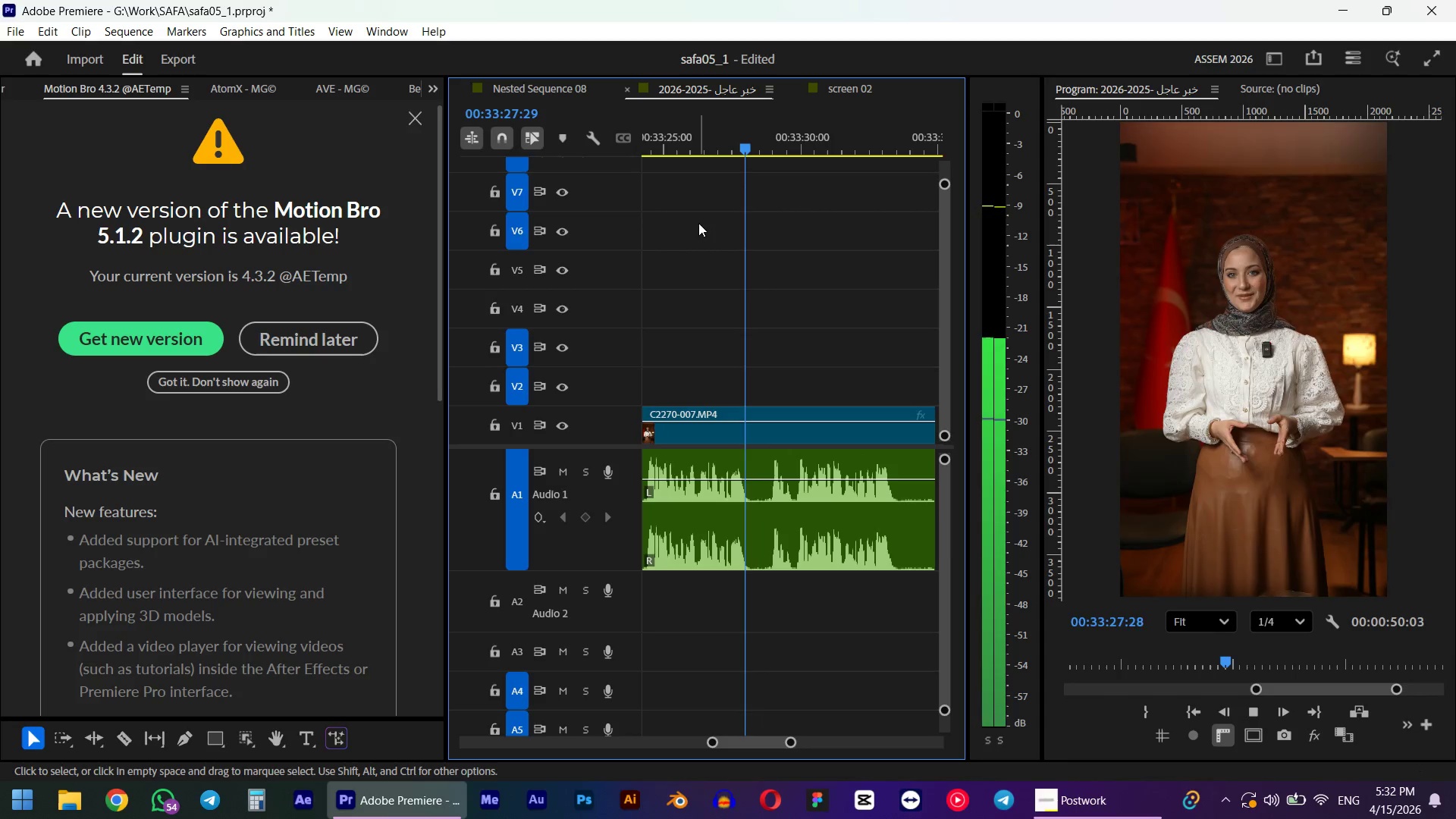 
left_click_drag(start_coordinate=[755, 146], to_coordinate=[770, 145])
 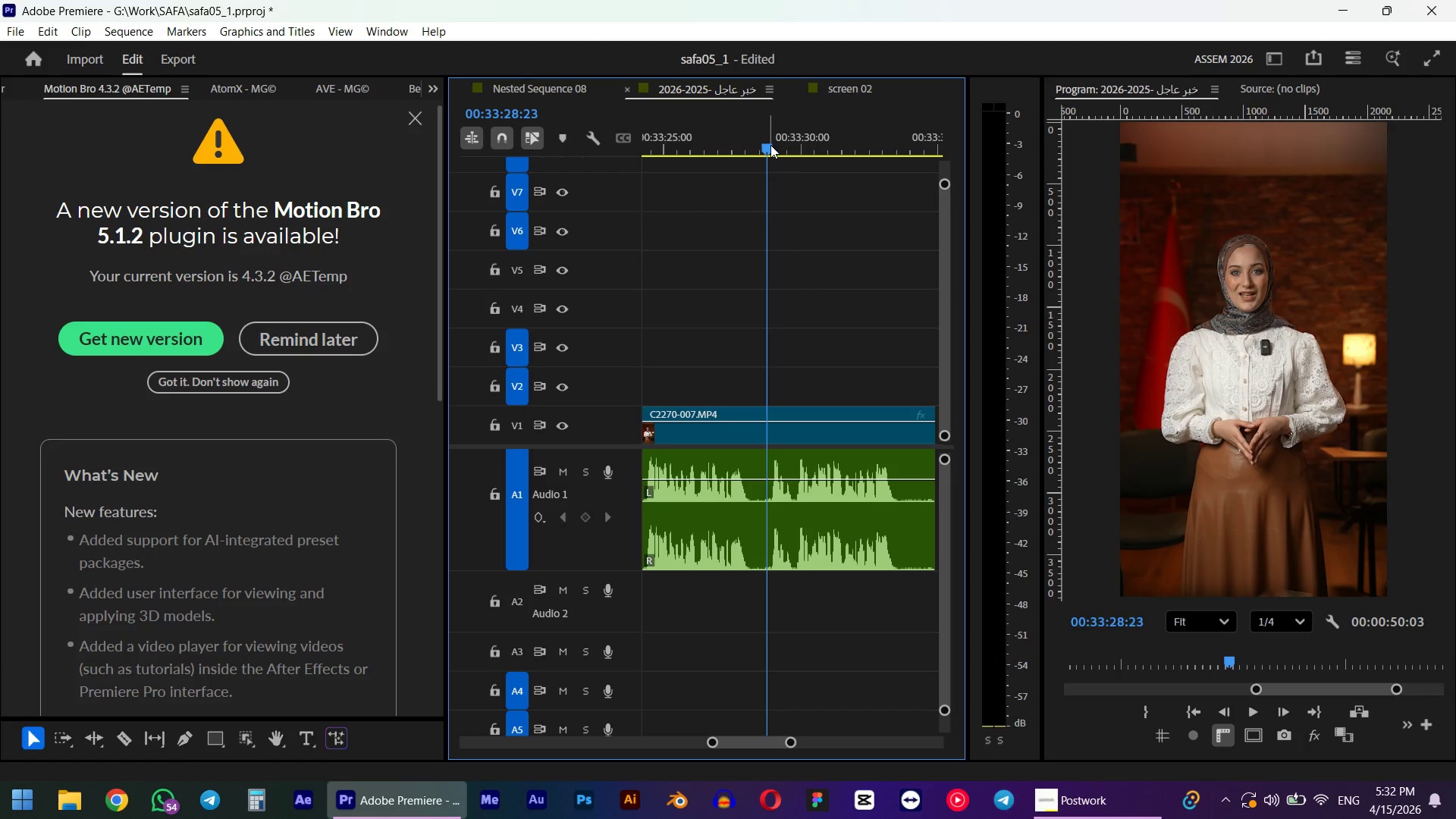 
key(E)
 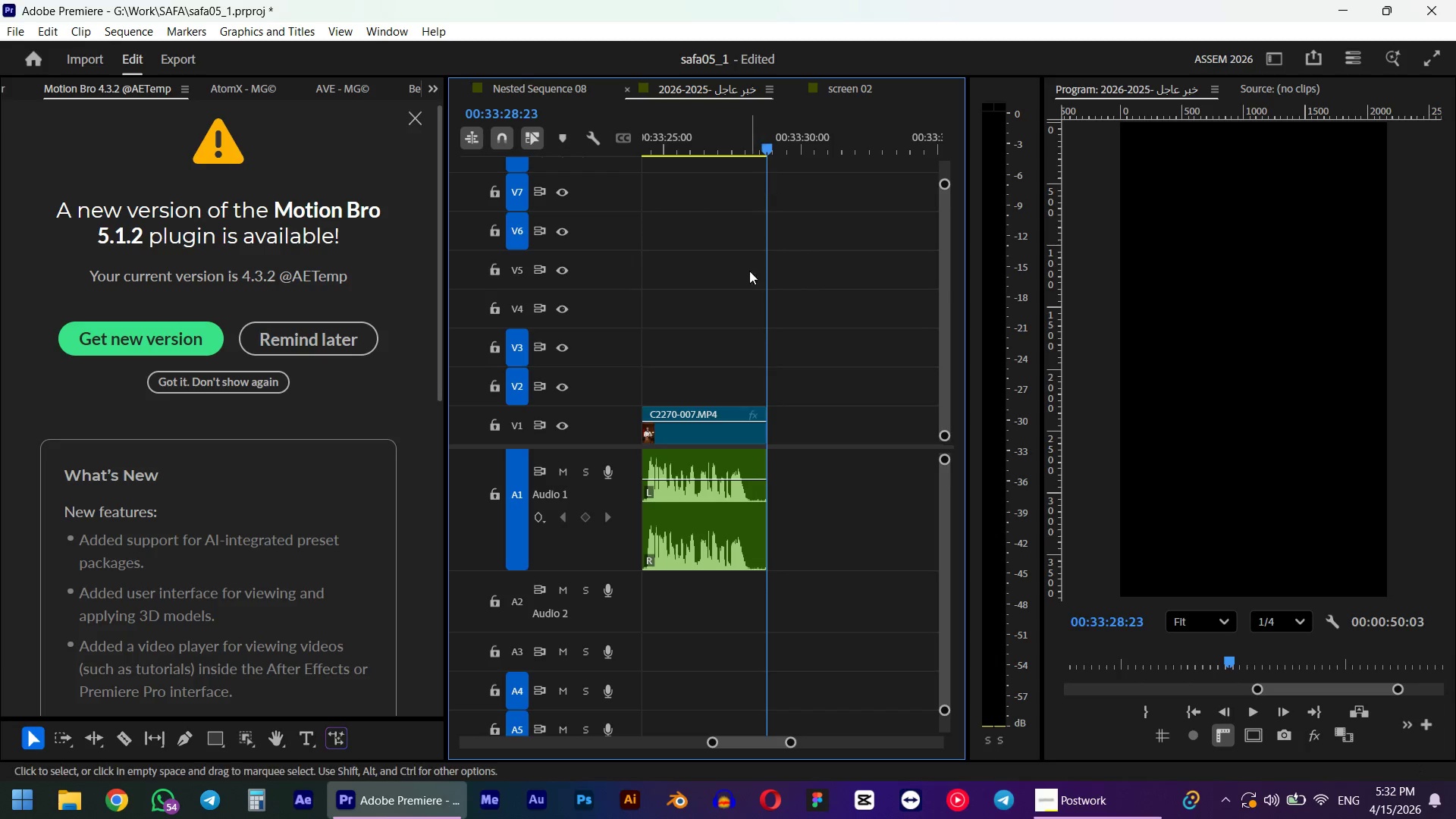 
hold_key(key=AltLeft, duration=1.92)
scroll: coordinate [799, 373], scroll_direction: down, amount: 25.0
 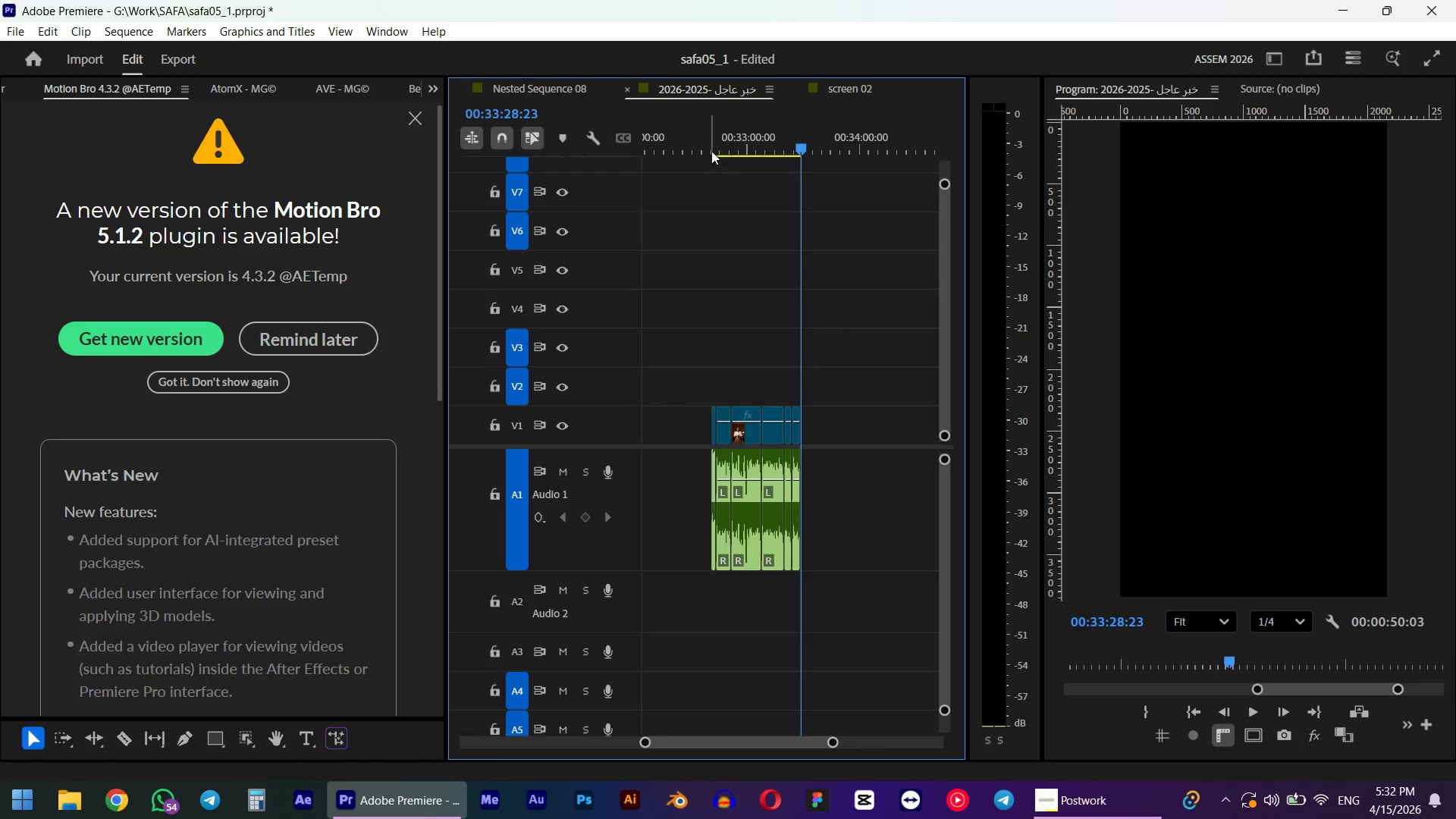 
left_click_drag(start_coordinate=[695, 147], to_coordinate=[706, 147])
 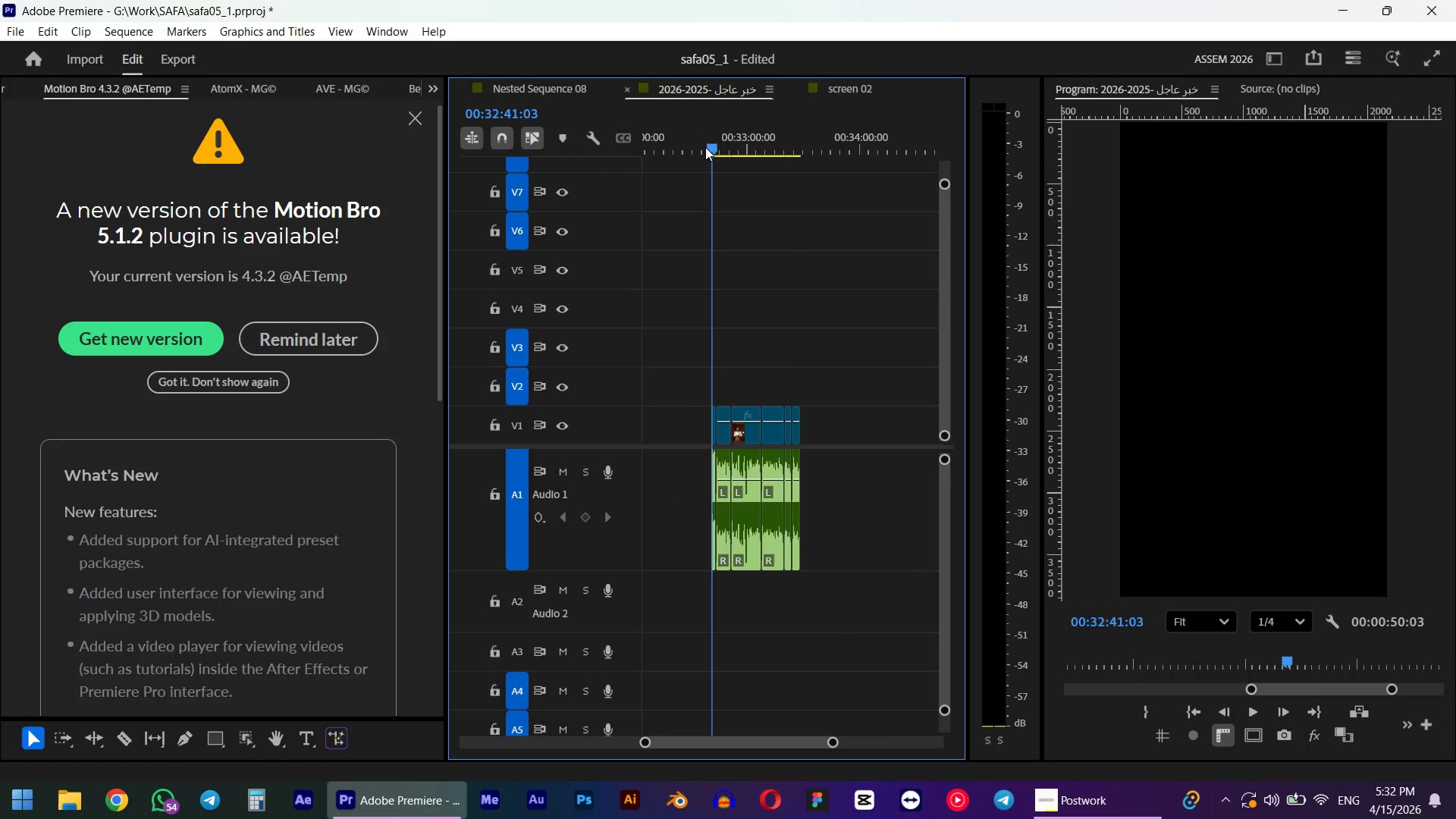 
hold_key(key=ShiftLeft, duration=0.66)
 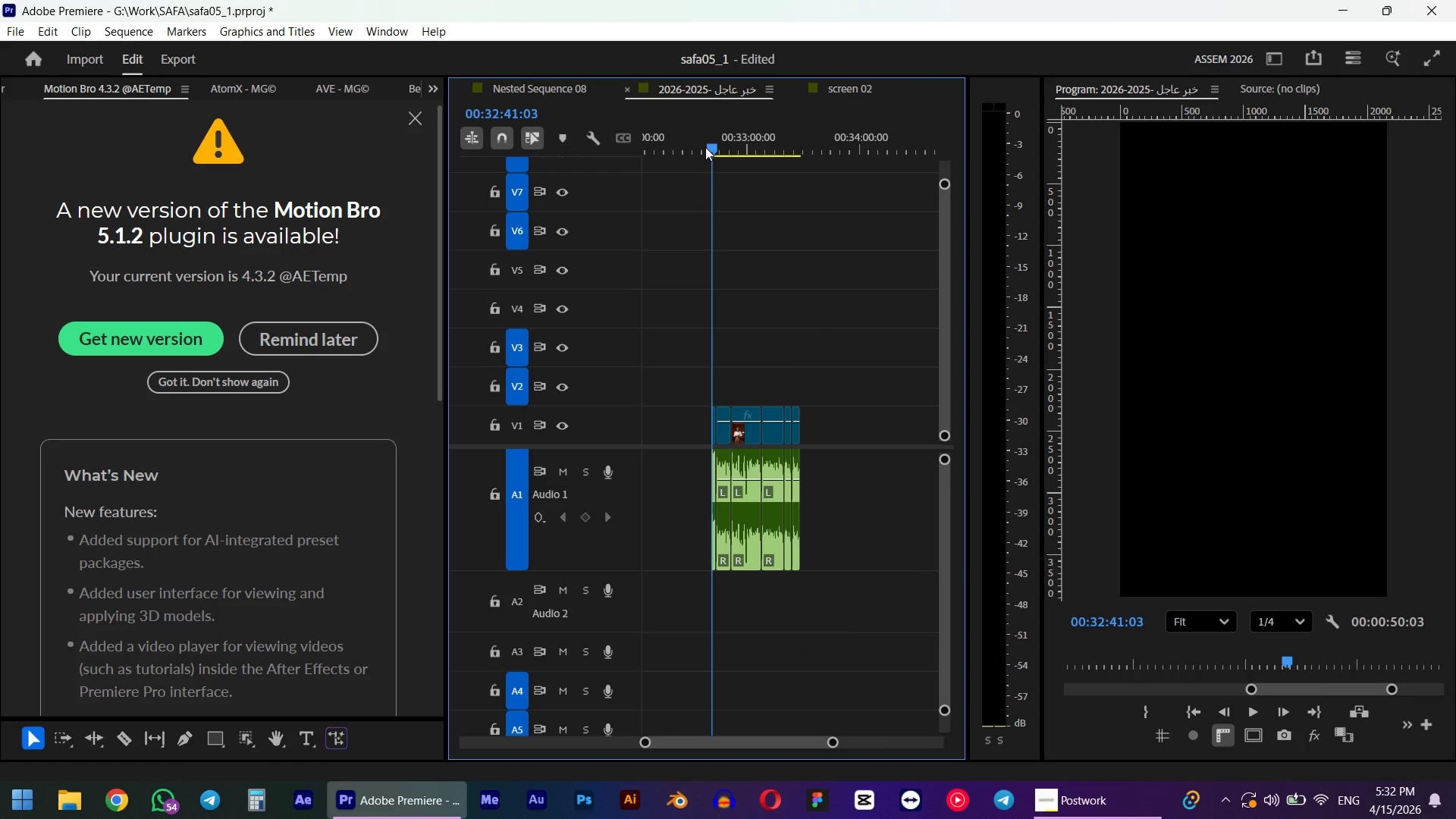 
key(Space)
 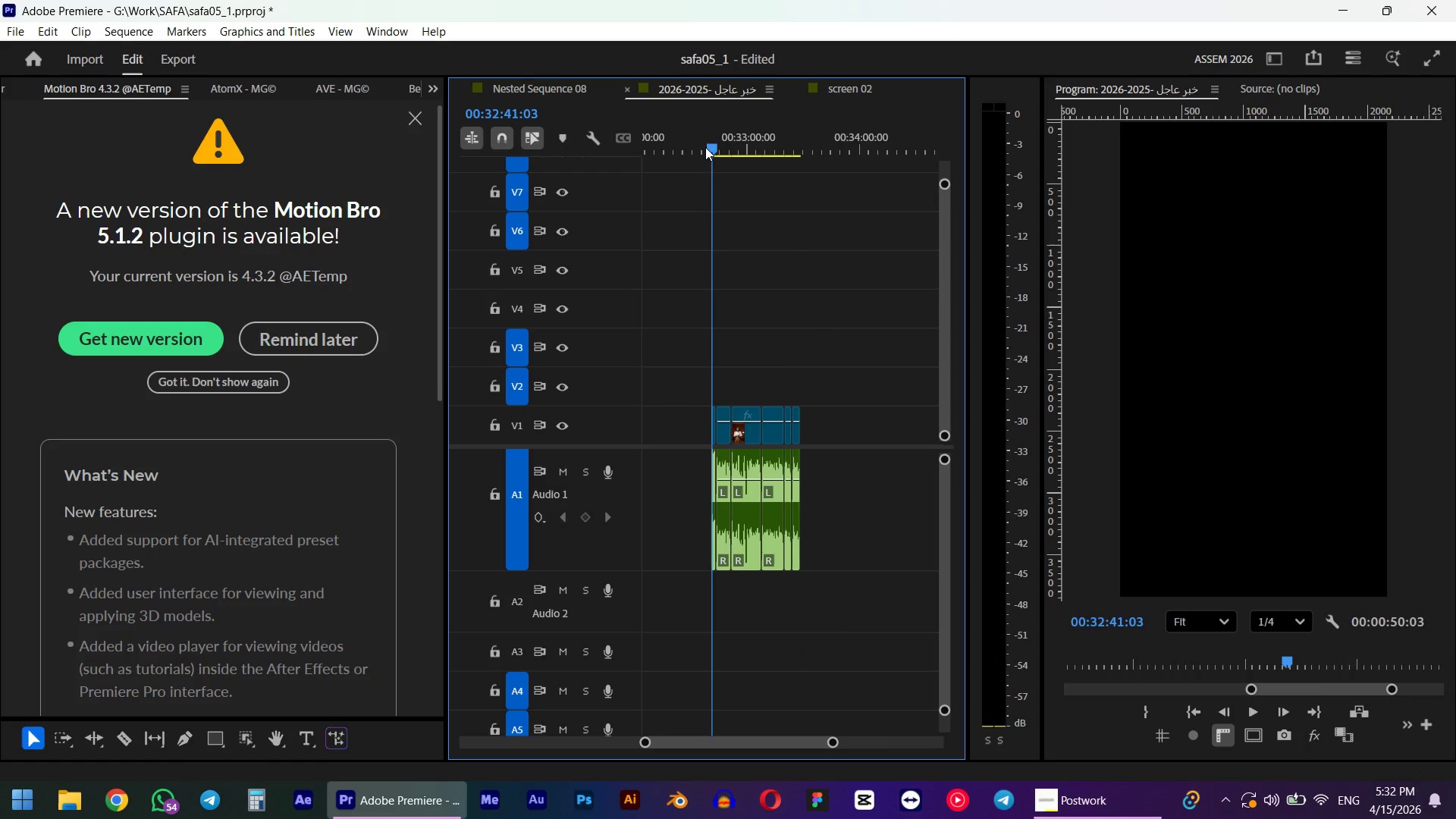 
hold_key(key=AltLeft, duration=0.89)
scroll: coordinate [717, 438], scroll_direction: up, amount: 10.0
 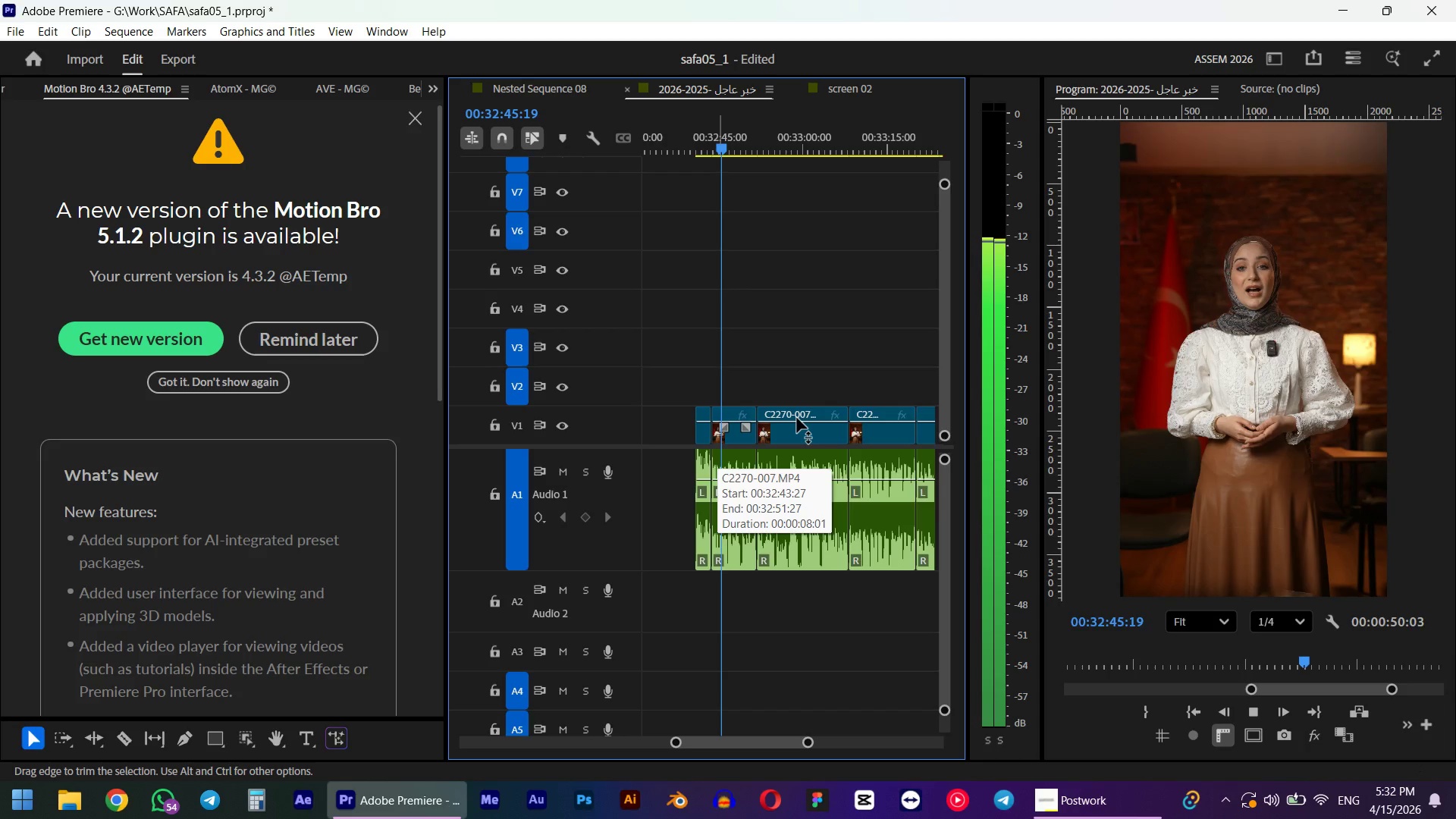 
hold_key(key=AltLeft, duration=1.49)
scroll: coordinate [725, 512], scroll_direction: up, amount: 11.0
 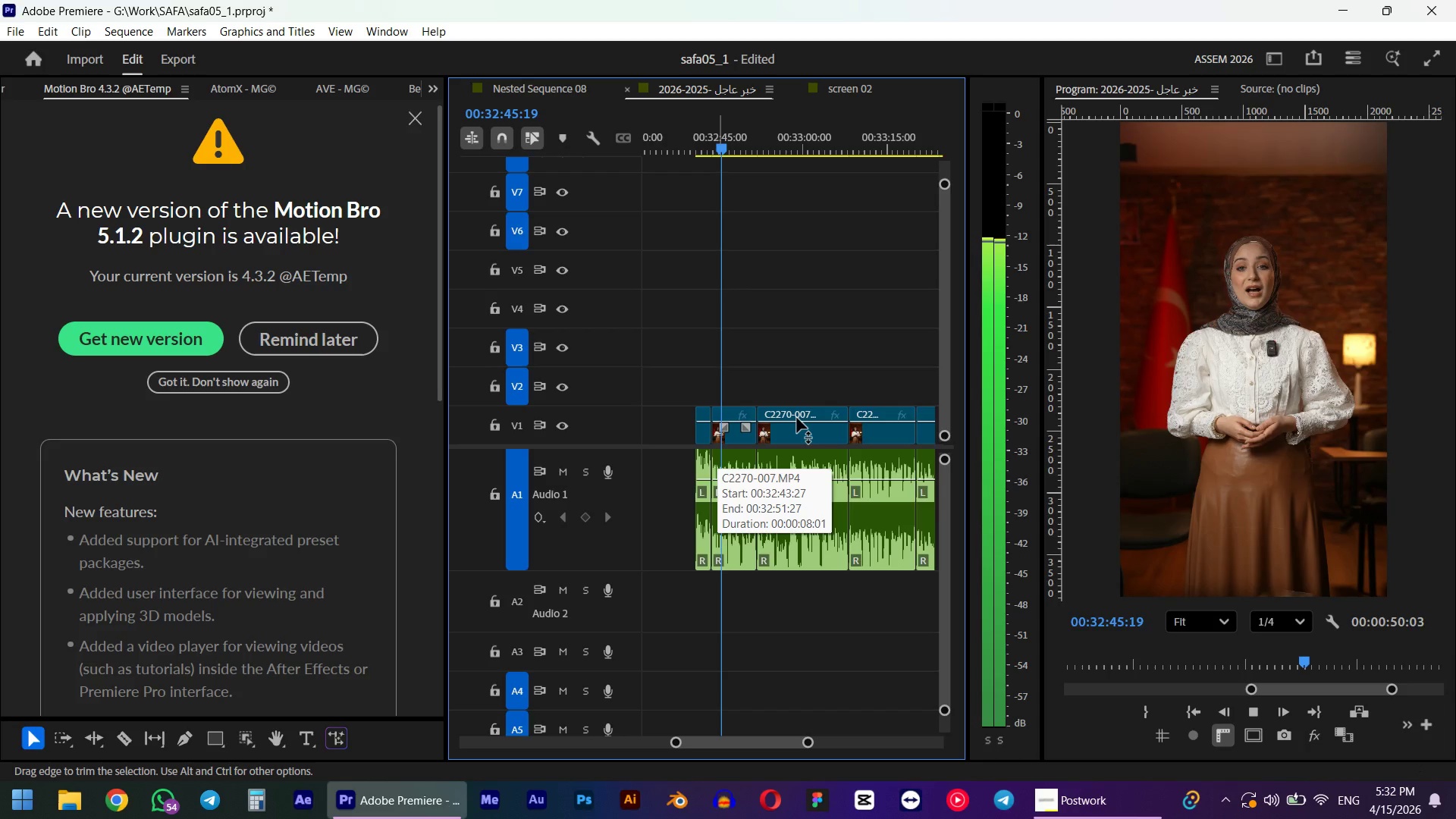 
key(Space)
 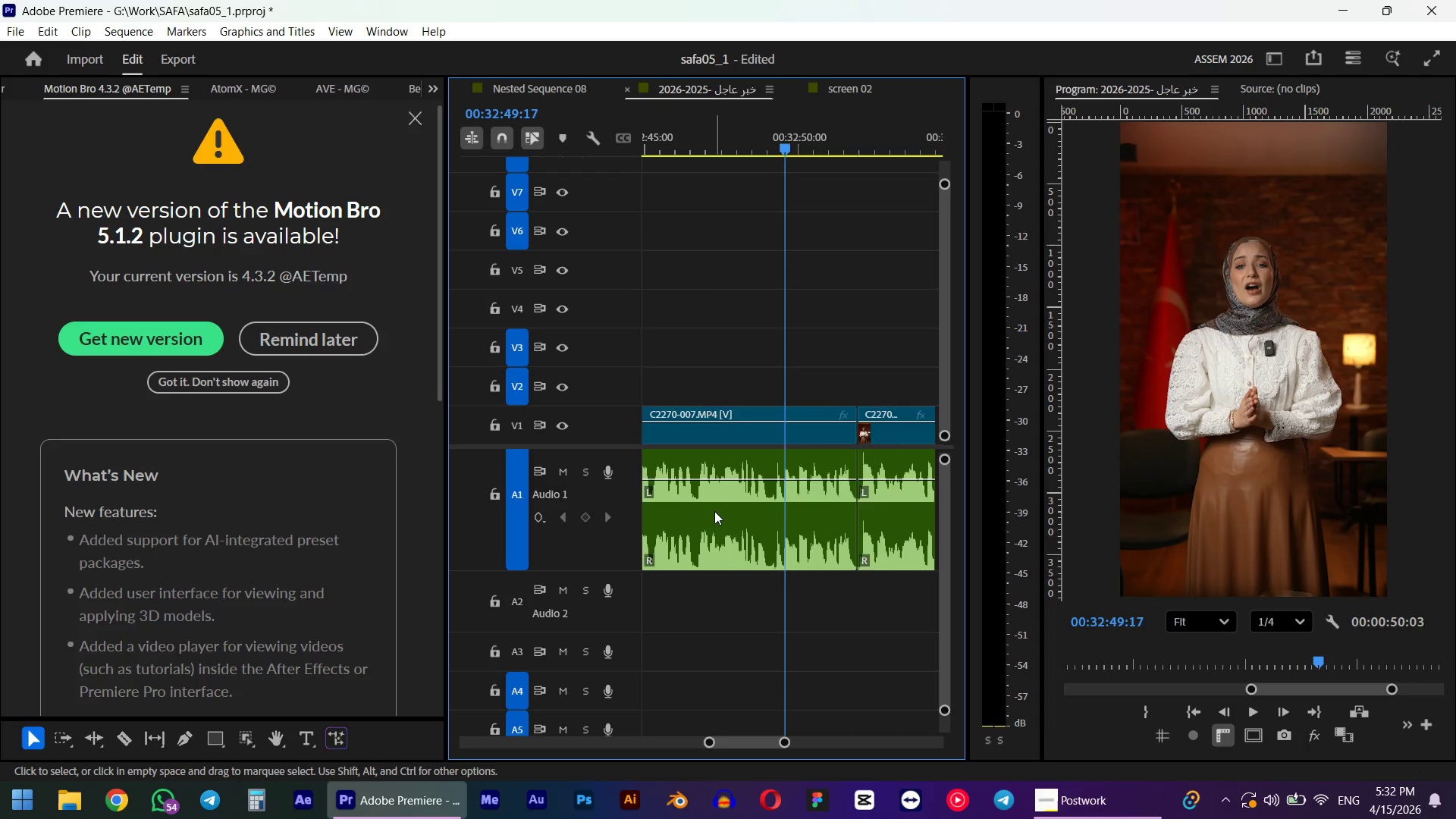 
hold_key(key=AltLeft, duration=0.44)
scroll: coordinate [730, 508], scroll_direction: up, amount: 7.0
 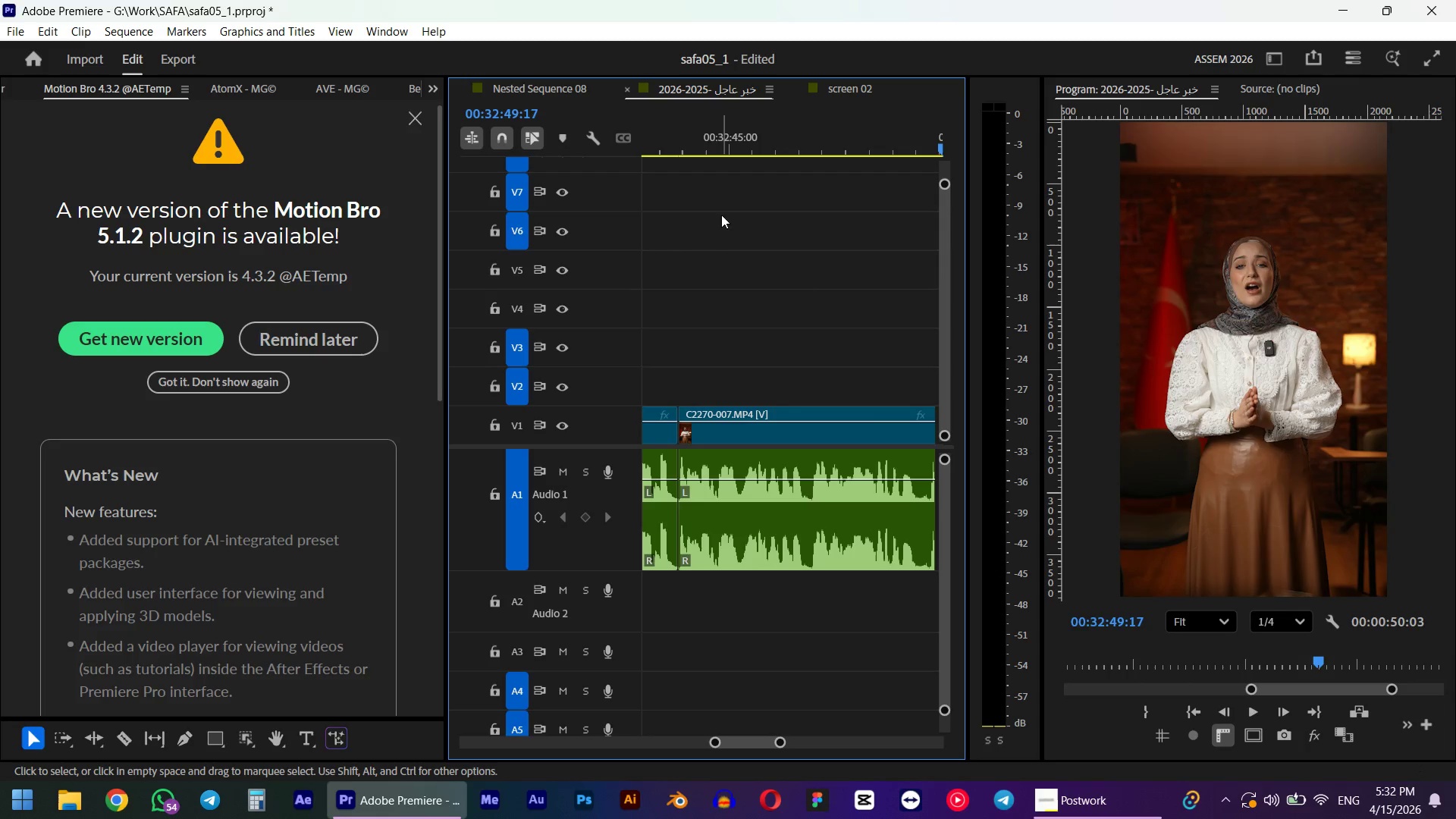 
left_click([672, 122])
 